 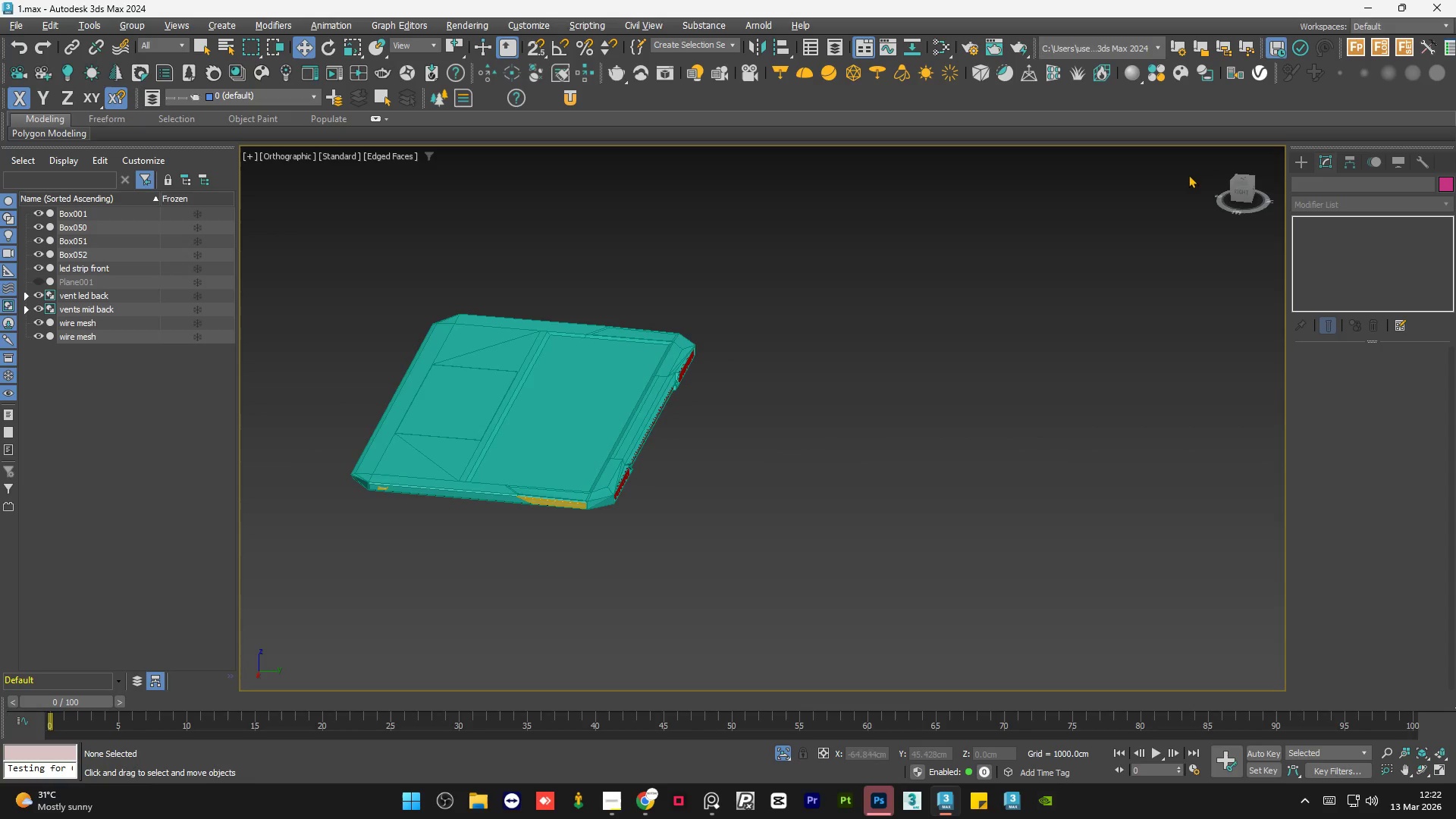 
left_click([1241, 196])
 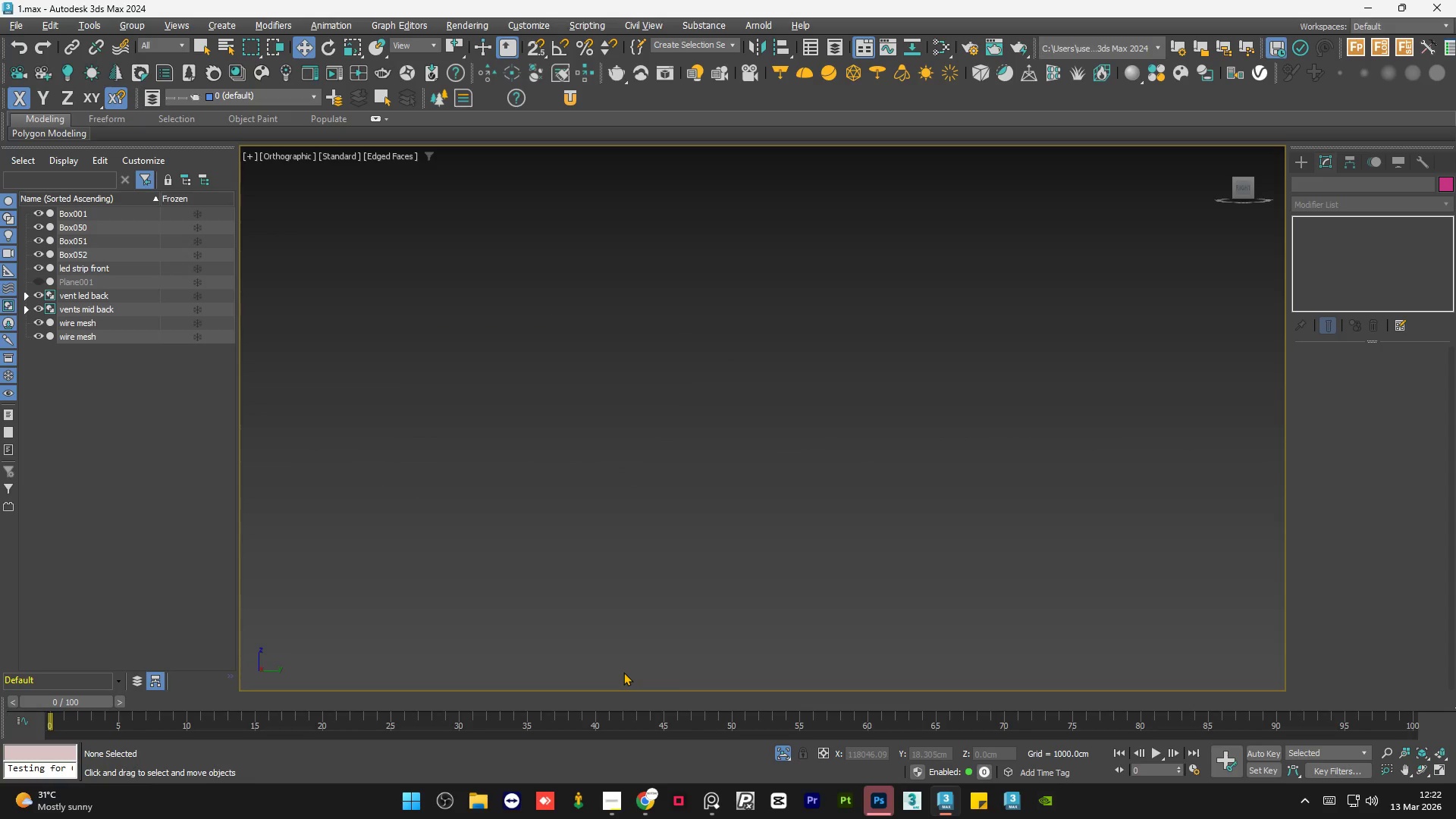 
key(Z)
 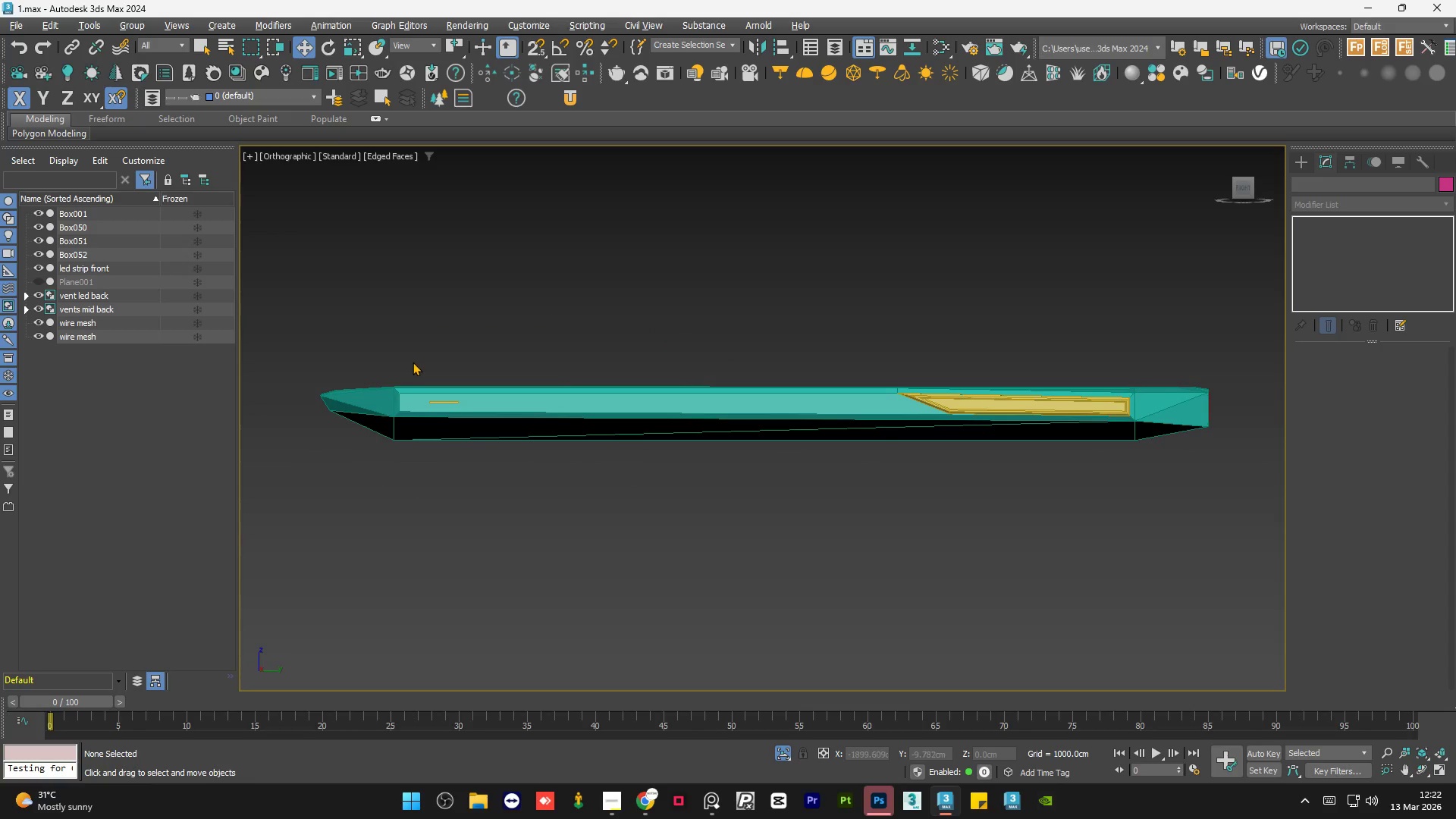 
scroll: coordinate [442, 404], scroll_direction: up, amount: 4.0
 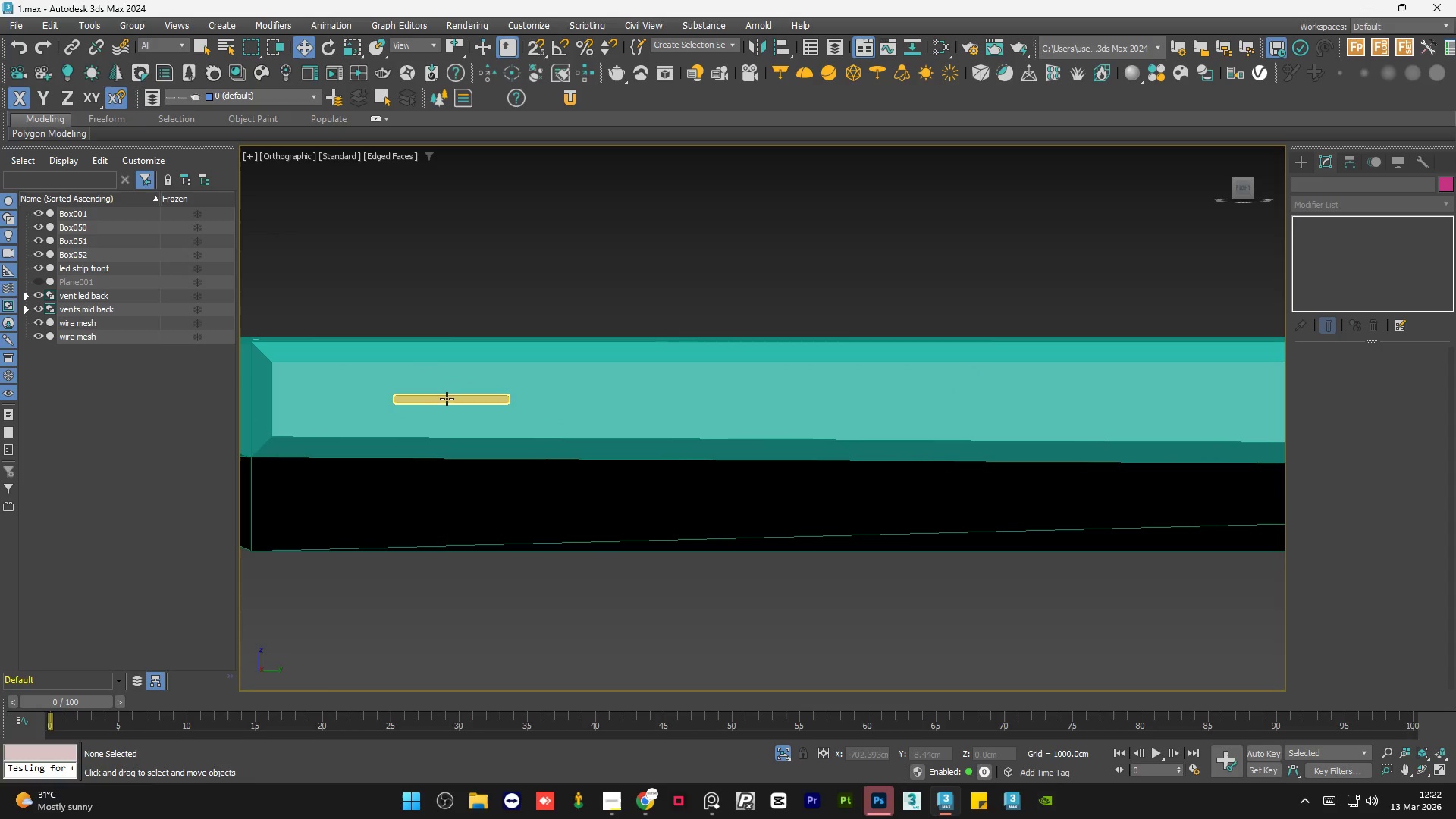 
left_click([447, 397])
 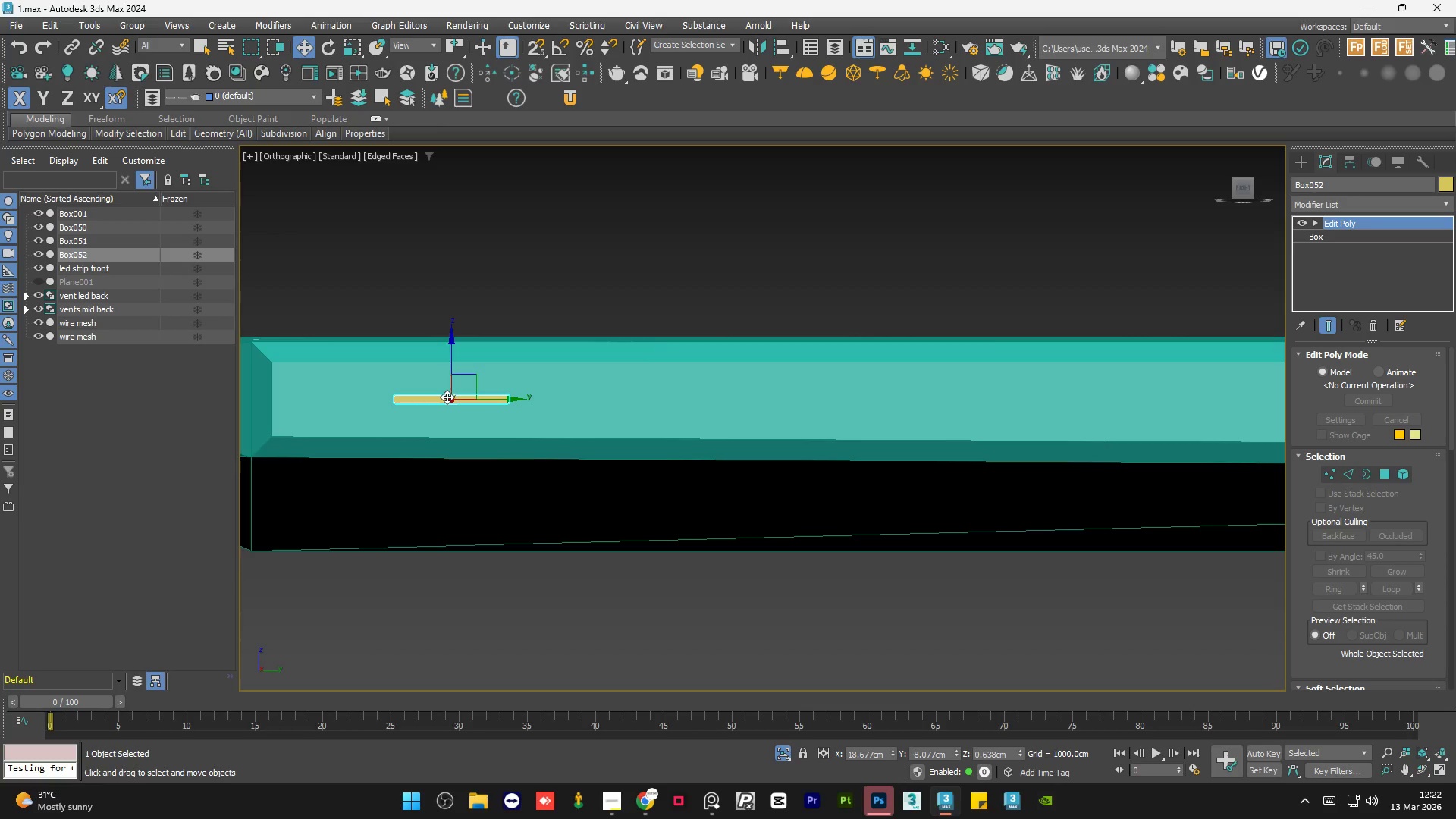 
key(R)
 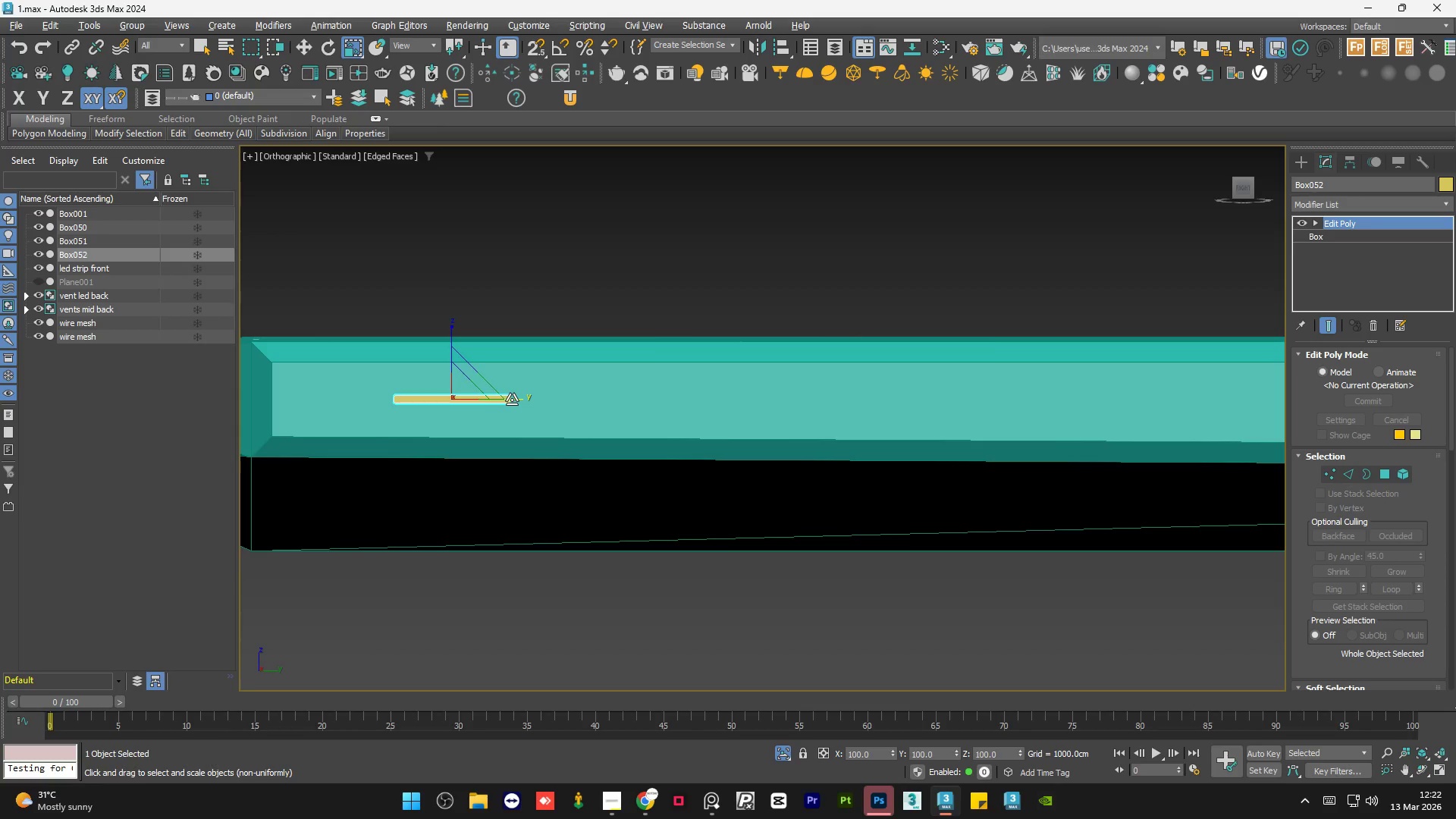 
left_click_drag(start_coordinate=[512, 400], to_coordinate=[529, 397])
 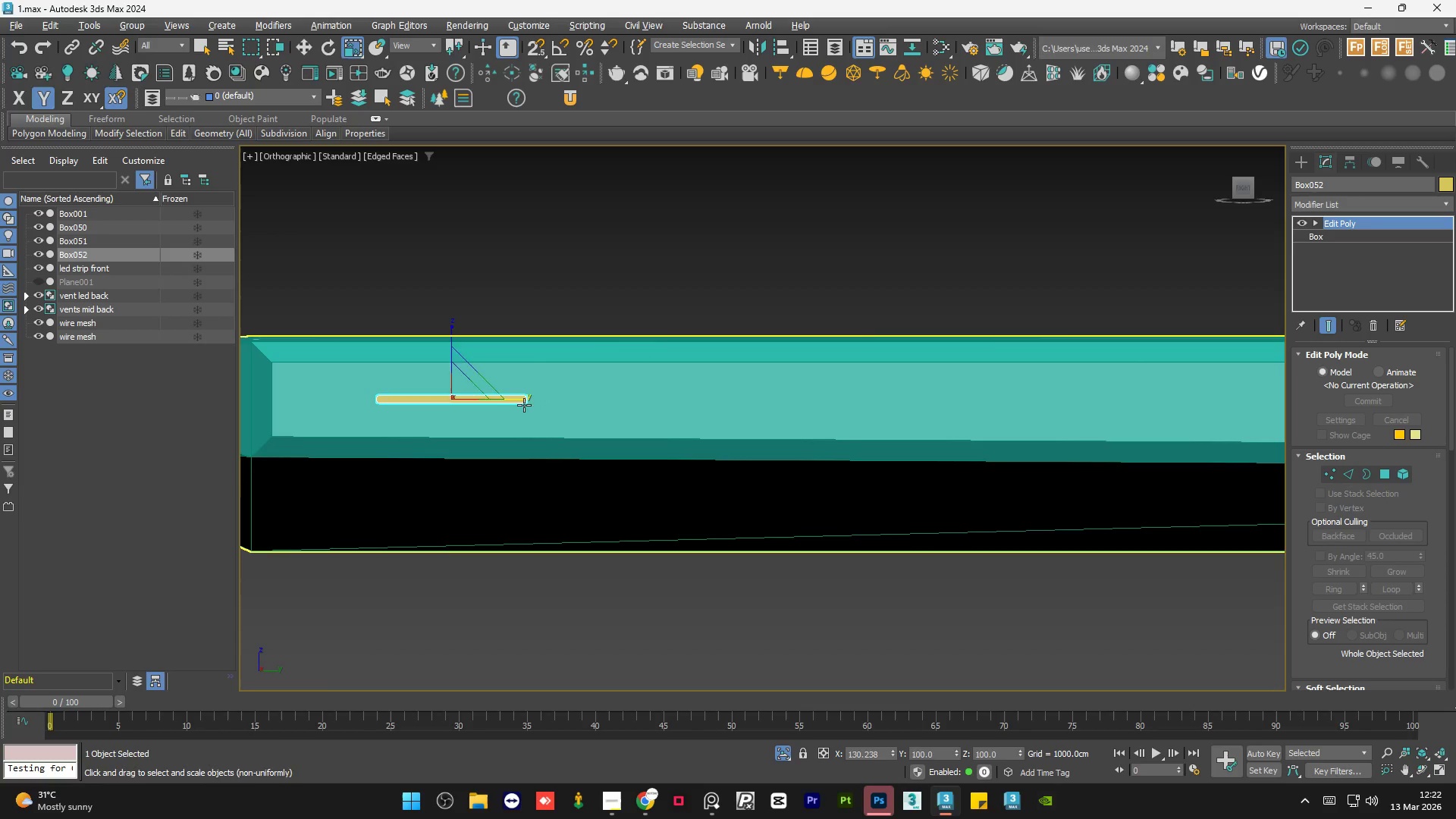 
key(W)
 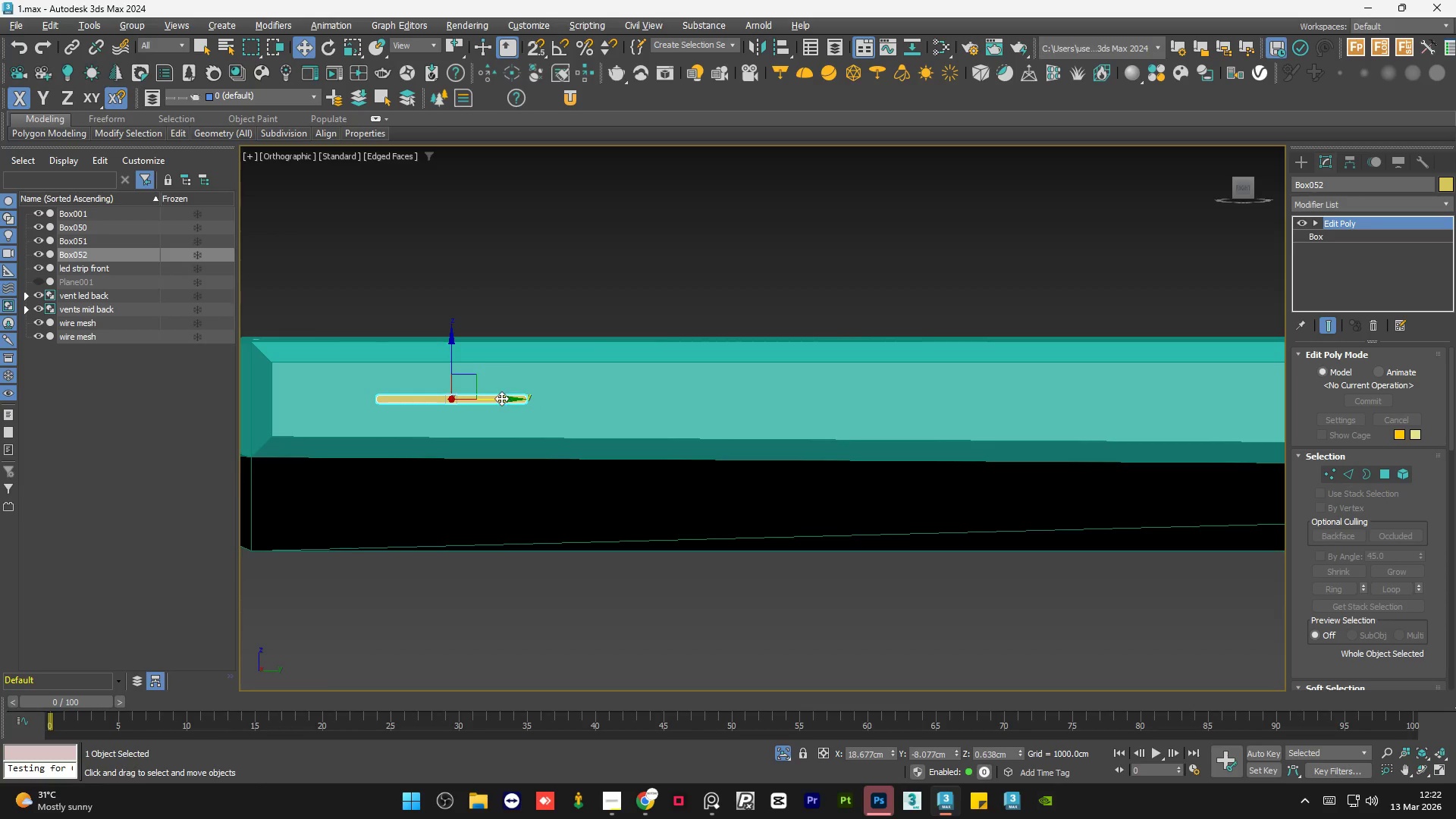 
left_click_drag(start_coordinate=[500, 397], to_coordinate=[556, 400])
 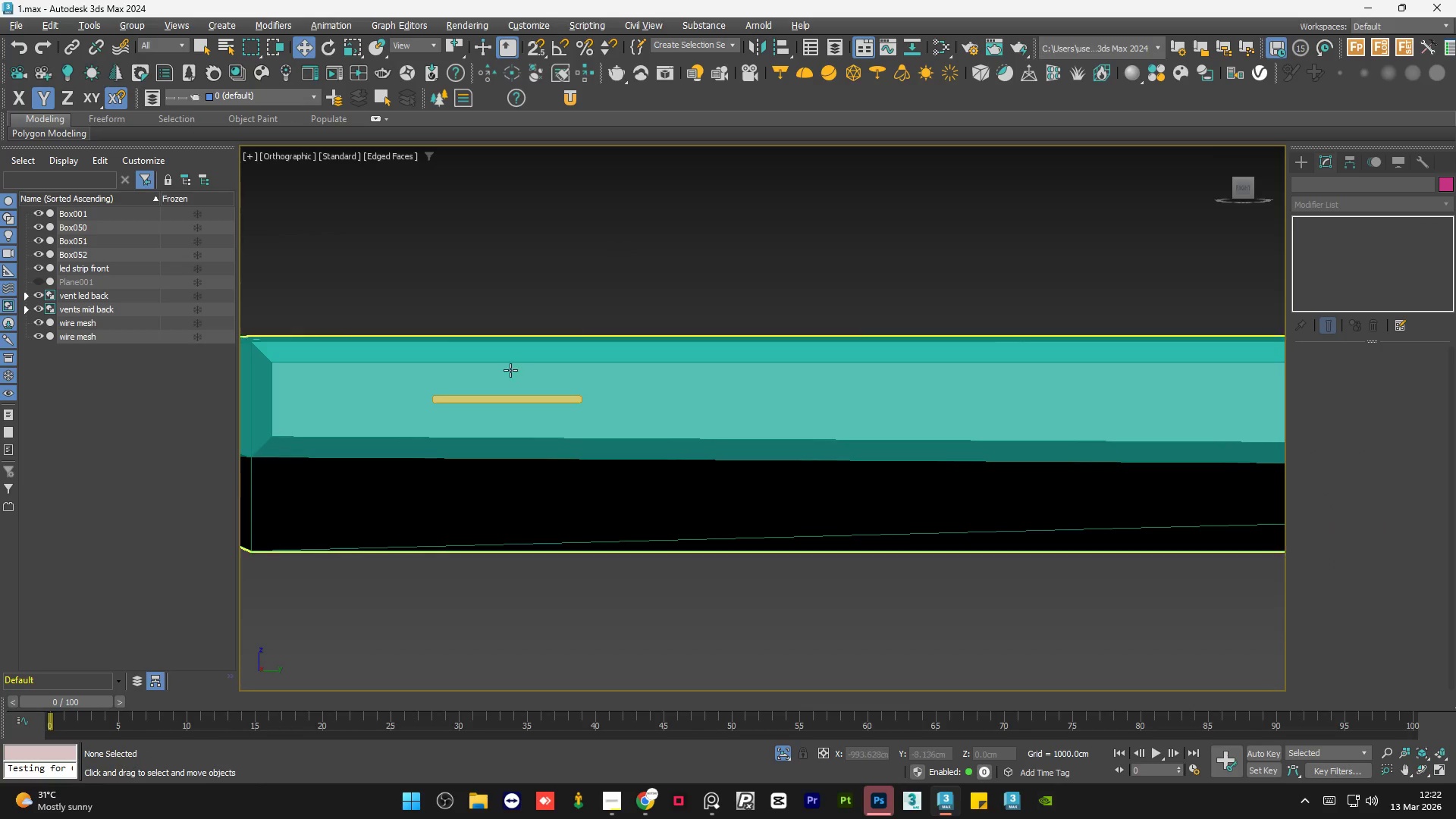 
scroll: coordinate [379, 412], scroll_direction: down, amount: 4.0
 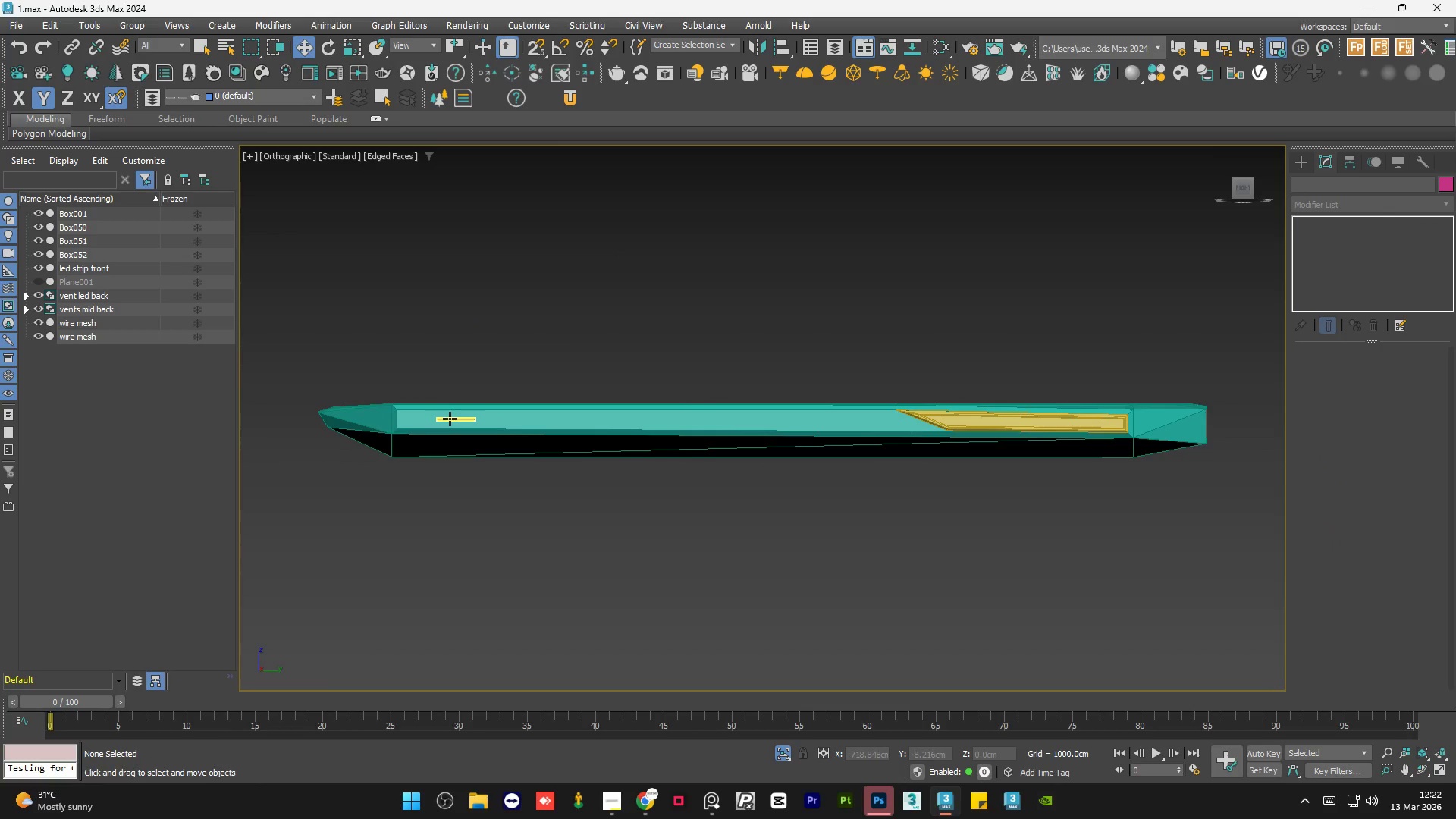 
left_click([450, 419])
 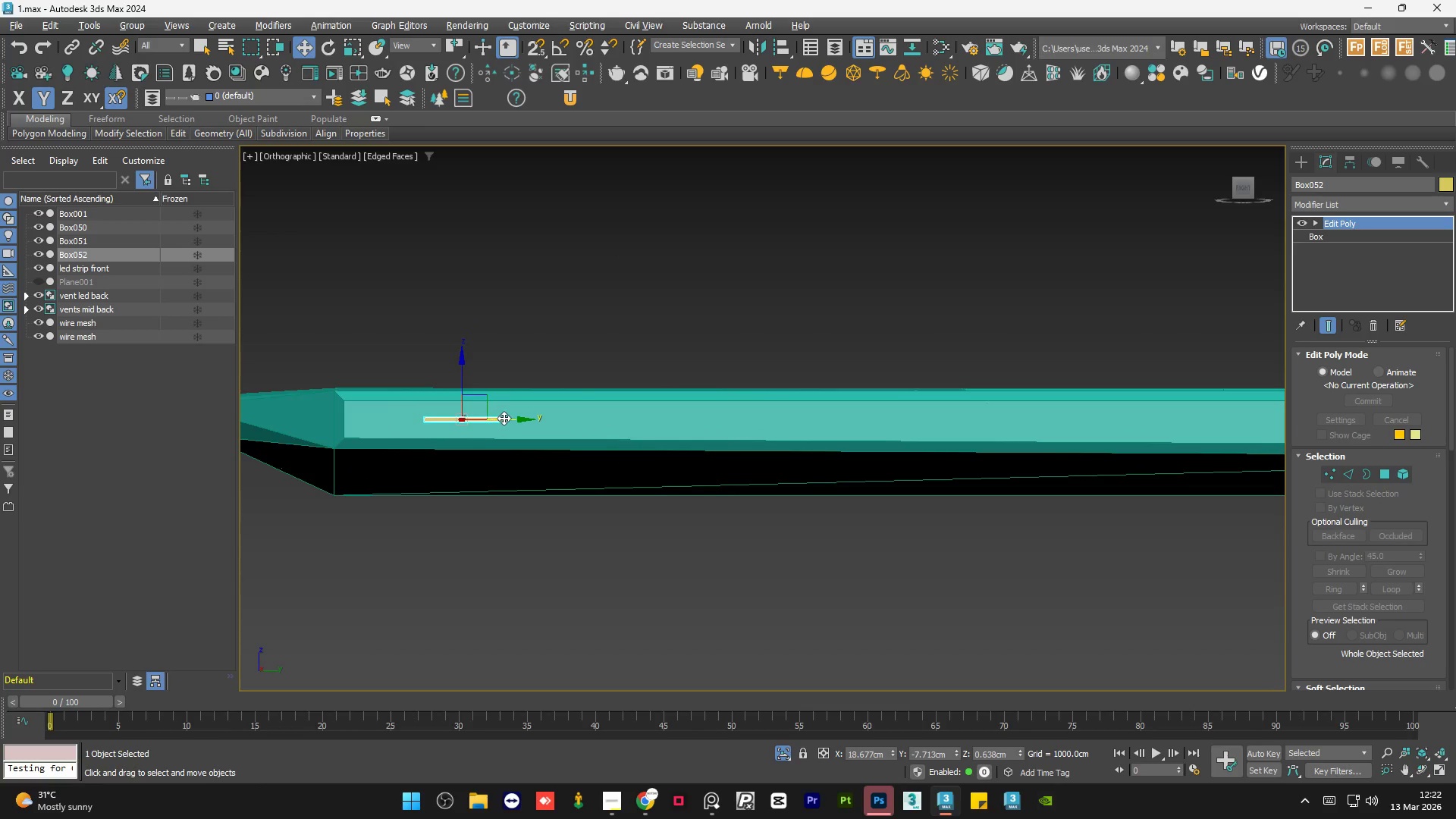 
scroll: coordinate [450, 419], scroll_direction: up, amount: 2.0
 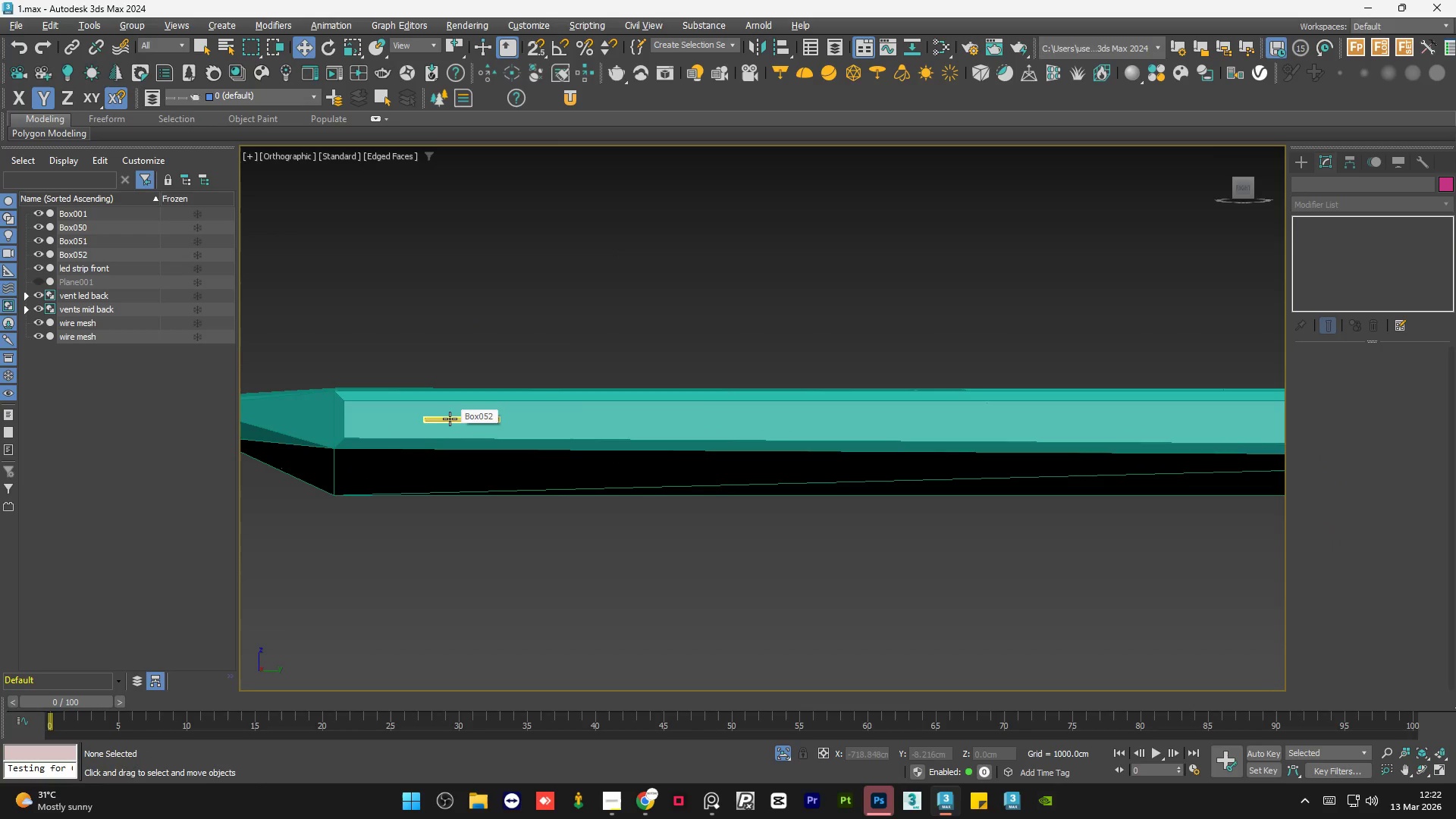 
left_click_drag(start_coordinate=[504, 418], to_coordinate=[517, 421])
 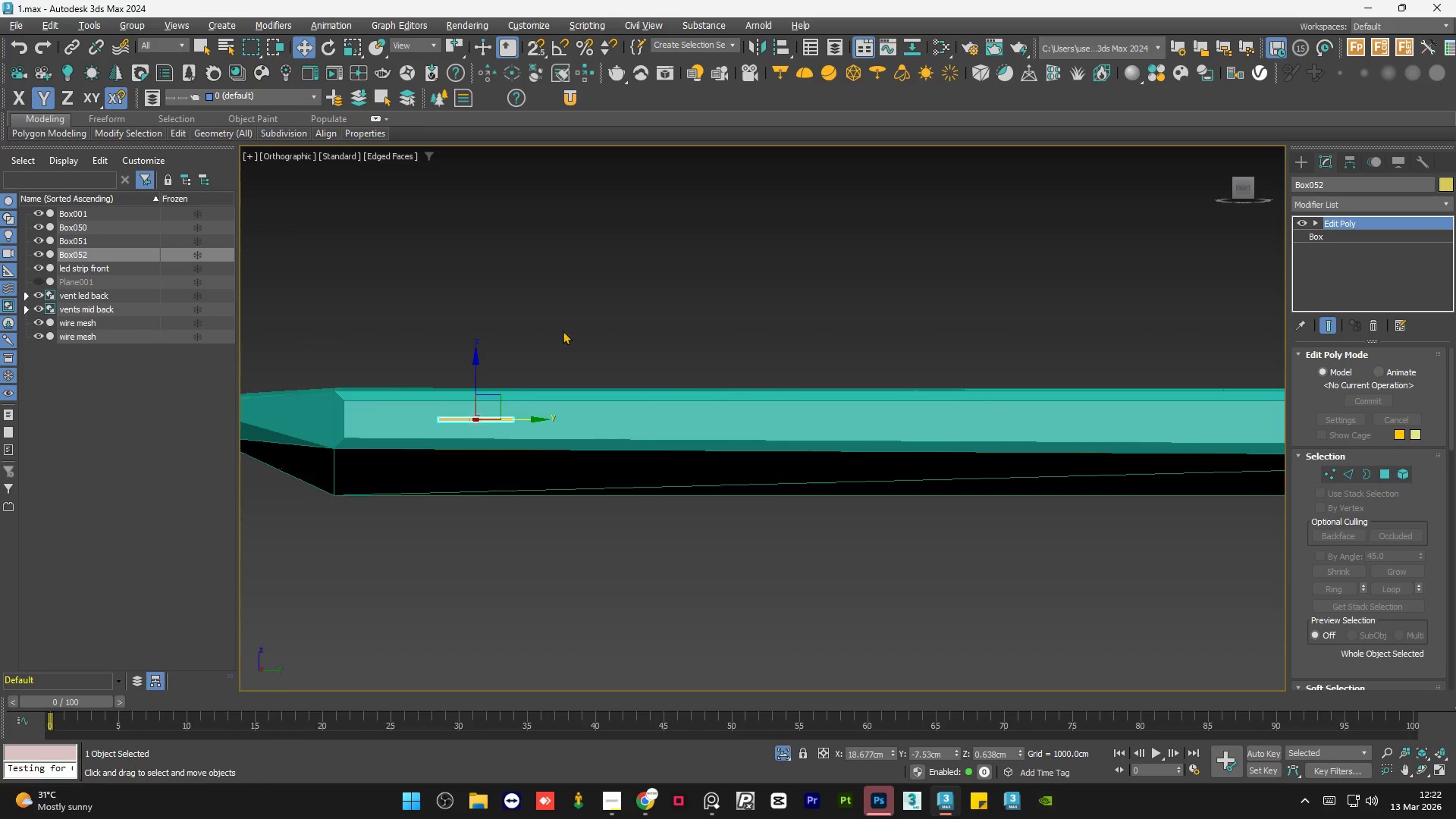 
left_click([576, 312])
 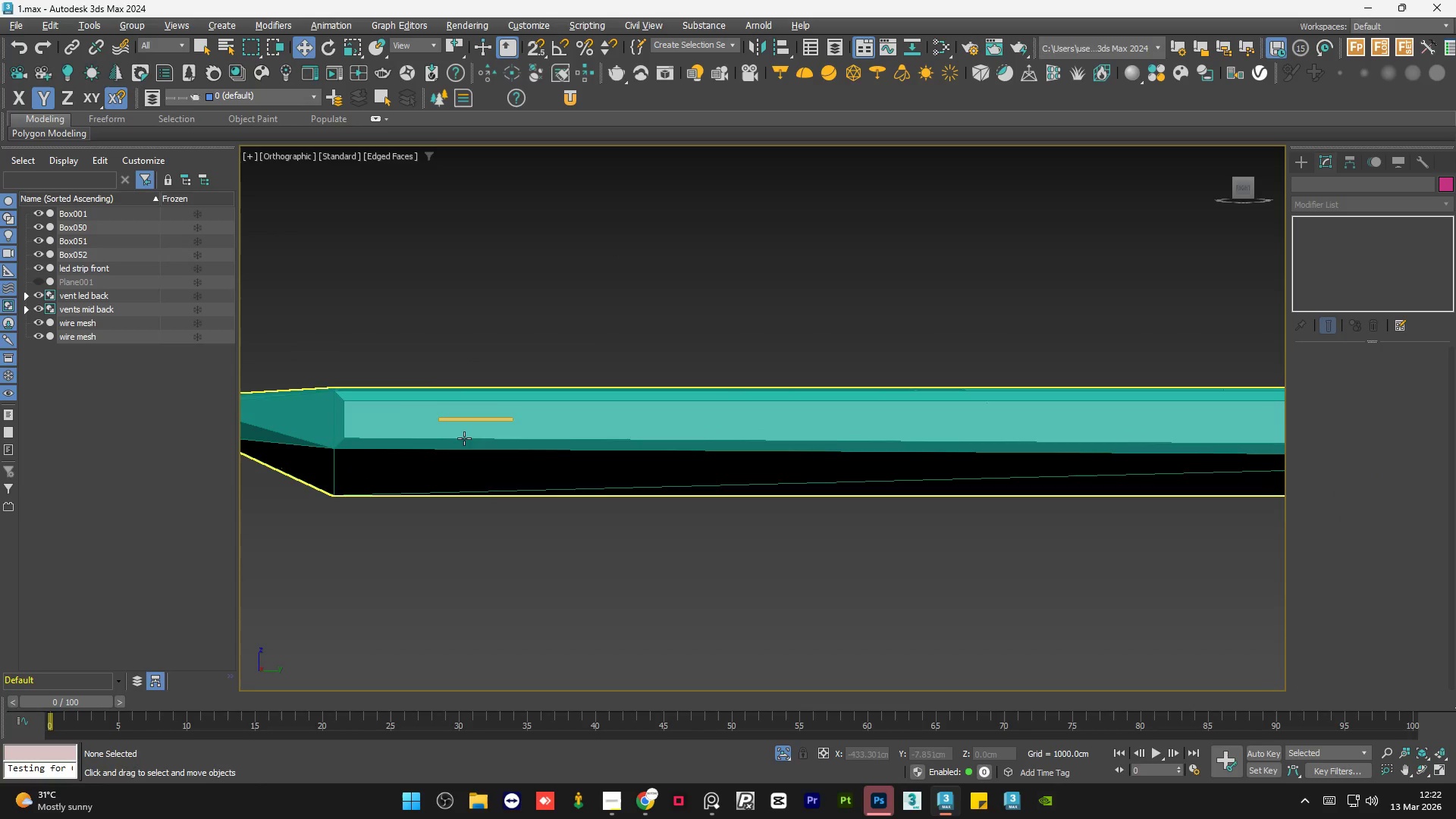 
scroll: coordinate [428, 431], scroll_direction: up, amount: 3.0
 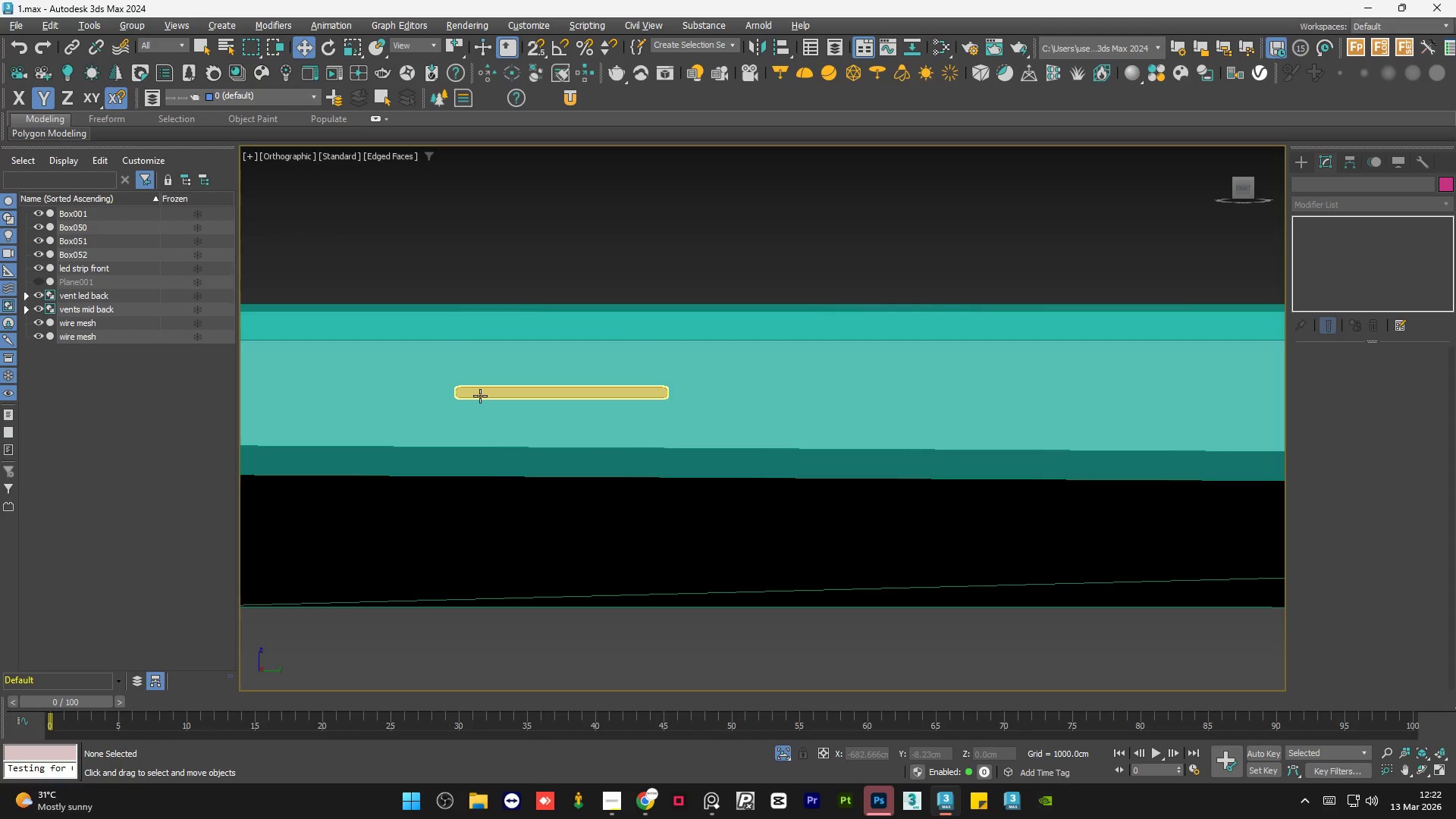 
left_click([480, 396])
 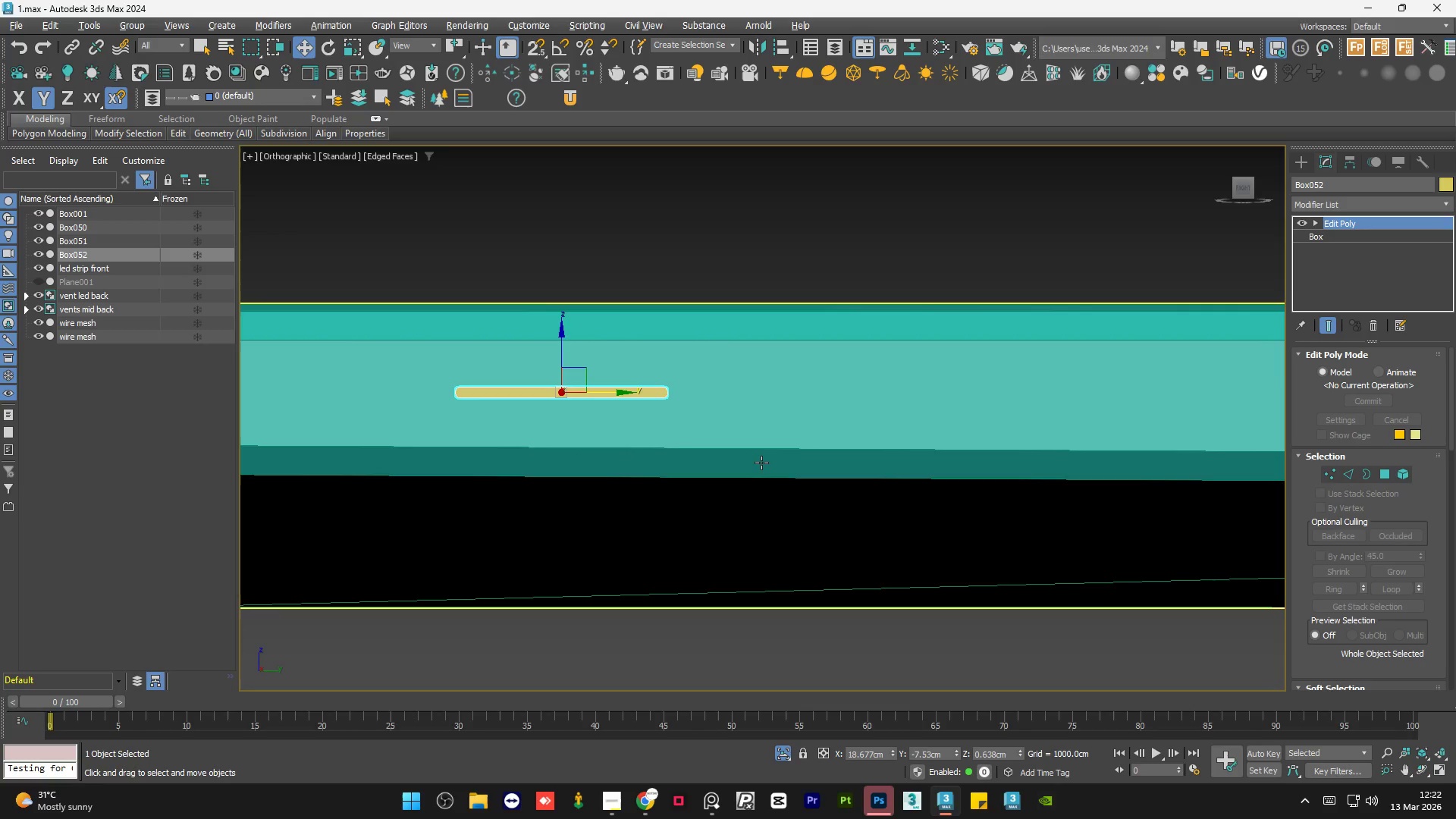 
scroll: coordinate [761, 463], scroll_direction: down, amount: 1.0
 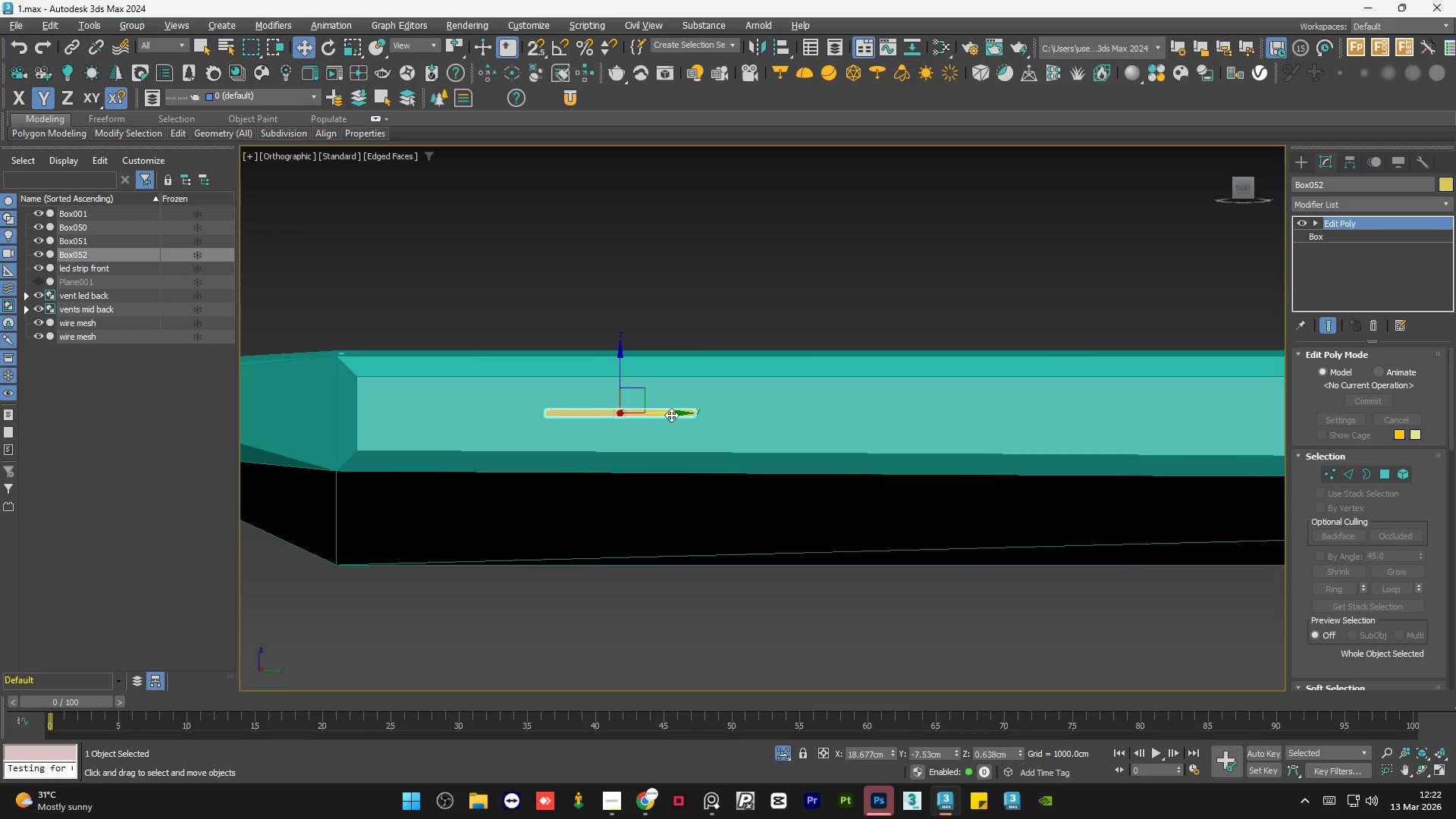 
hold_key(key=ShiftLeft, duration=1.48)
left_click_drag(start_coordinate=[666, 414], to_coordinate=[503, 413])
 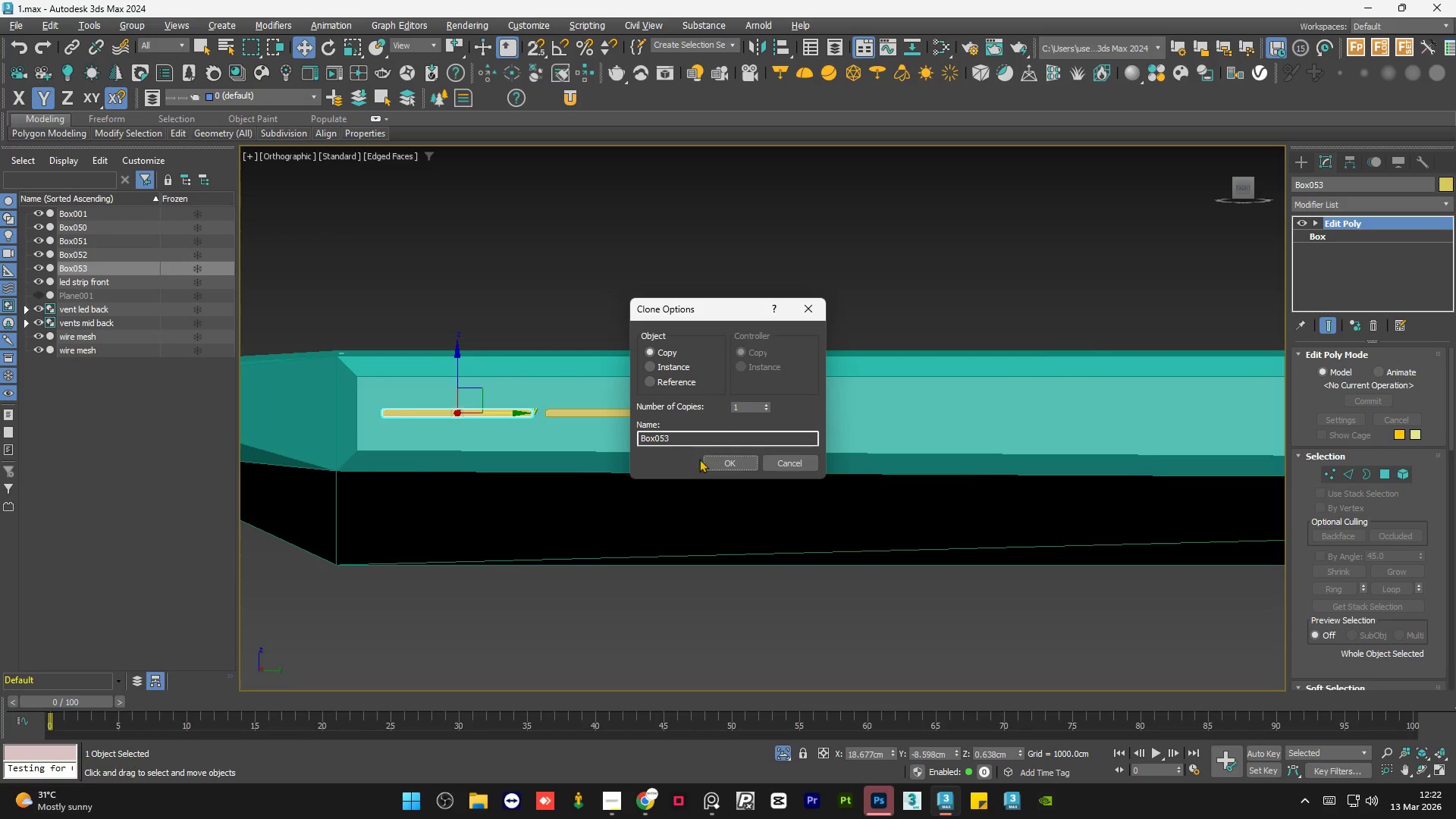 
left_click([715, 459])
 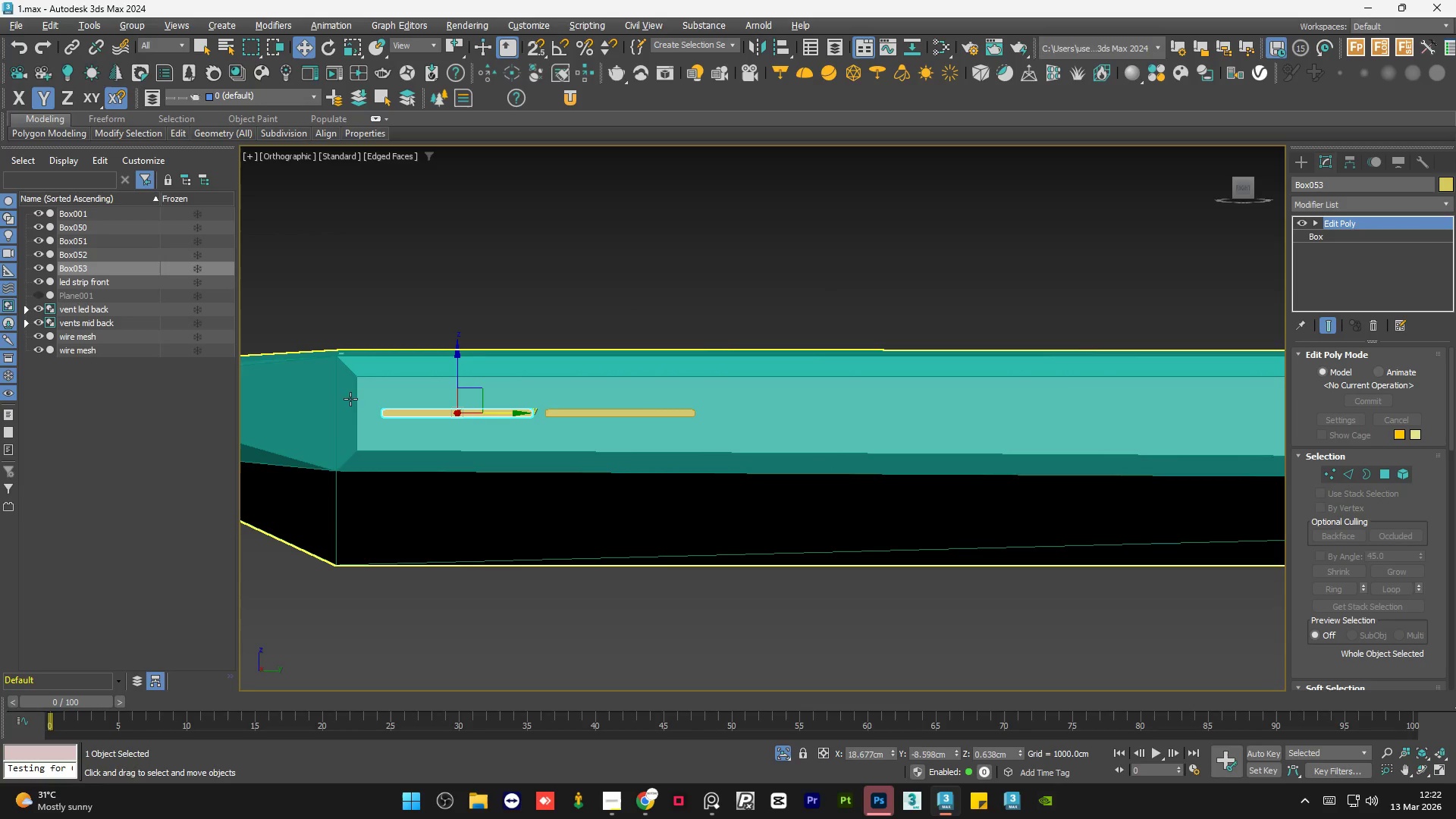 
key(R)
 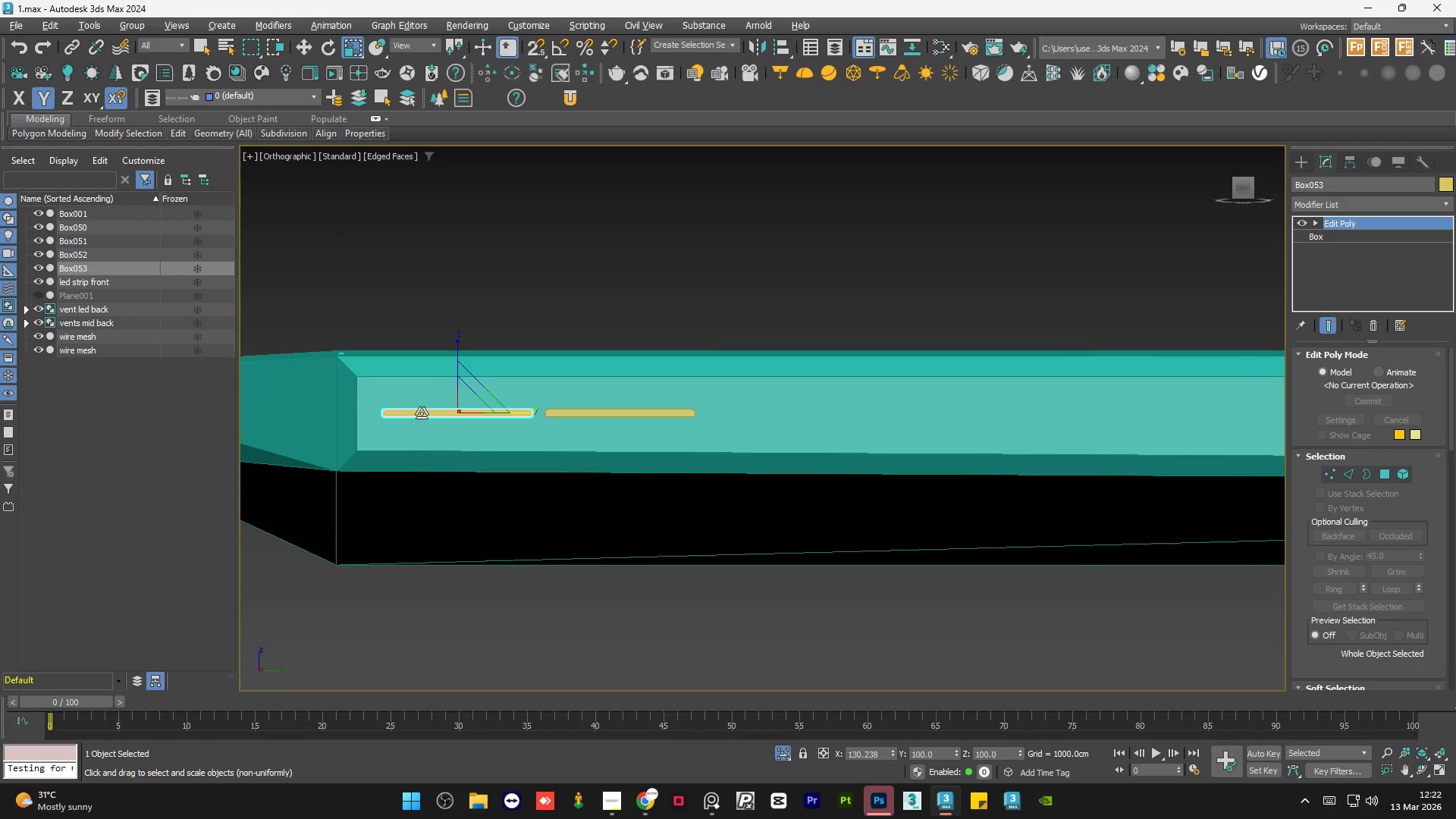 
scroll: coordinate [426, 415], scroll_direction: up, amount: 1.0
 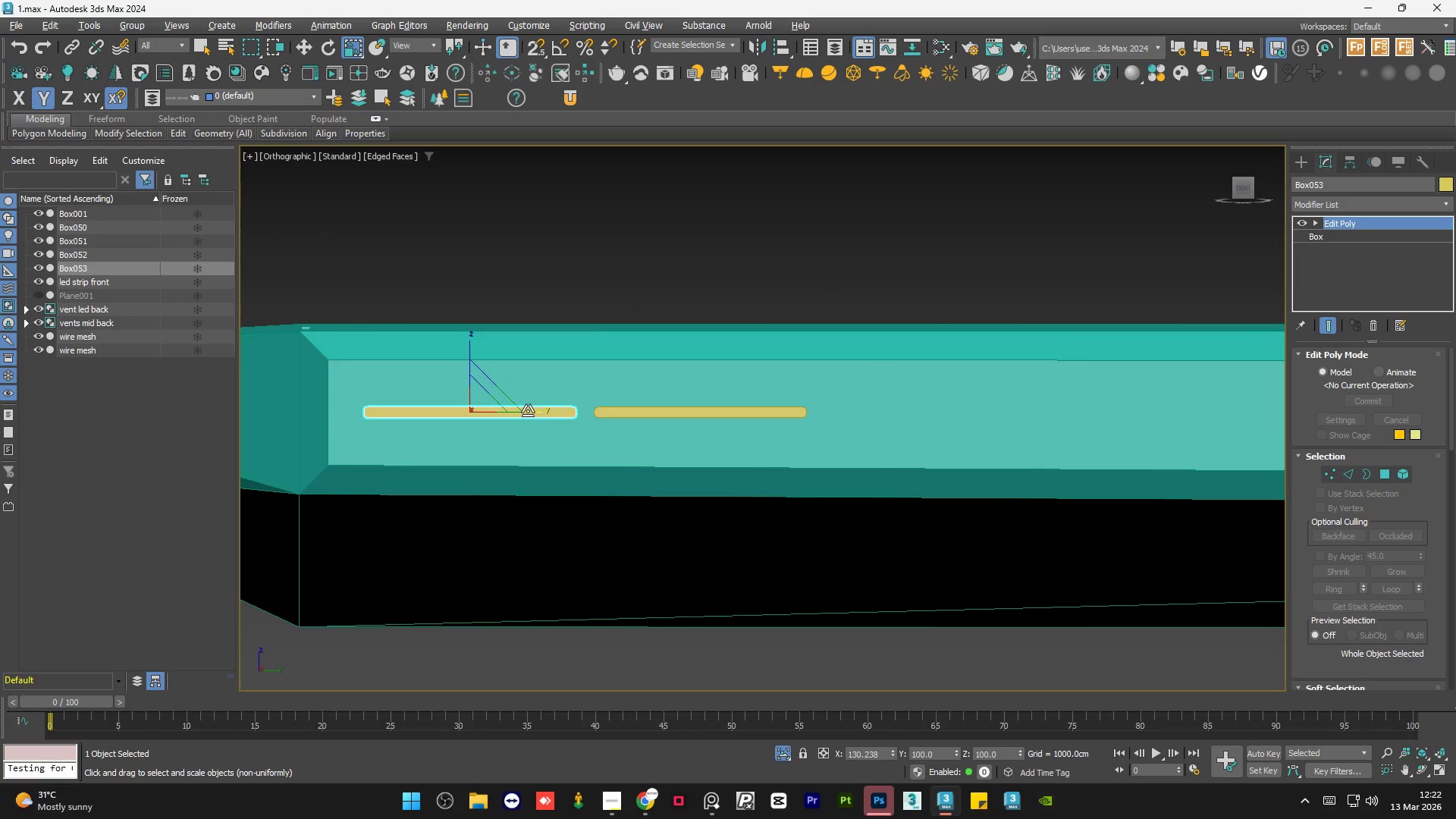 
left_click_drag(start_coordinate=[529, 411], to_coordinate=[328, 433])
 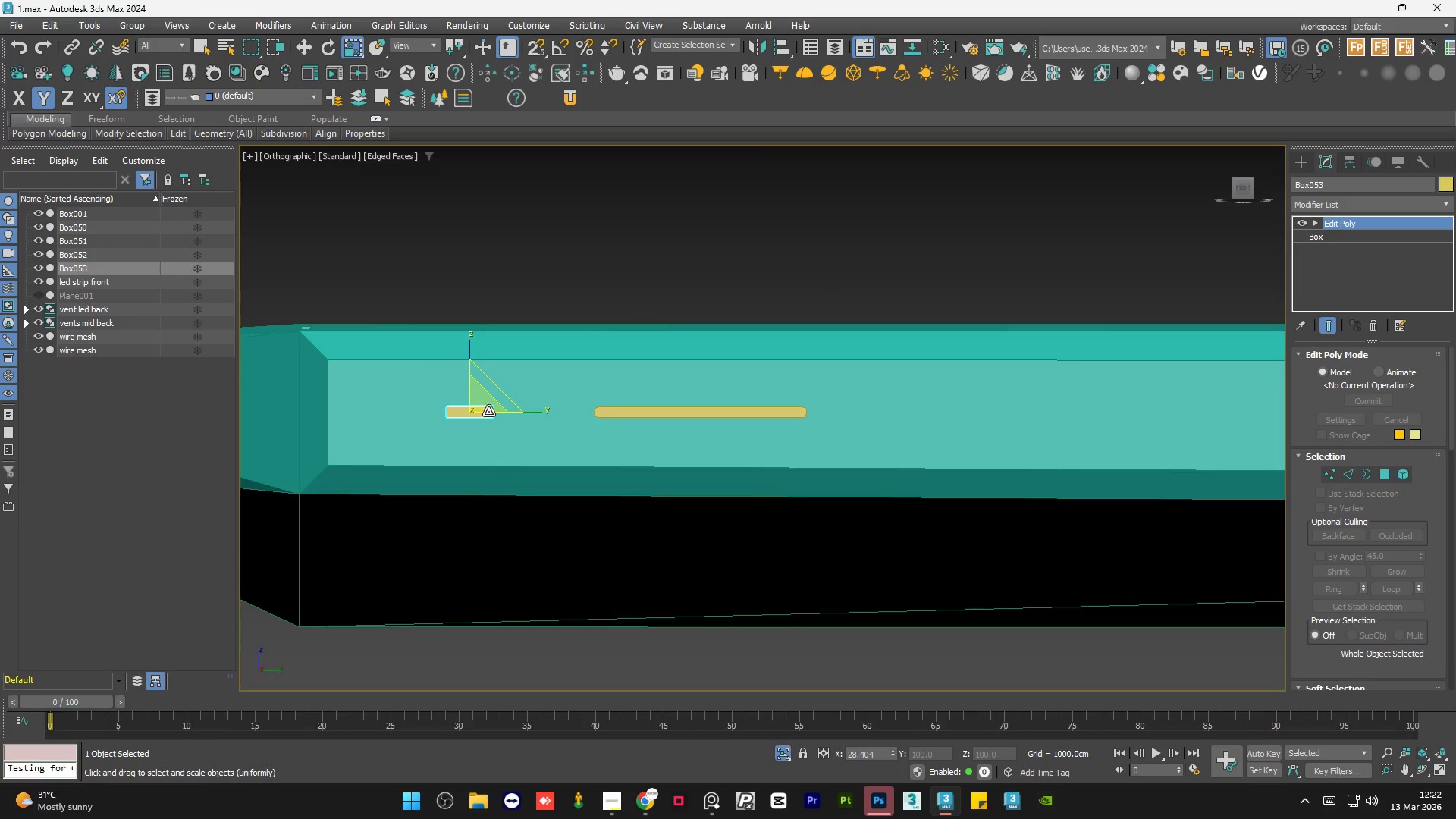 
scroll: coordinate [490, 410], scroll_direction: up, amount: 2.0
 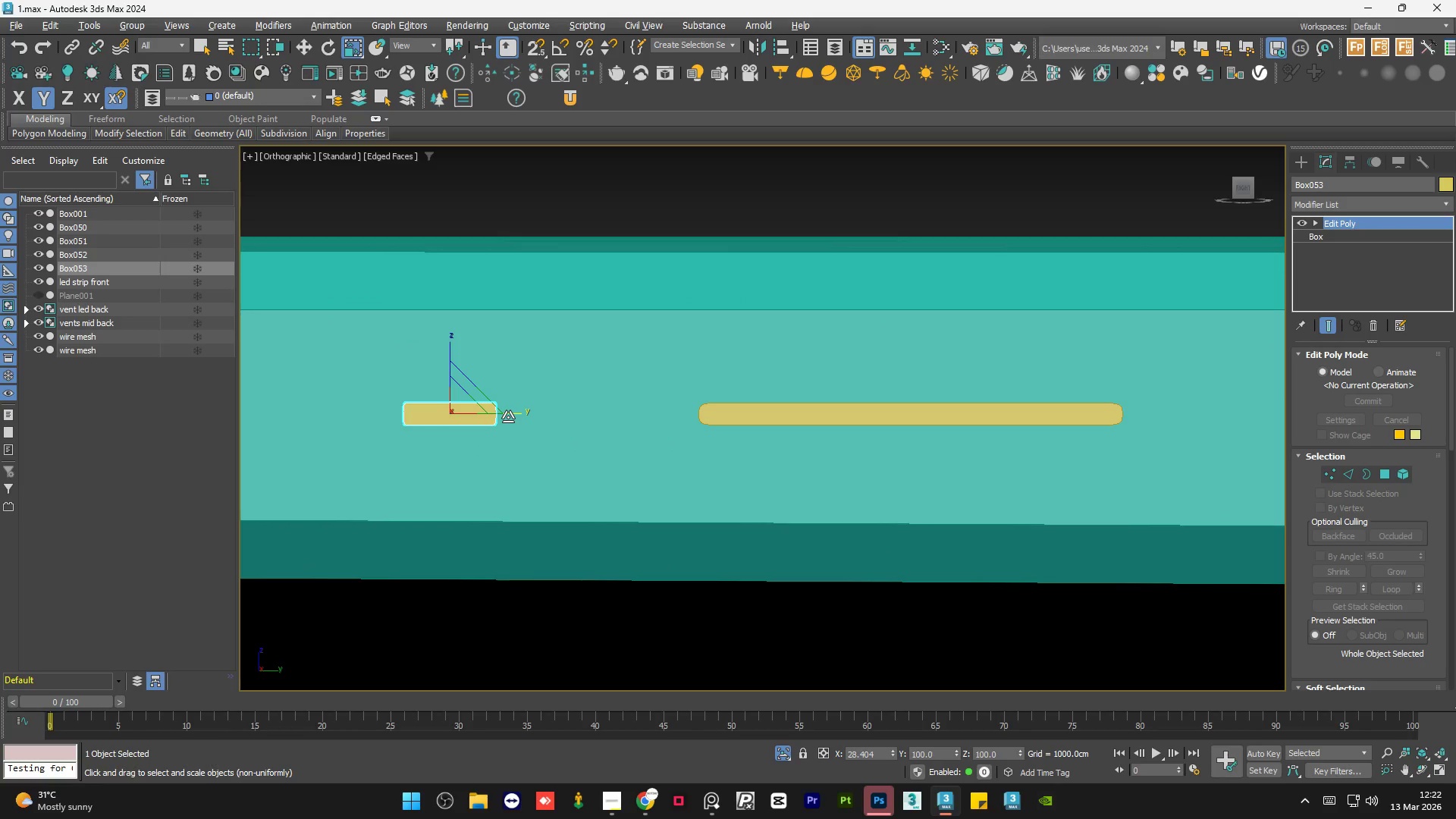 
left_click_drag(start_coordinate=[508, 413], to_coordinate=[447, 397])
 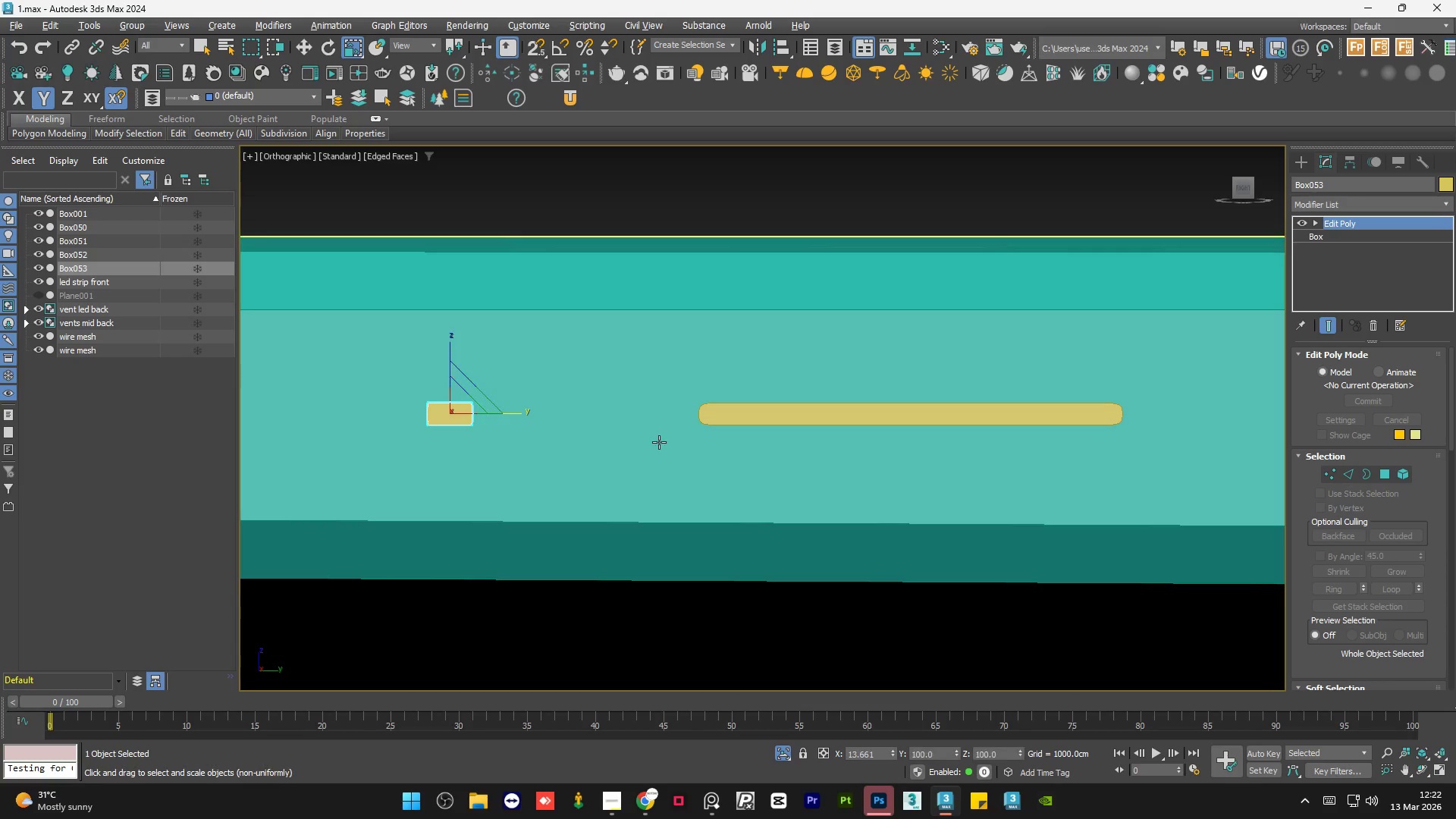 
key(W)
 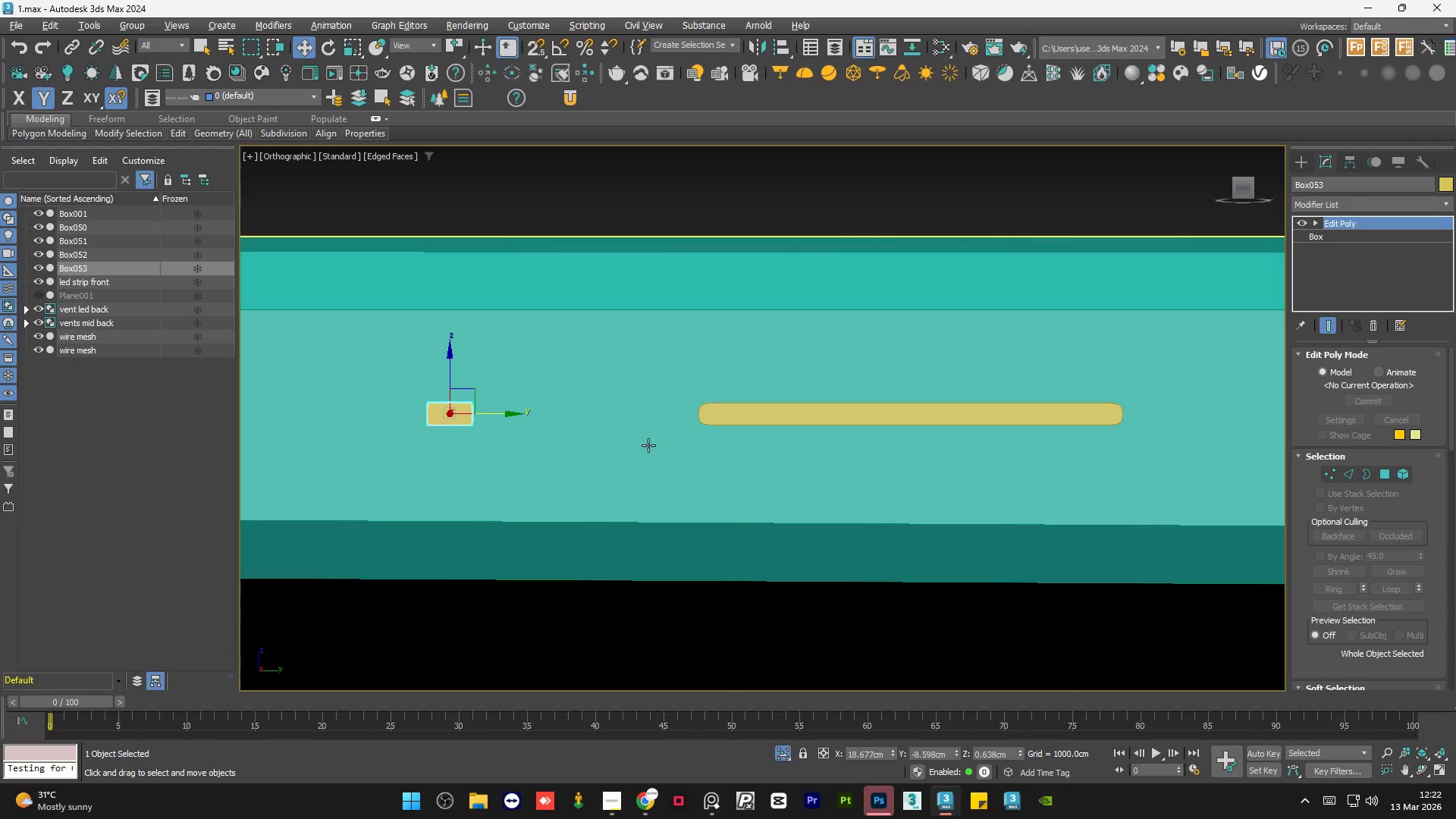 
scroll: coordinate [509, 429], scroll_direction: down, amount: 4.0
 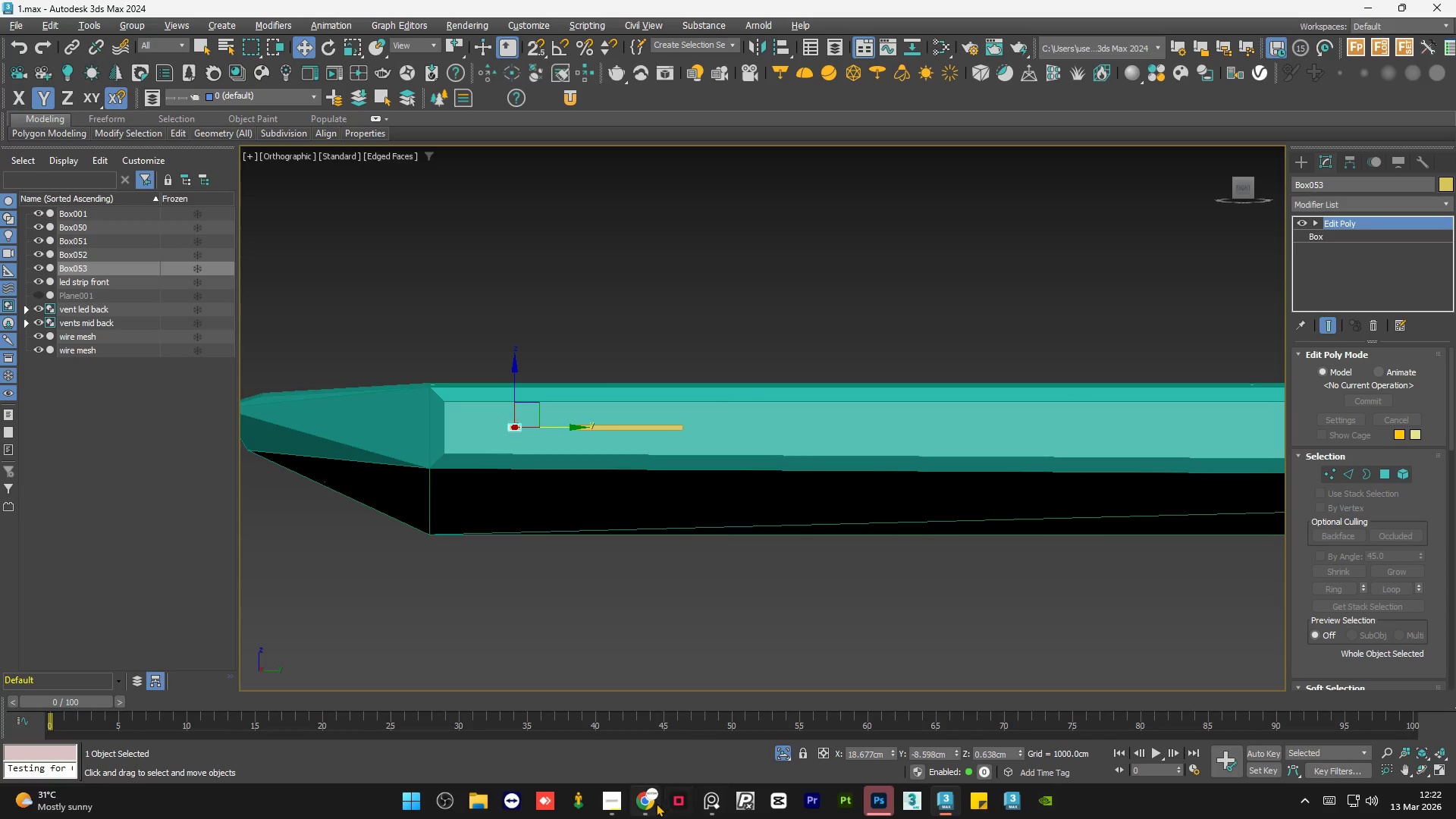 
left_click([655, 803])
 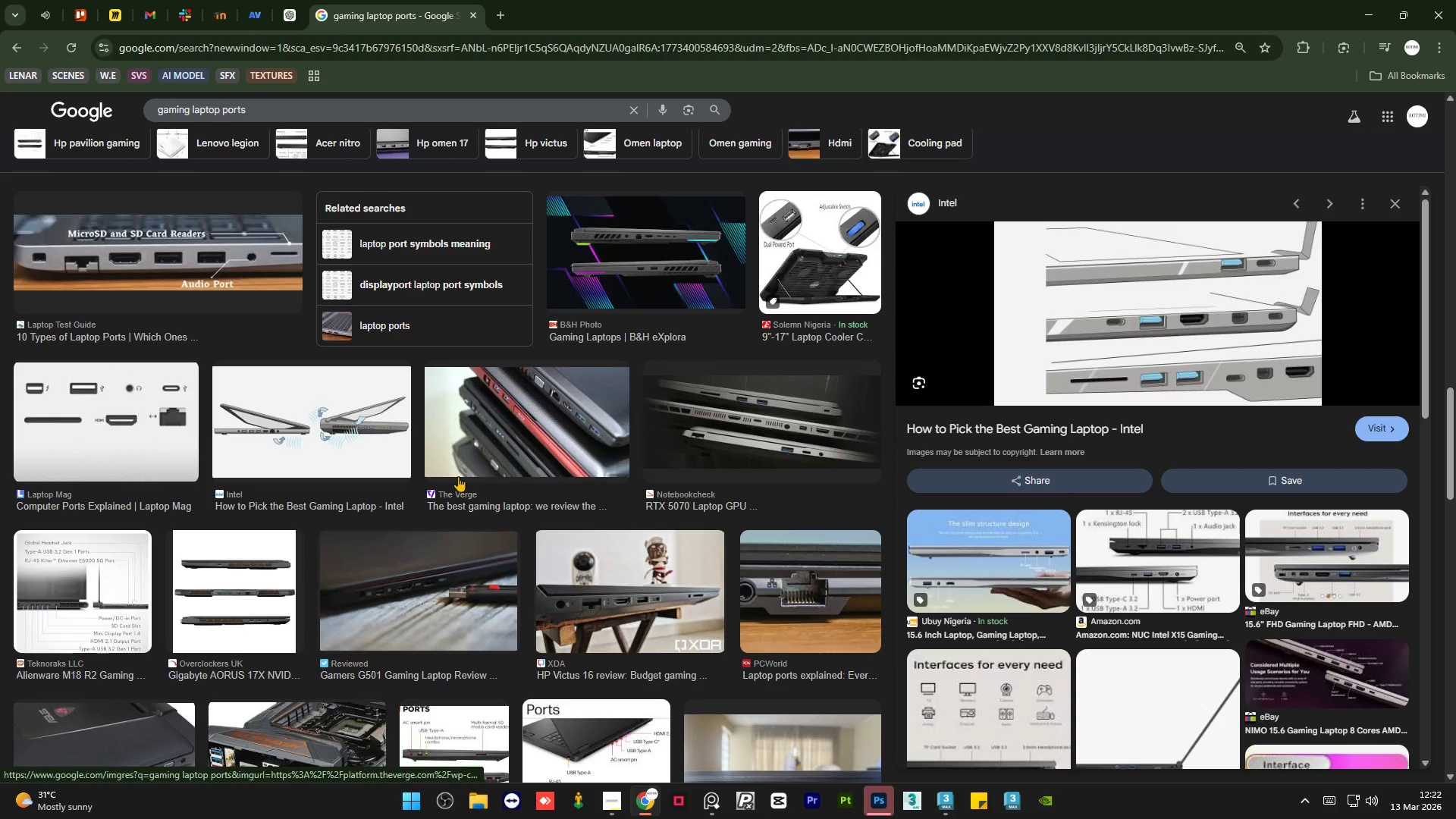 
scroll: coordinate [494, 447], scroll_direction: up, amount: 35.0
 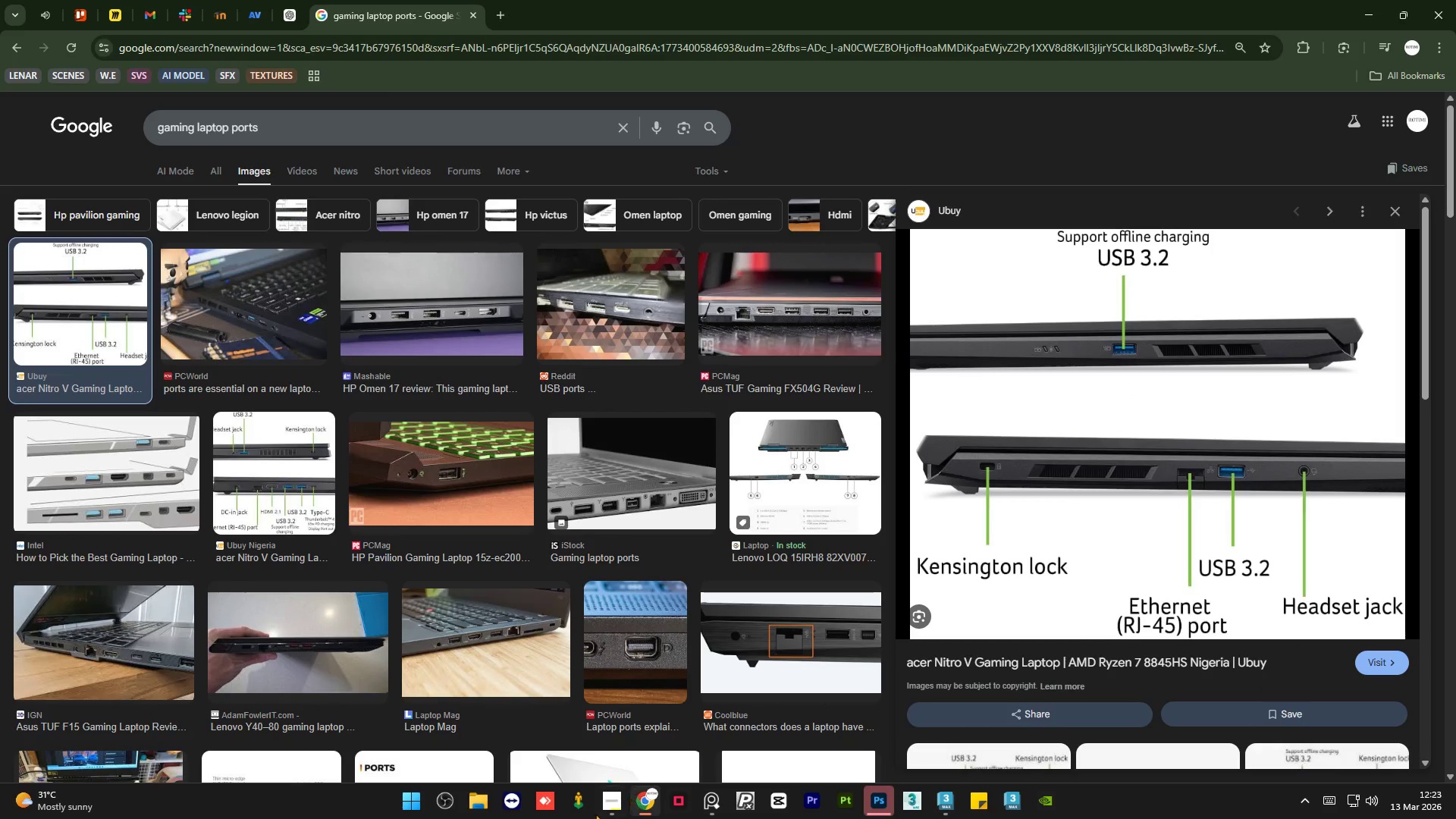 
wait(7.16)
 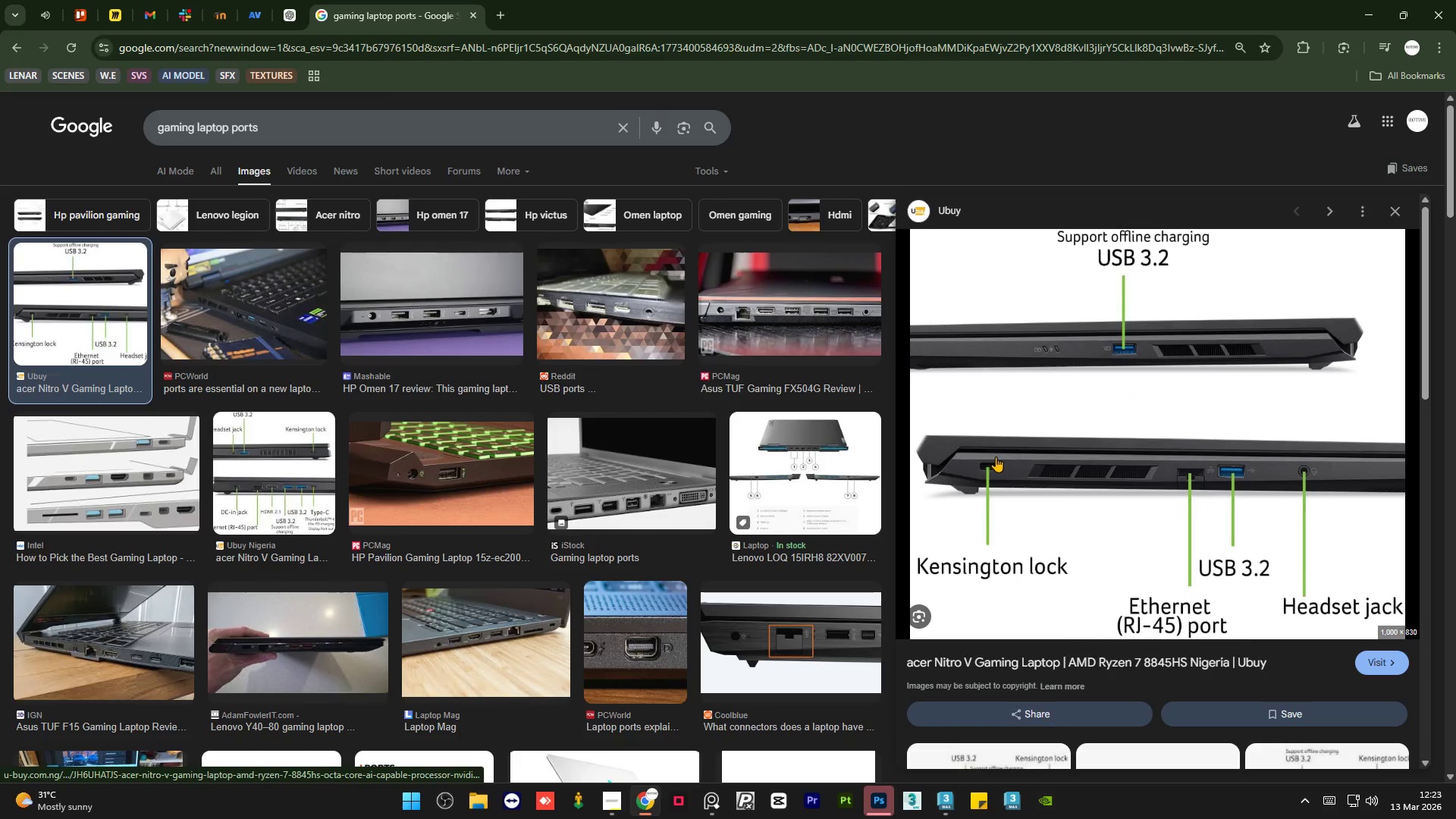 
left_click([951, 737])
 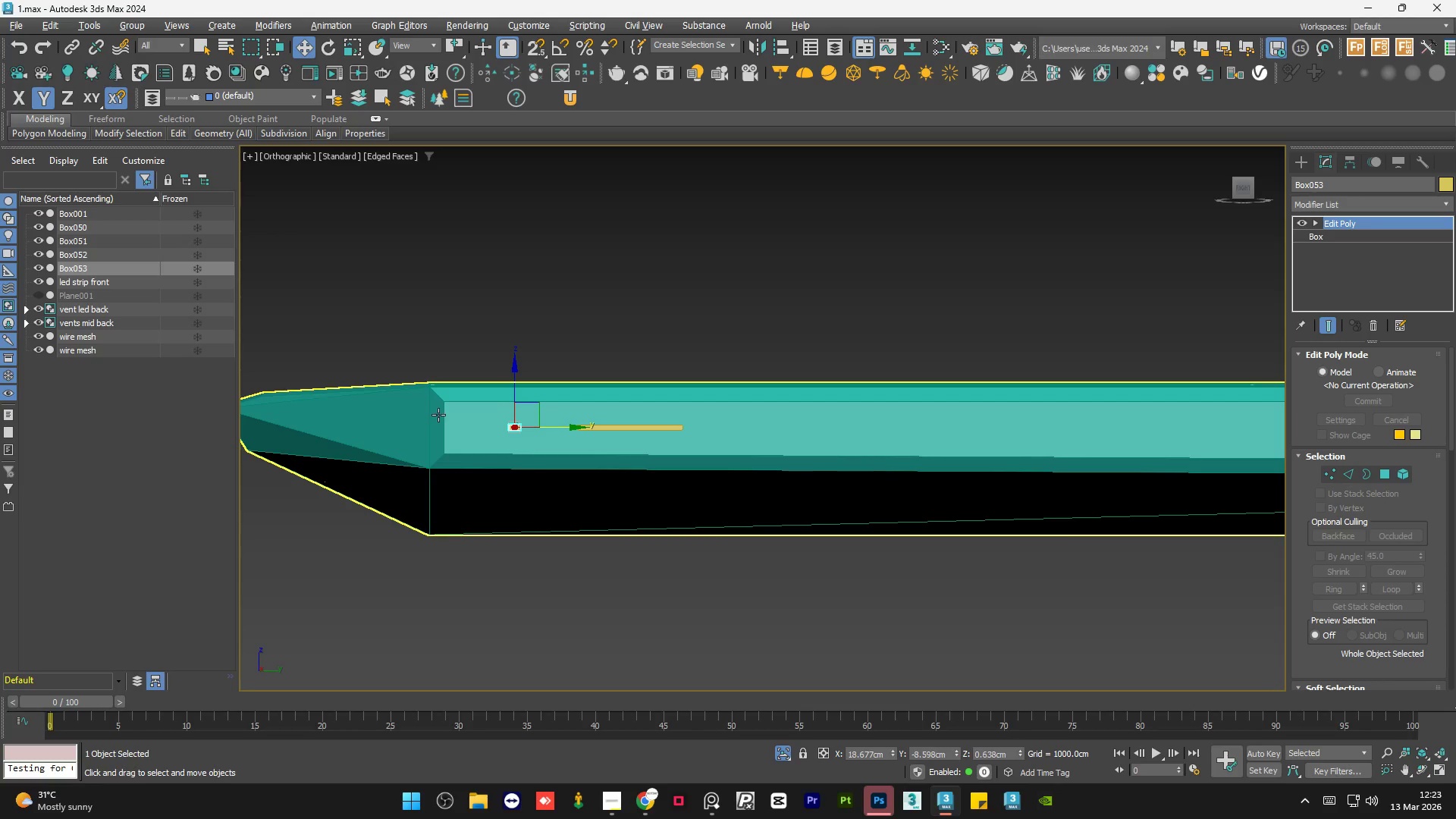 
scroll: coordinate [429, 403], scroll_direction: down, amount: 5.0
 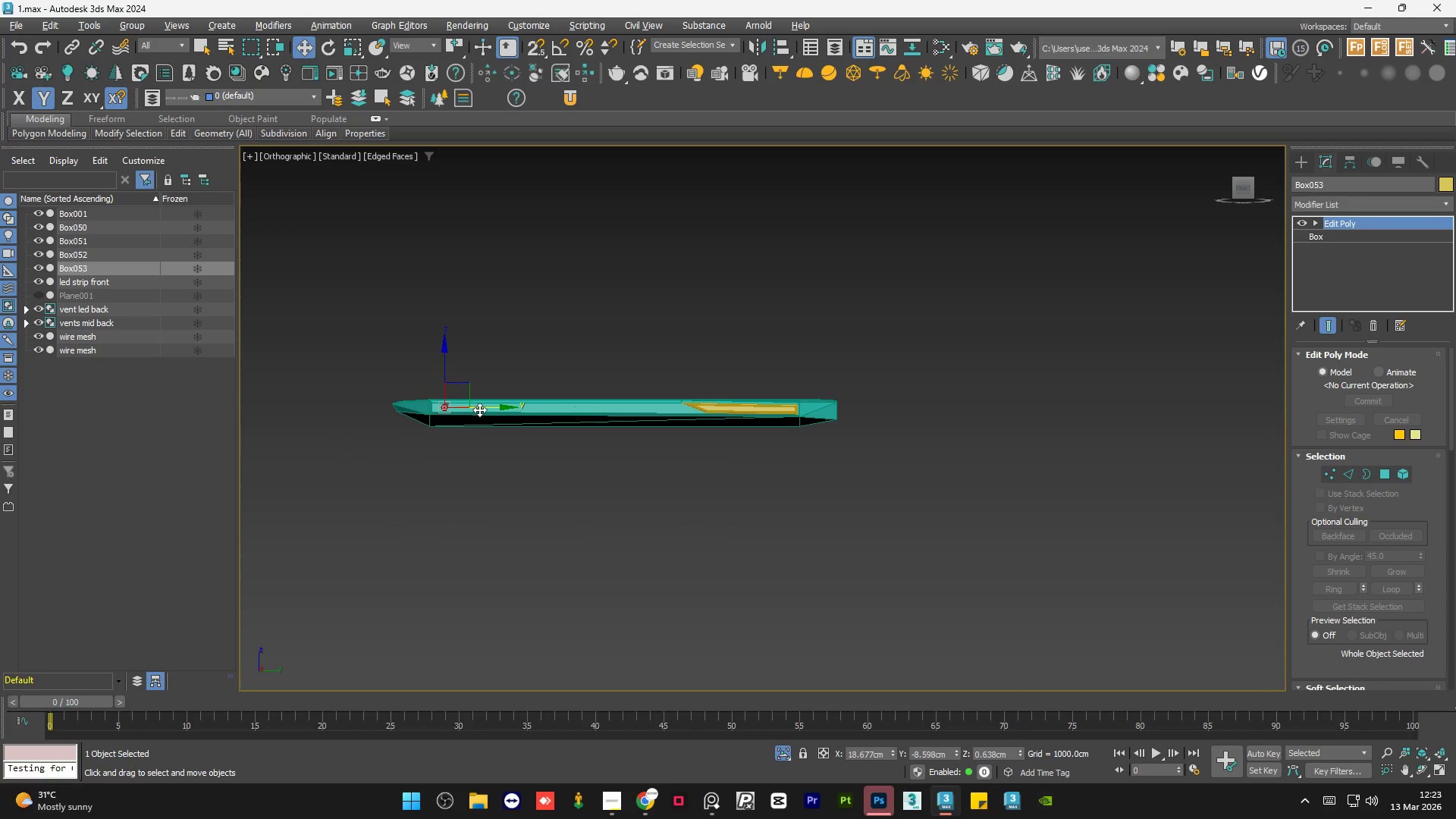 
left_click_drag(start_coordinate=[480, 410], to_coordinate=[714, 427])
 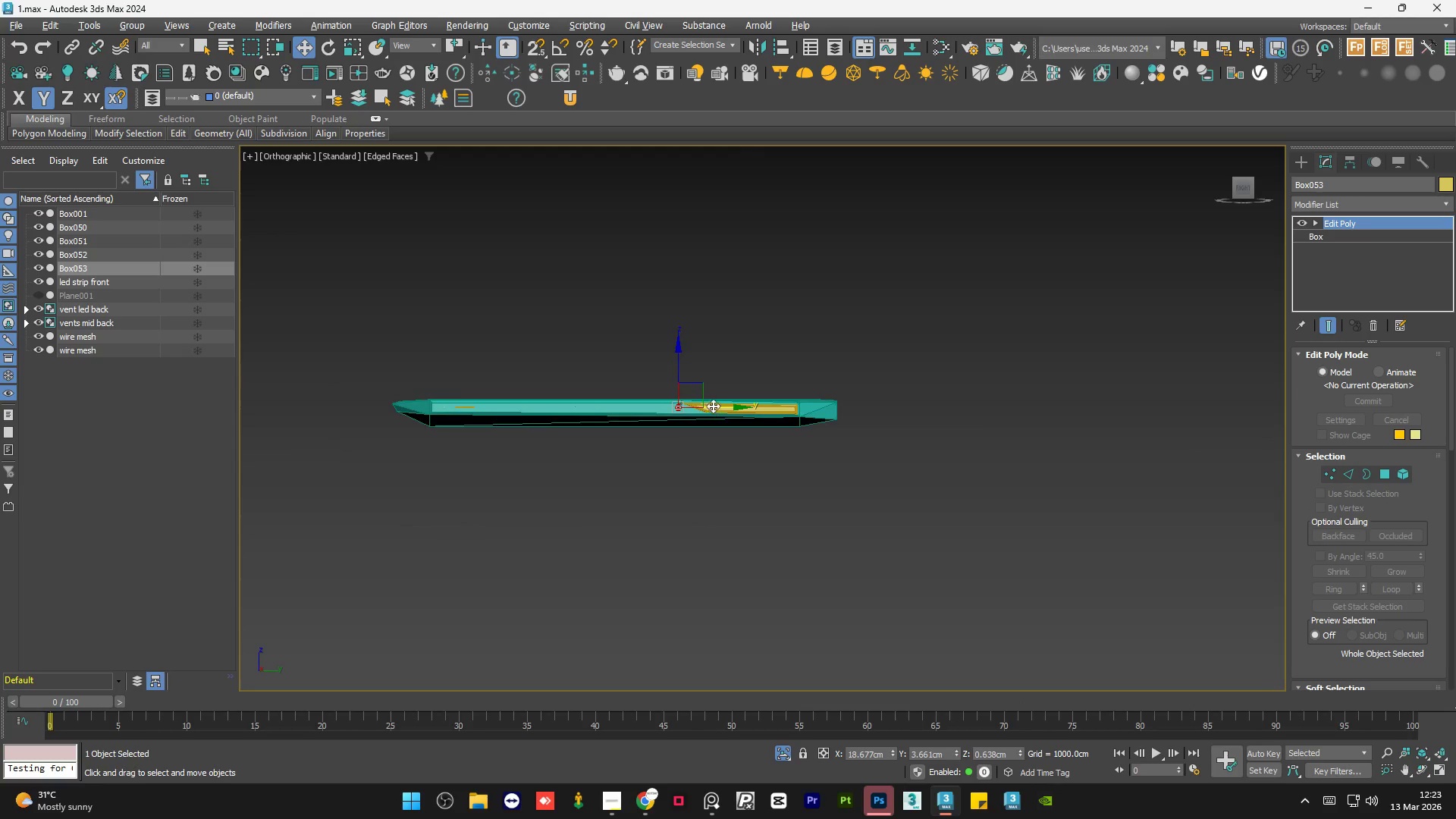 
scroll: coordinate [613, 417], scroll_direction: up, amount: 8.0
 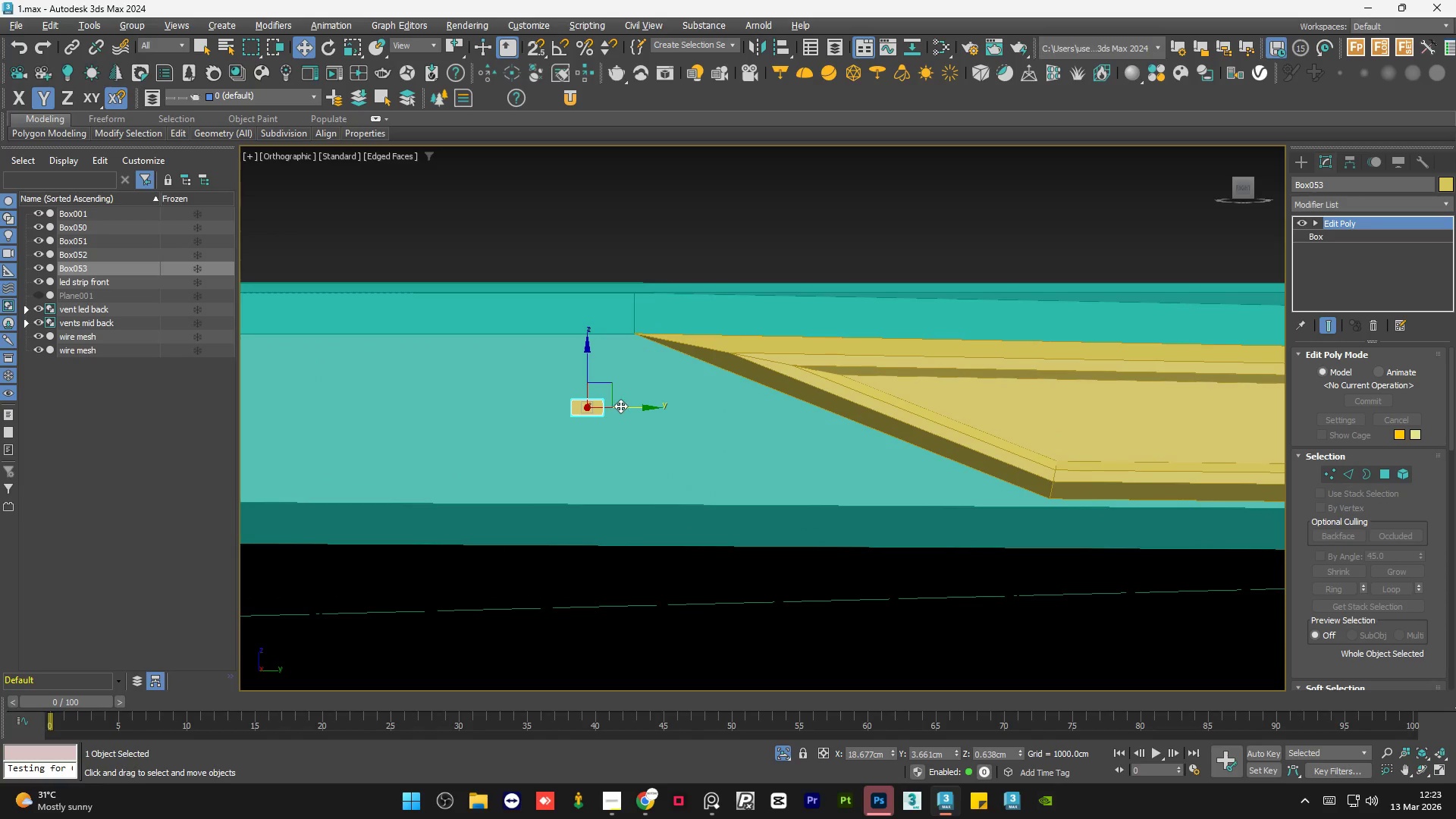 
left_click_drag(start_coordinate=[620, 406], to_coordinate=[638, 403])
 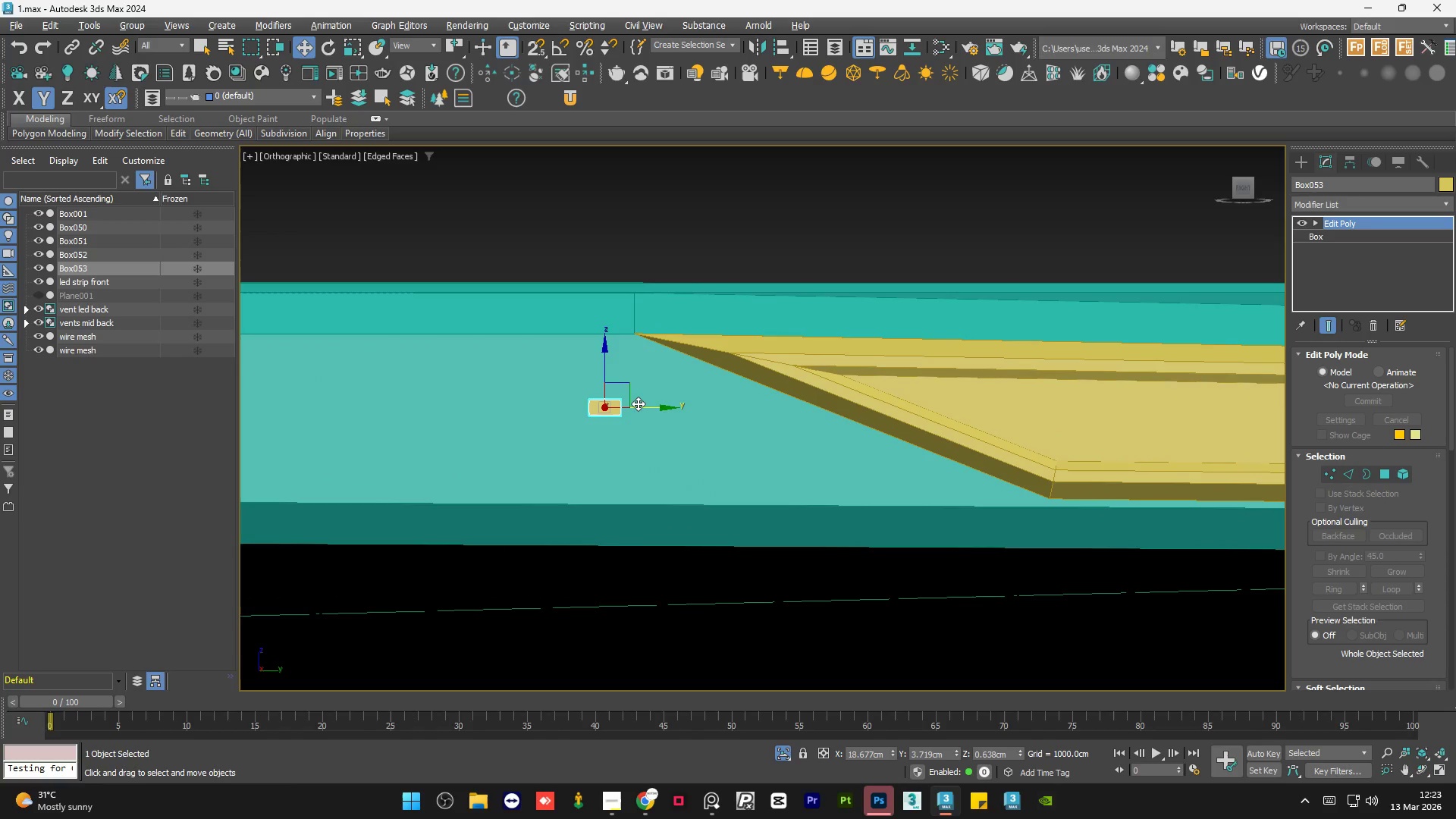 
key(R)
 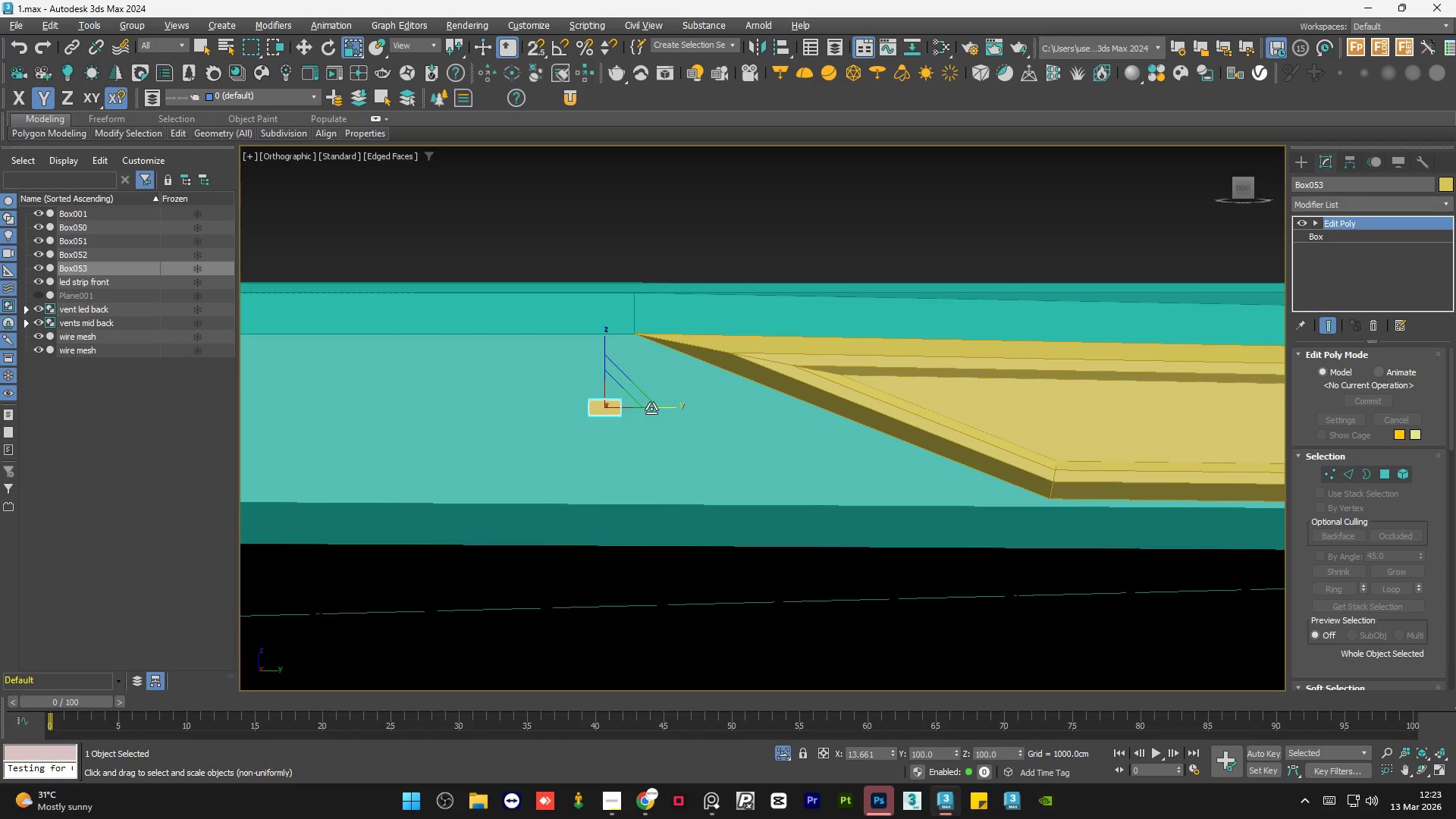 
left_click_drag(start_coordinate=[658, 408], to_coordinate=[676, 402])
 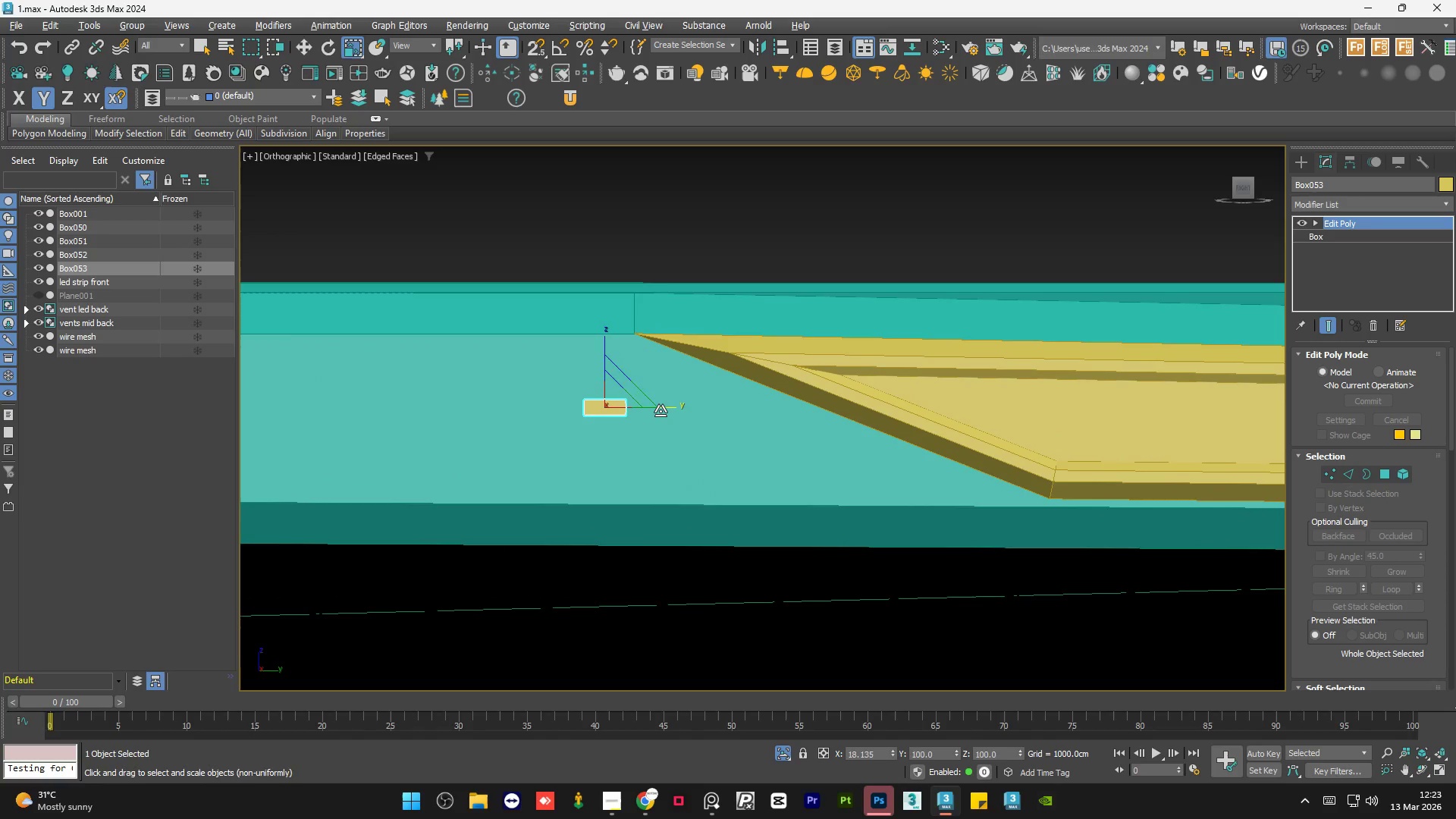 
key(W)
 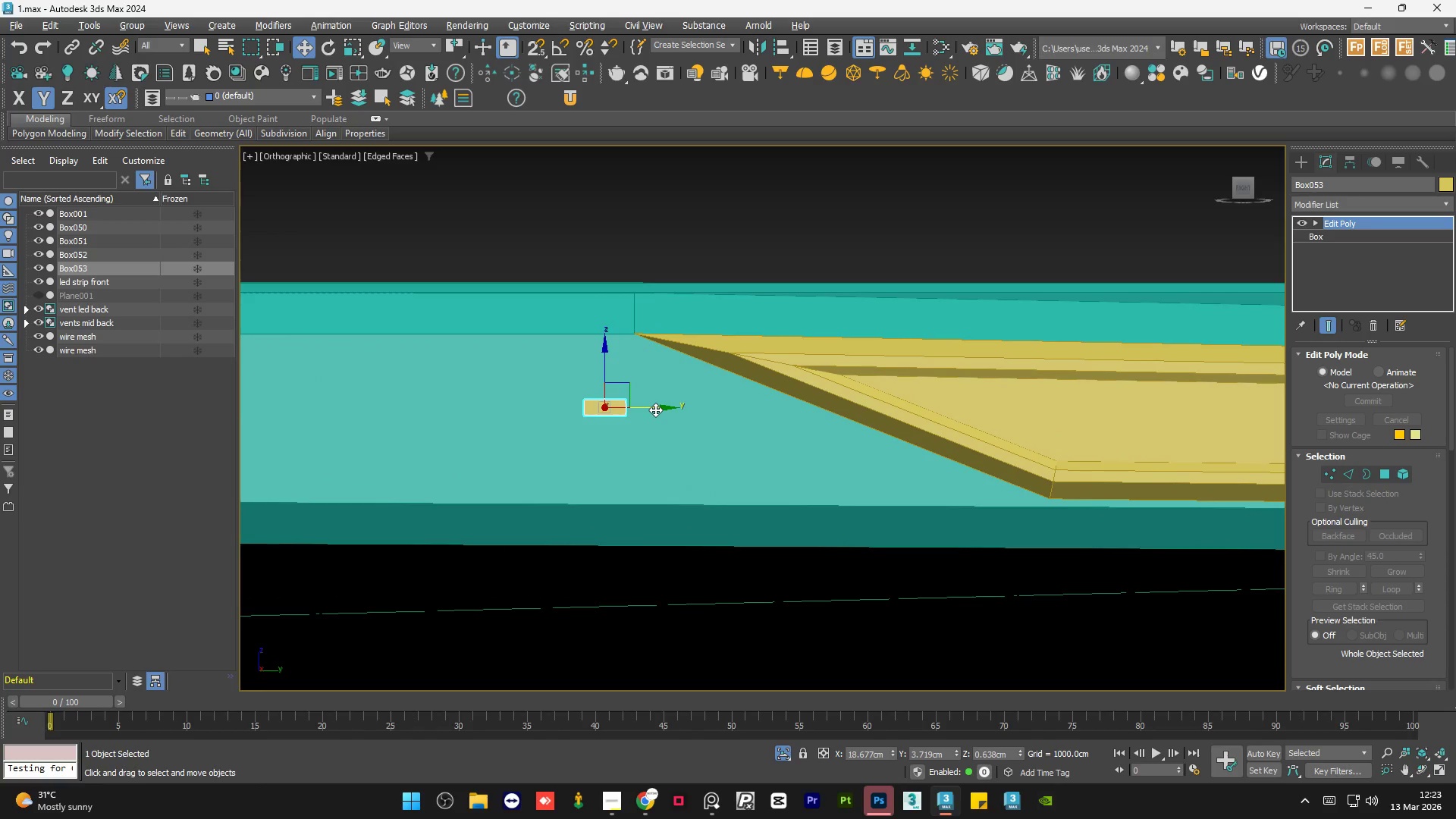 
left_click_drag(start_coordinate=[655, 410], to_coordinate=[661, 406])
 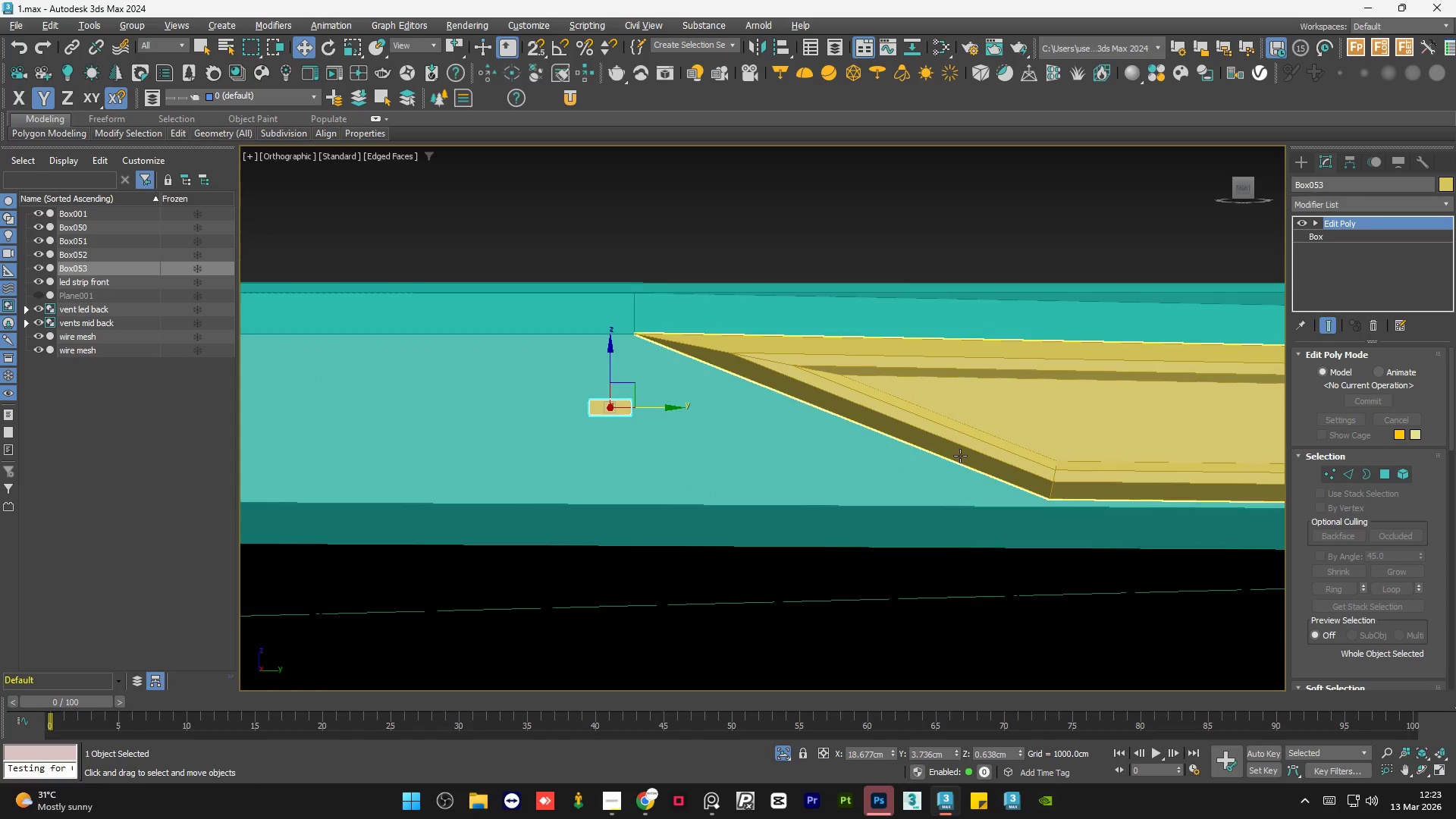 
left_click([702, 334])
 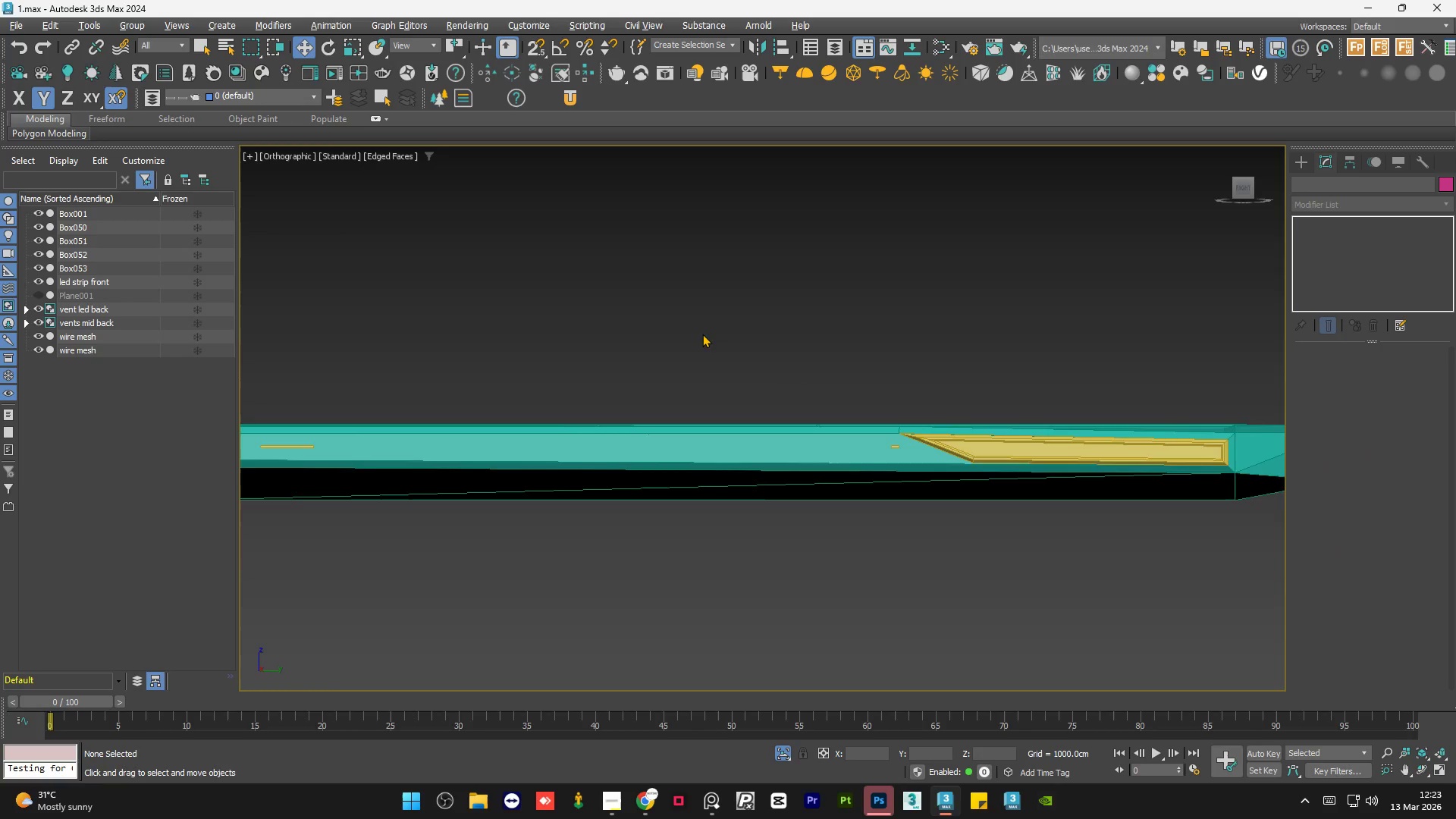 
scroll: coordinate [955, 454], scroll_direction: down, amount: 5.0
 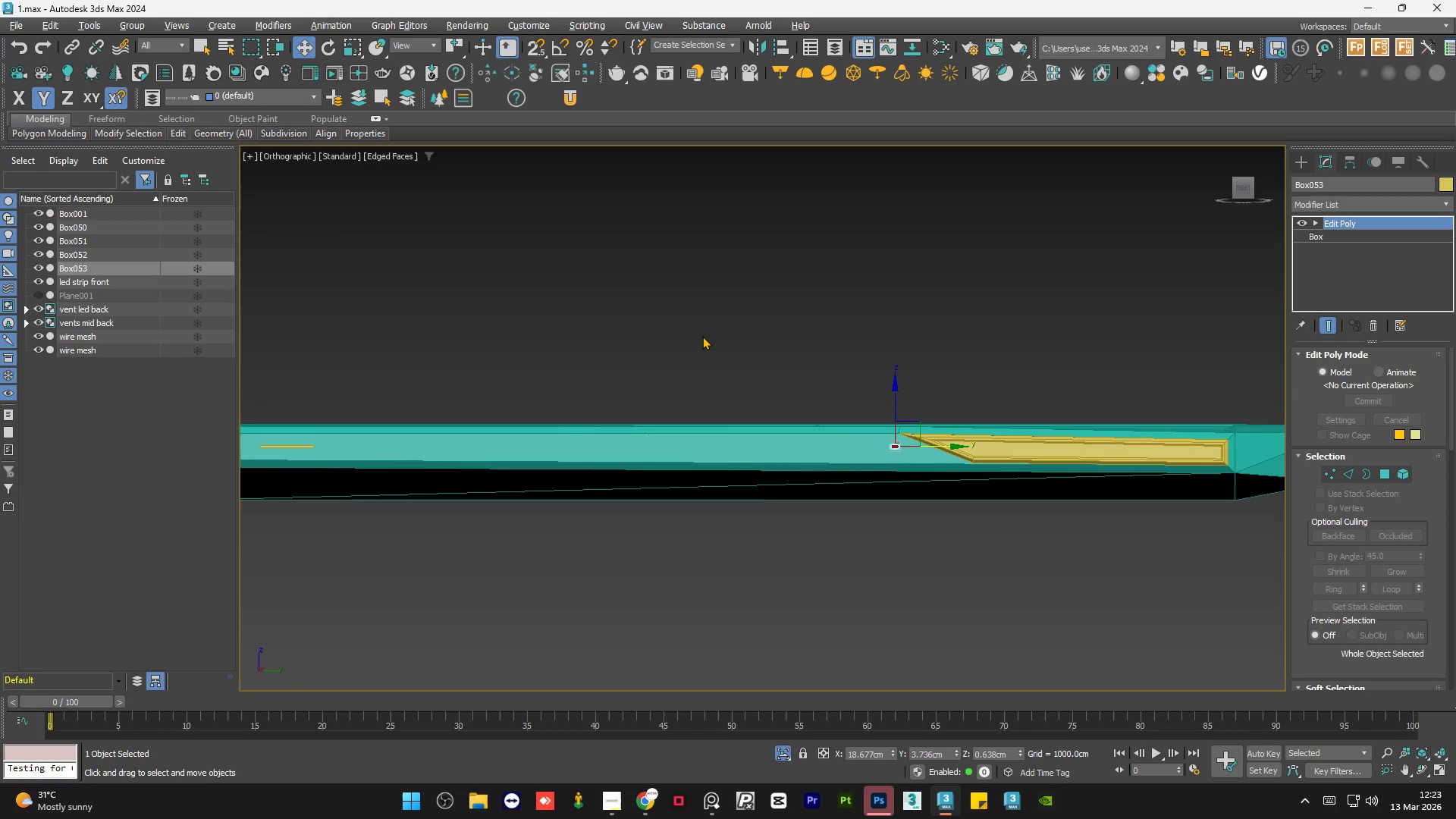 
hold_key(key=AltLeft, duration=0.67)
 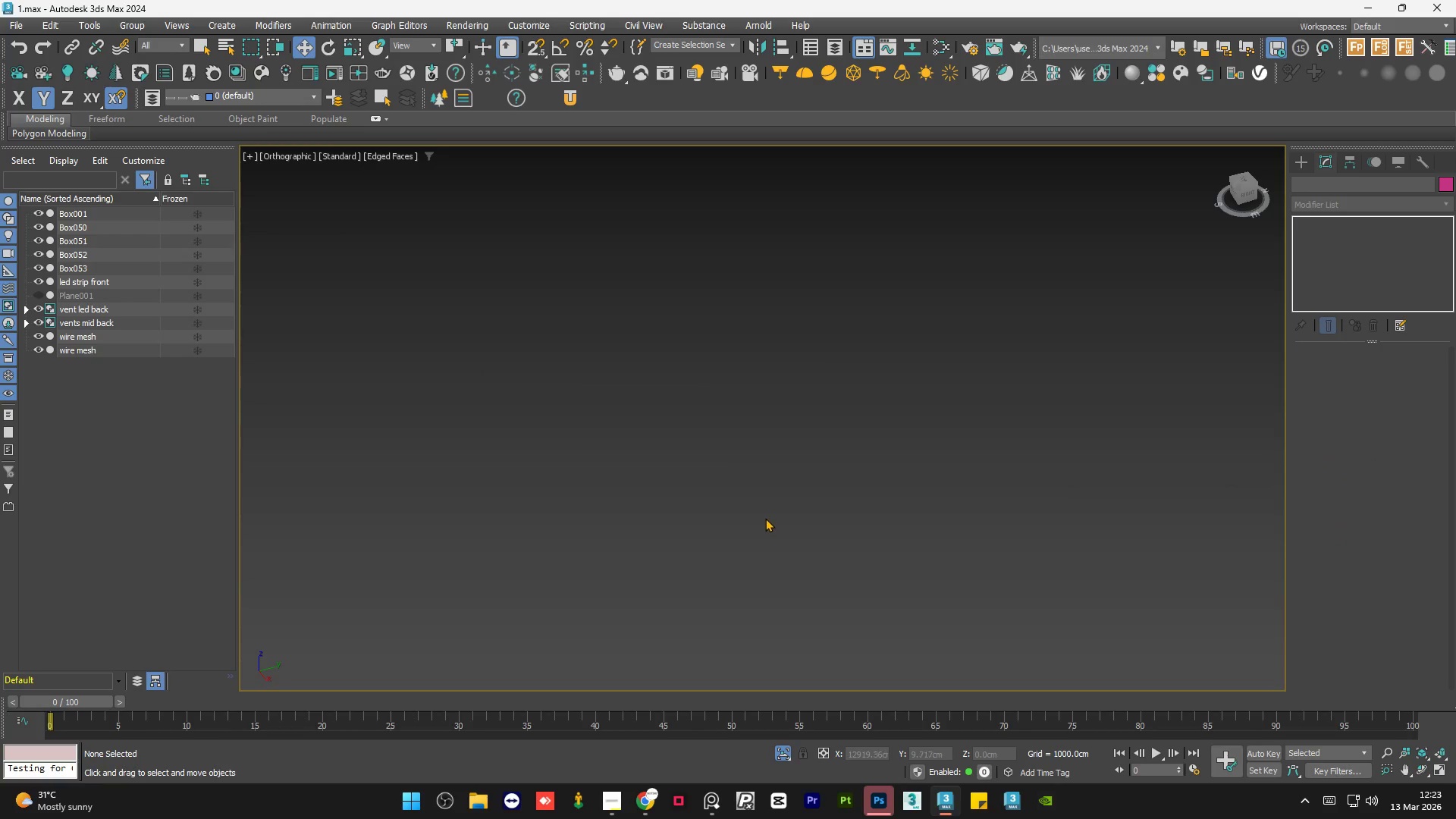 
scroll: coordinate [699, 353], scroll_direction: down, amount: 5.0
 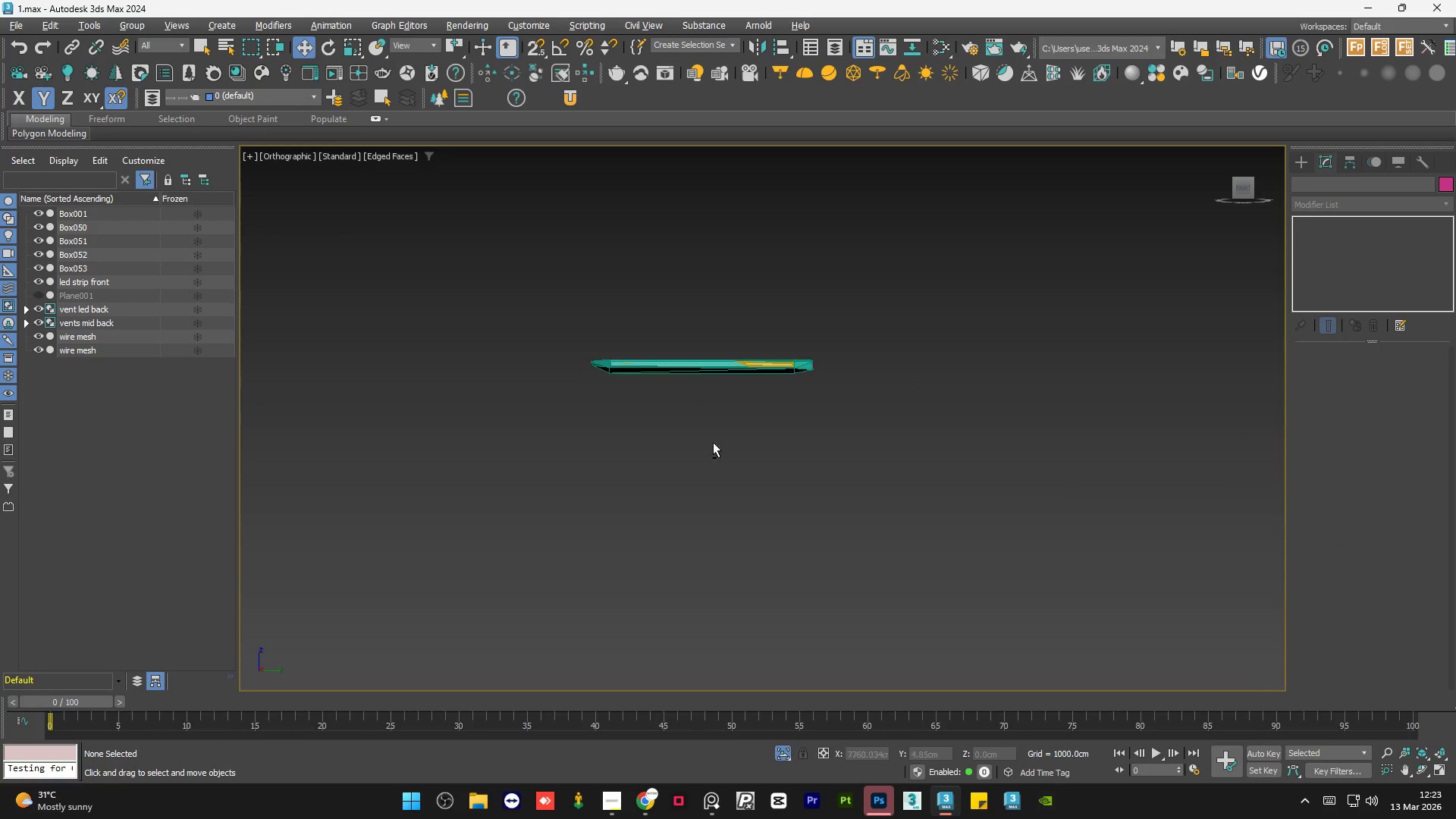 
key(Z)
 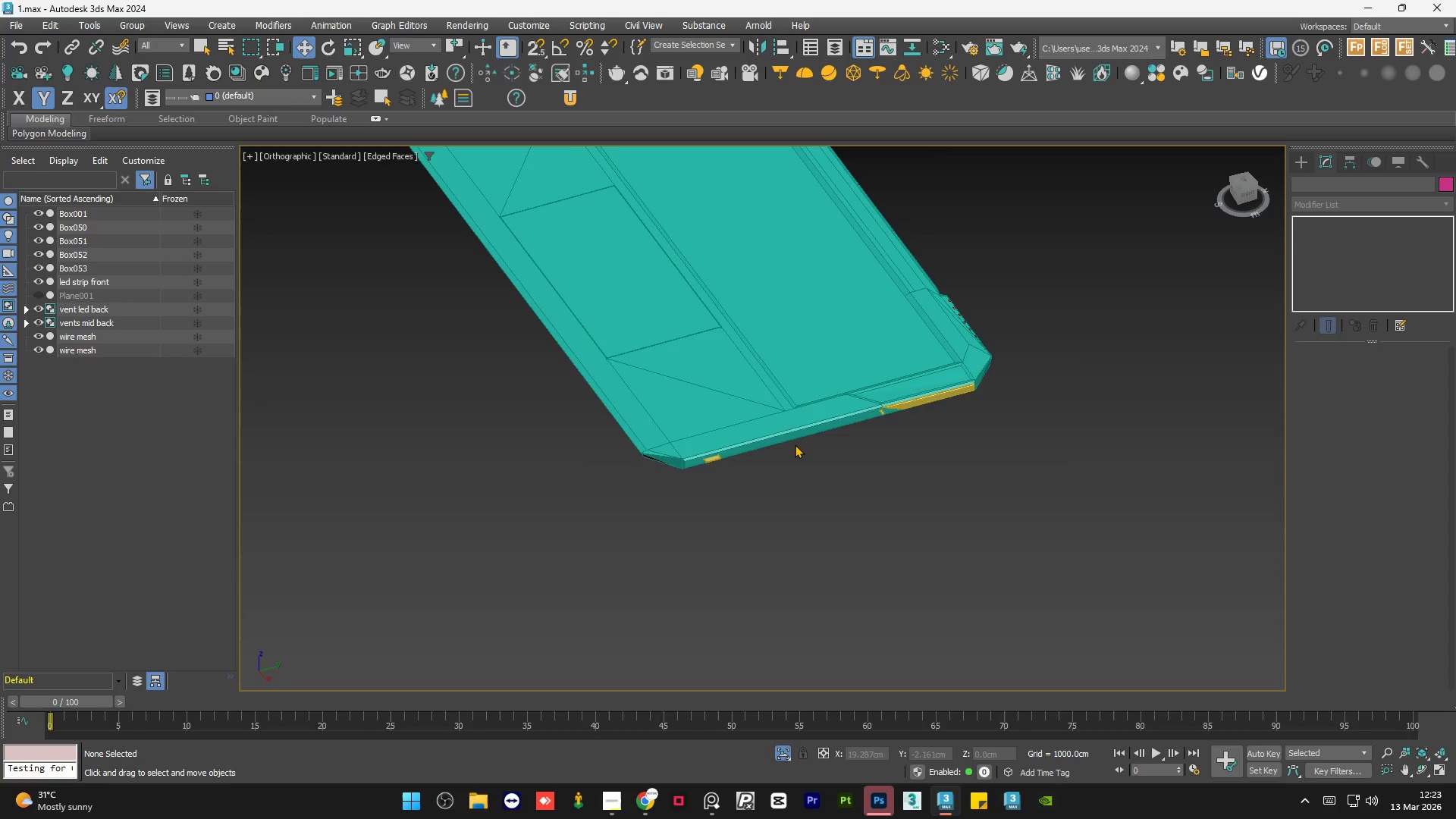 
scroll: coordinate [783, 435], scroll_direction: up, amount: 3.0
 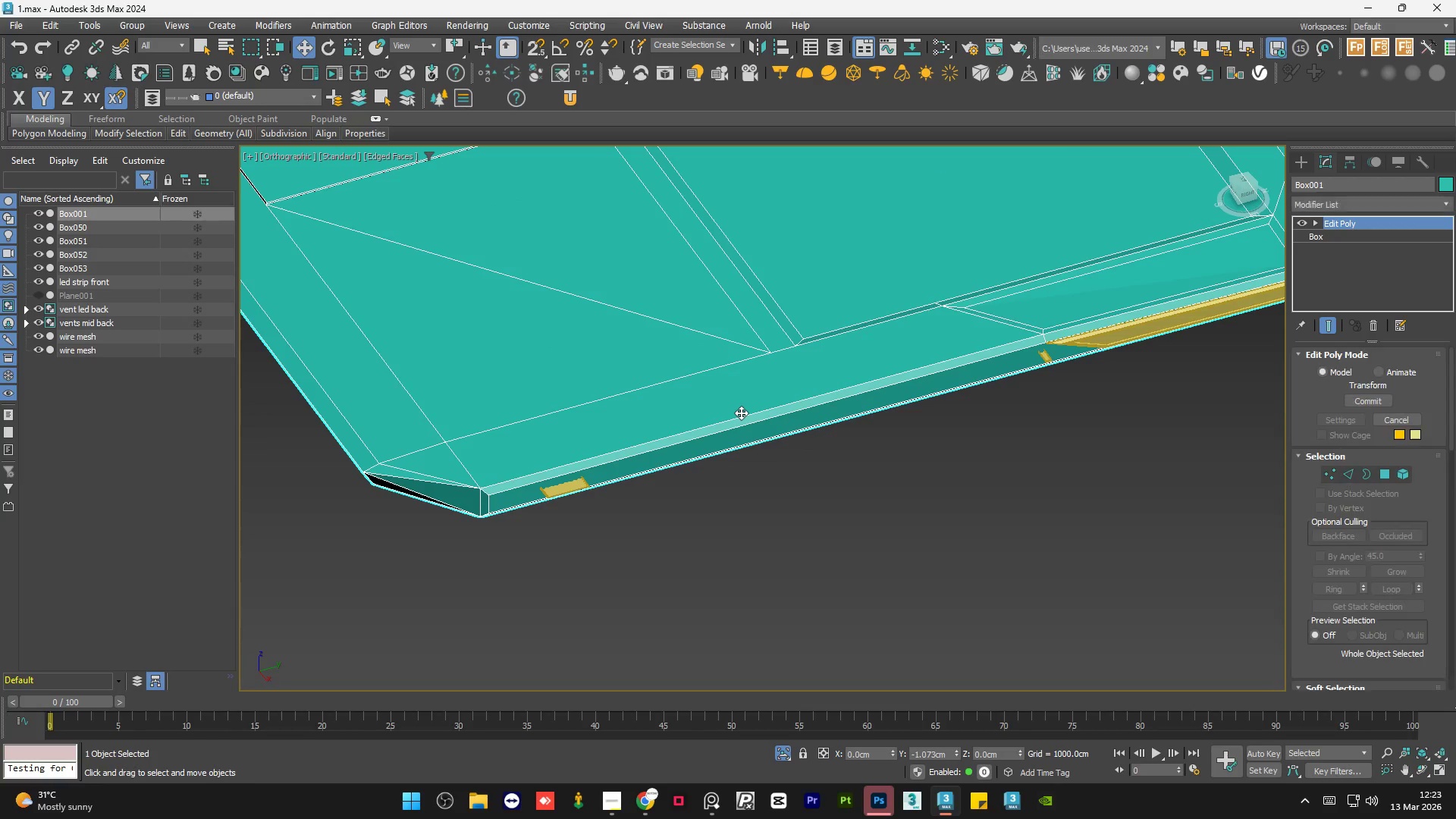 
left_click([741, 413])
 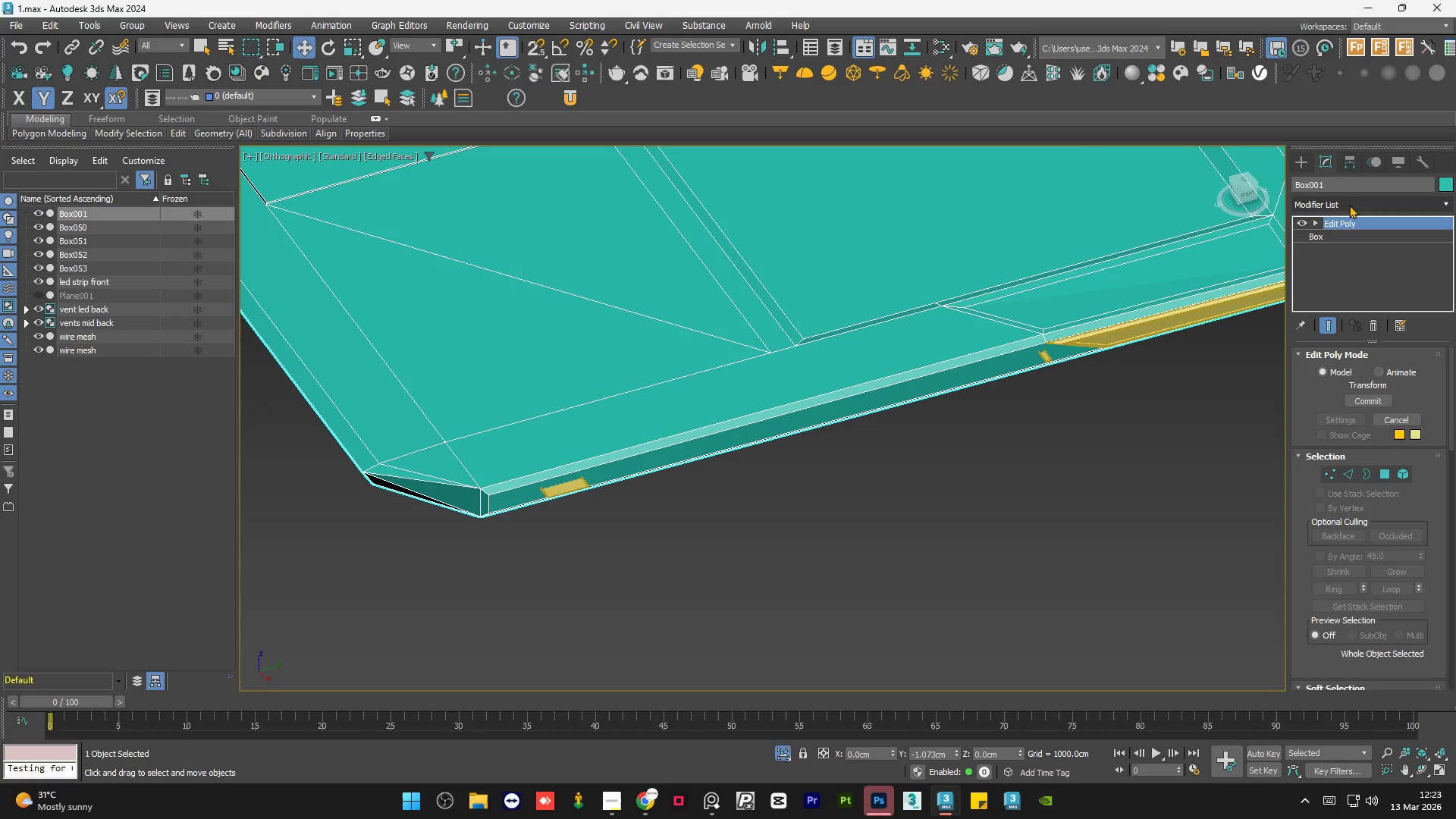 
left_click([1349, 205])
 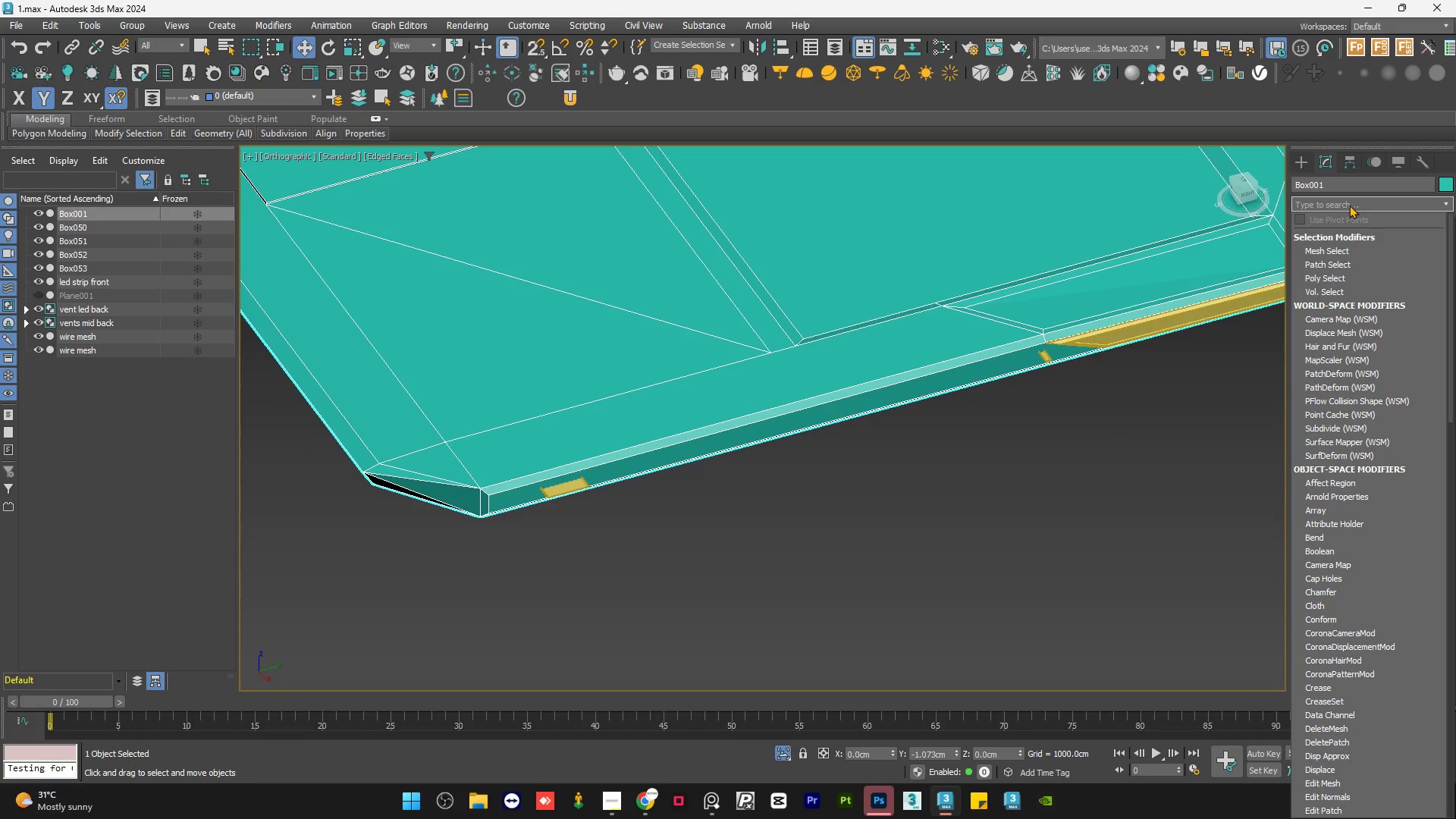 
type(boo)
 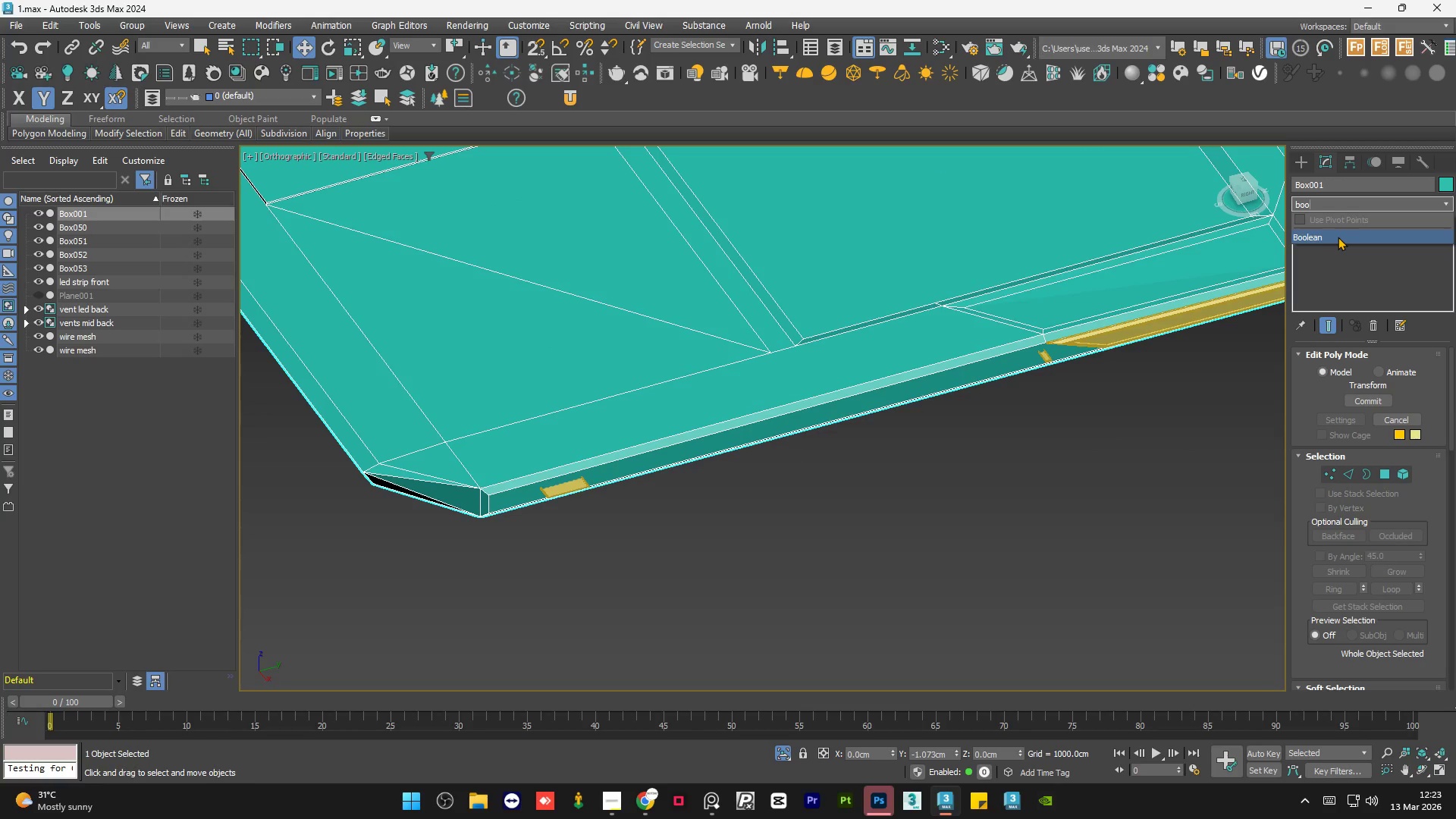 
left_click([1338, 237])
 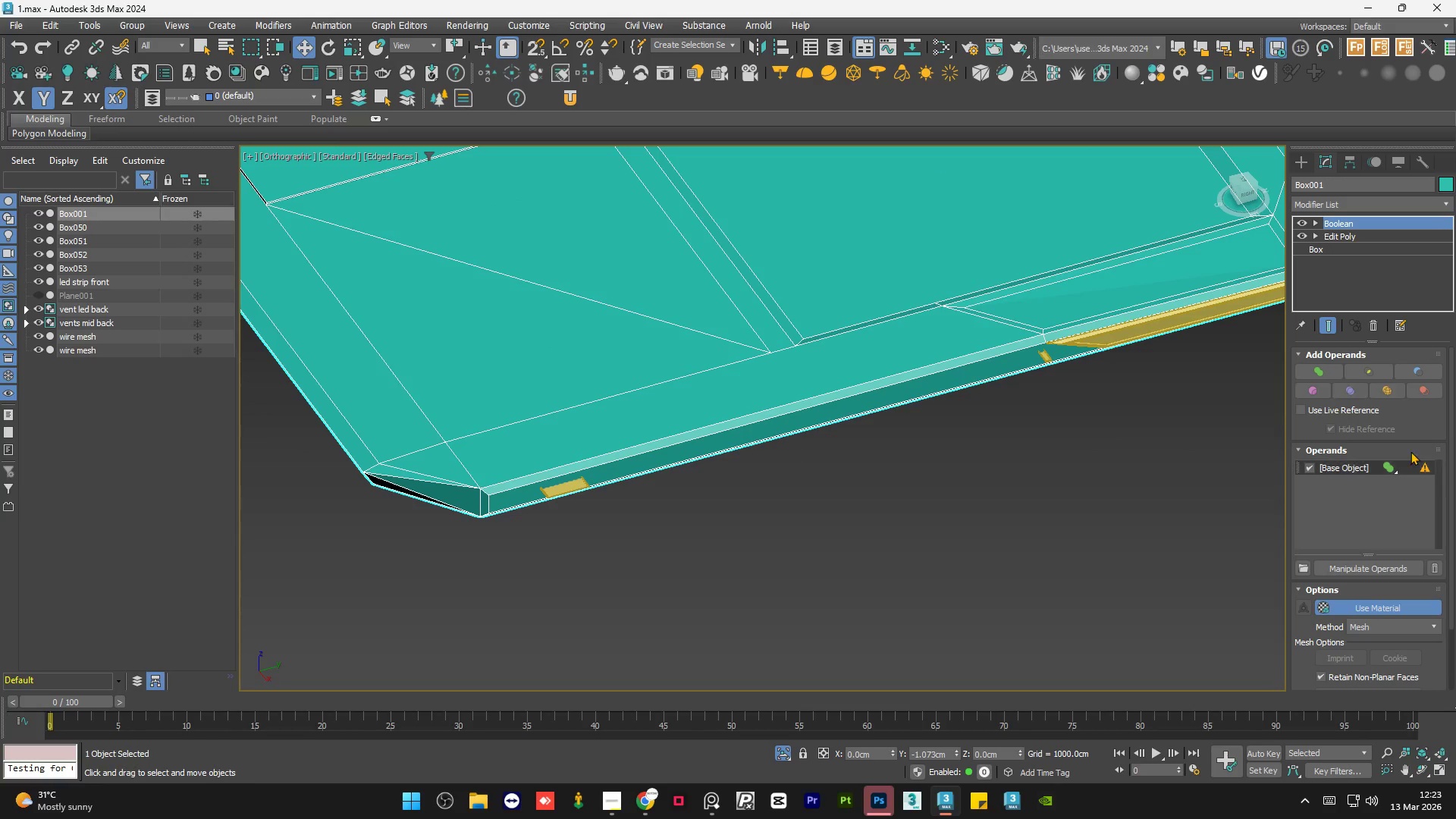 
left_click([1423, 375])
 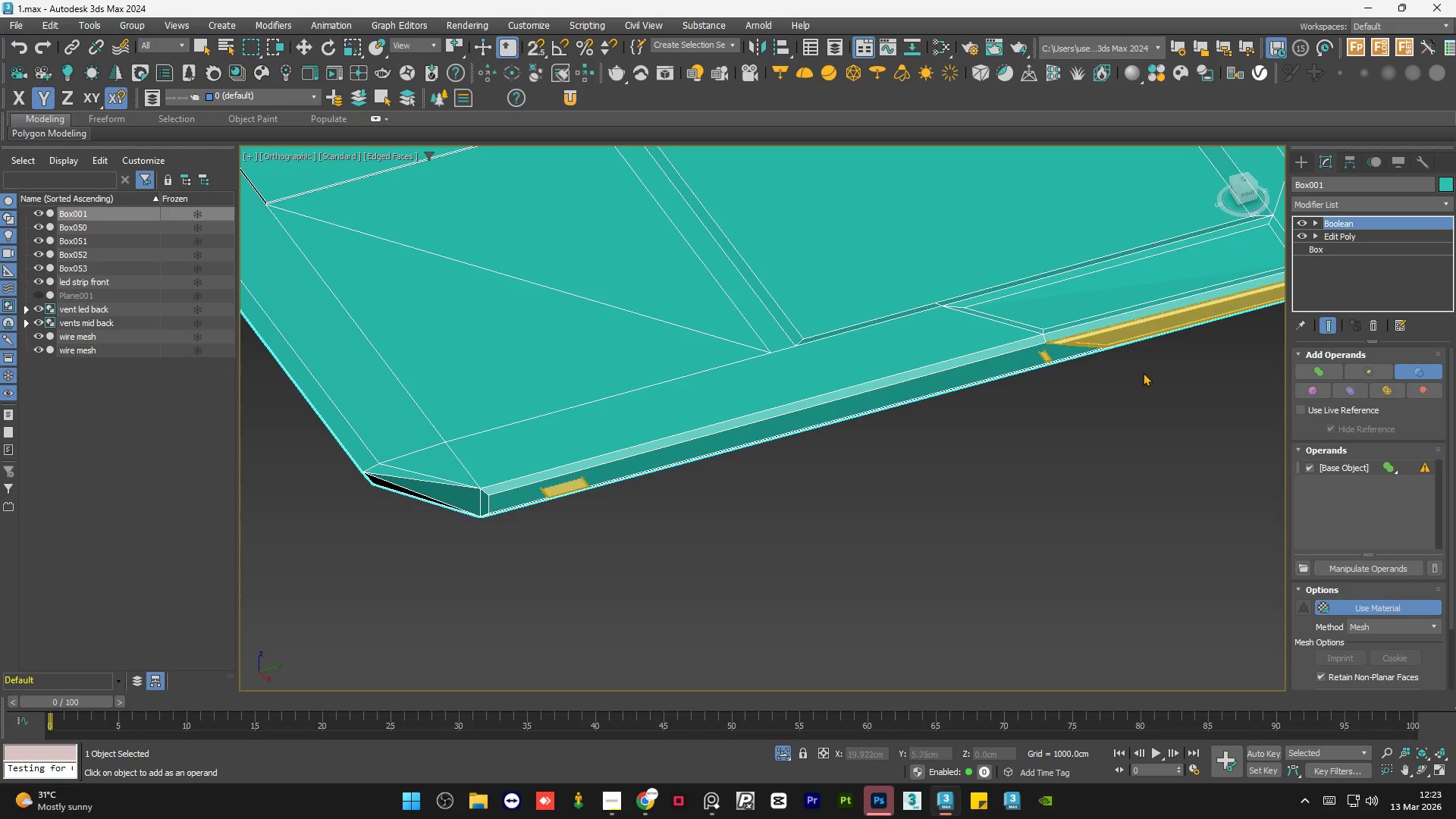 
left_click([1062, 358])
 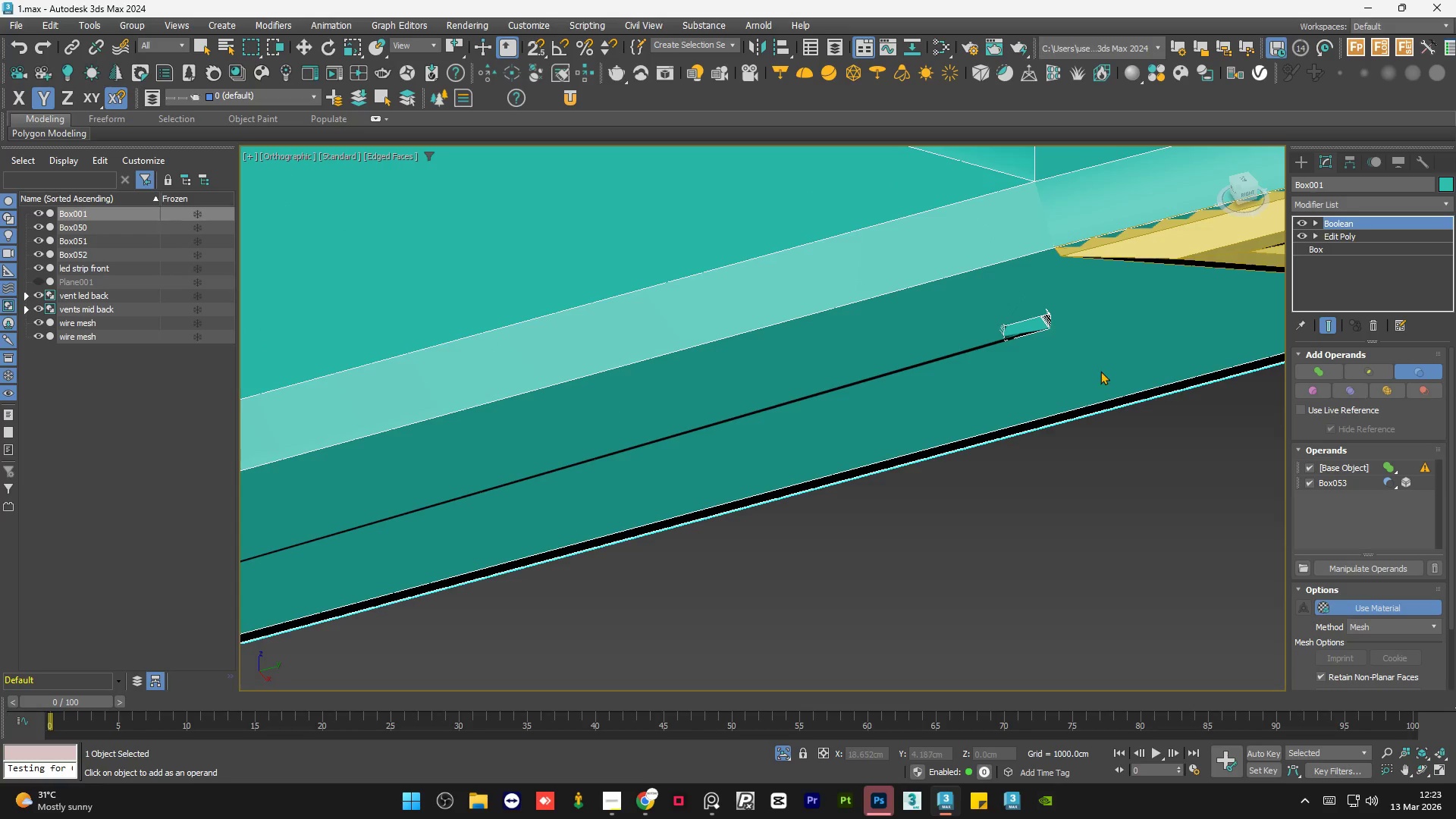 
scroll: coordinate [1081, 359], scroll_direction: up, amount: 6.0
 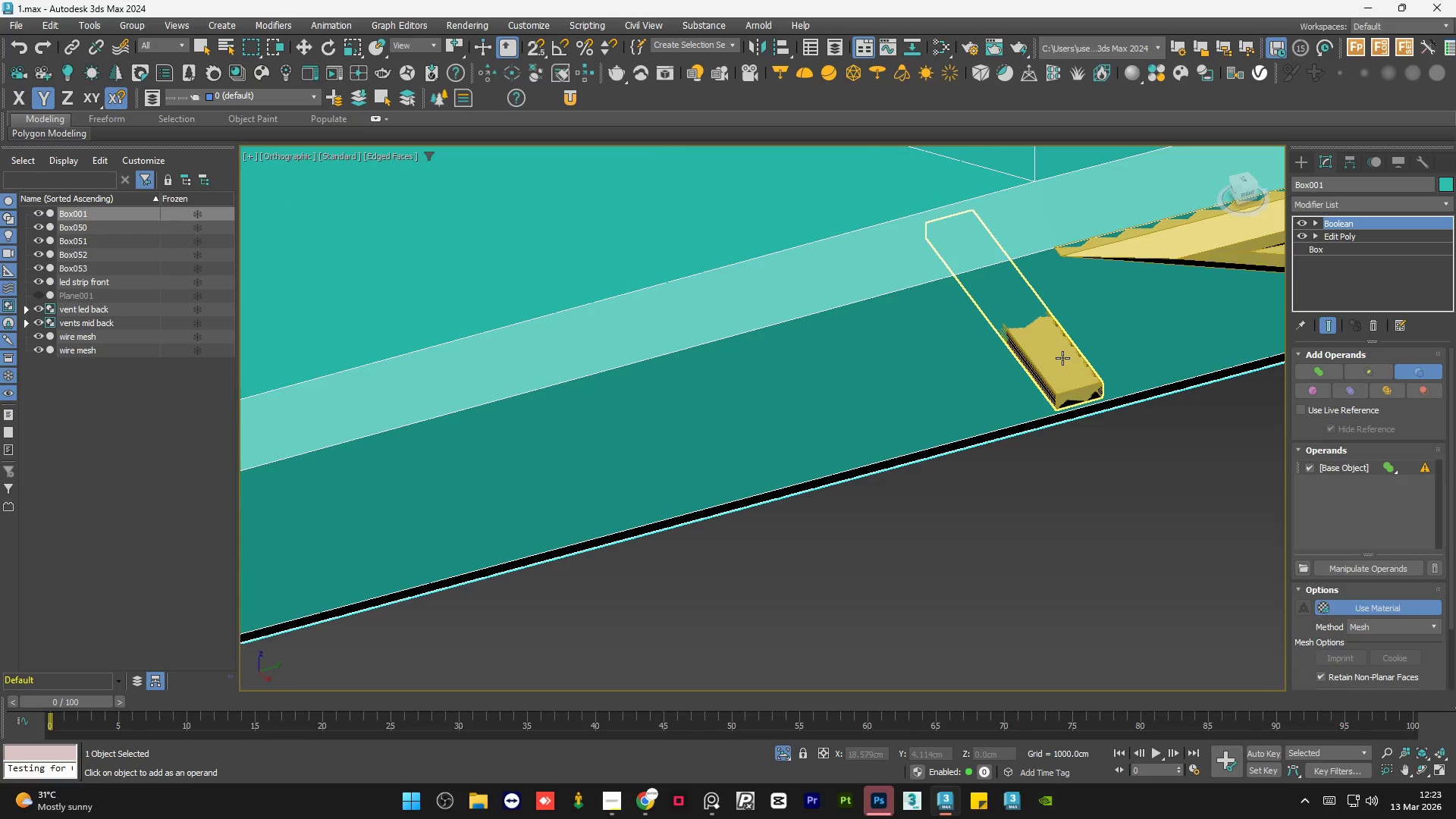 
scroll: coordinate [1128, 378], scroll_direction: down, amount: 7.0
 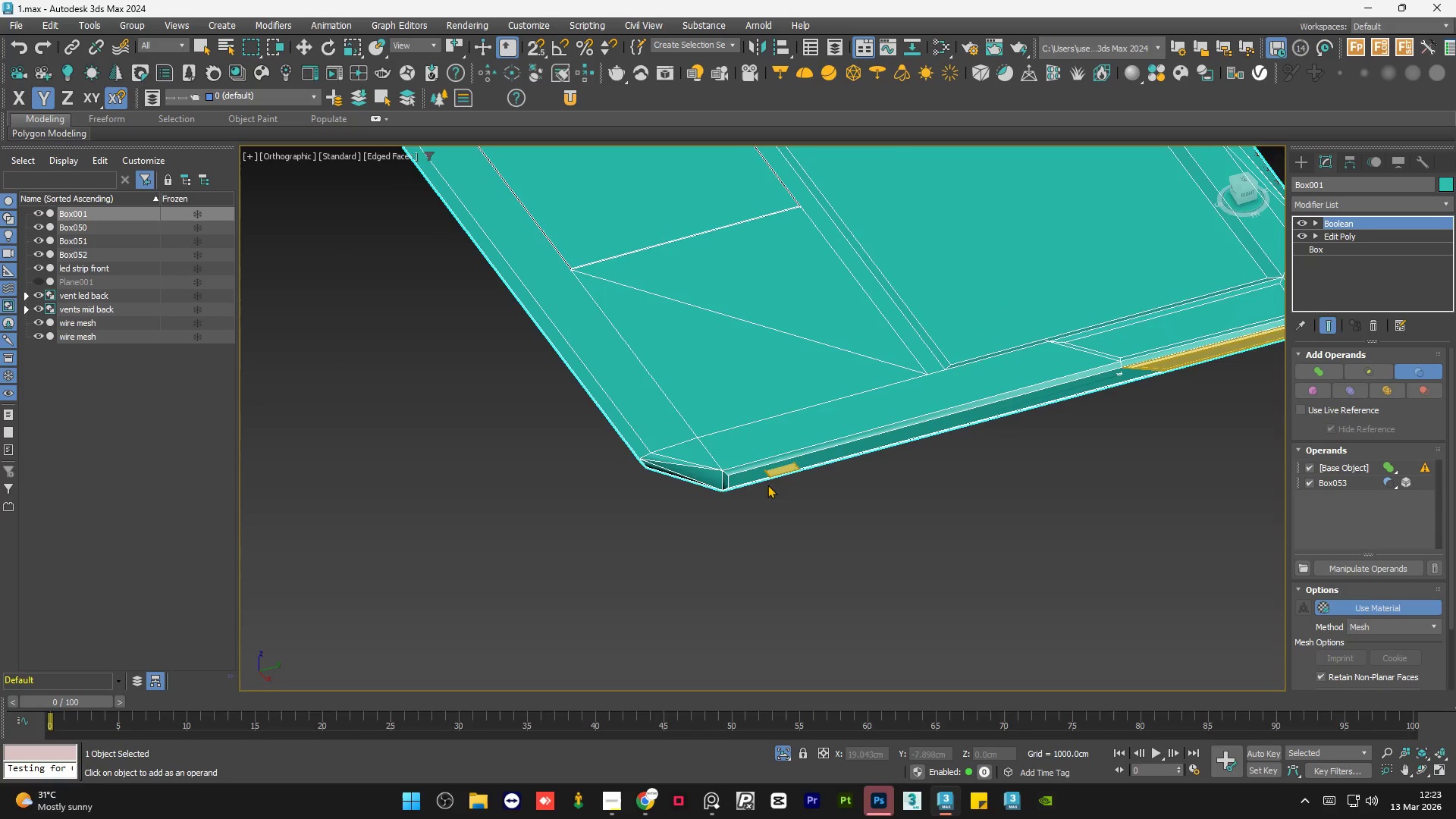 
left_click([790, 479])
 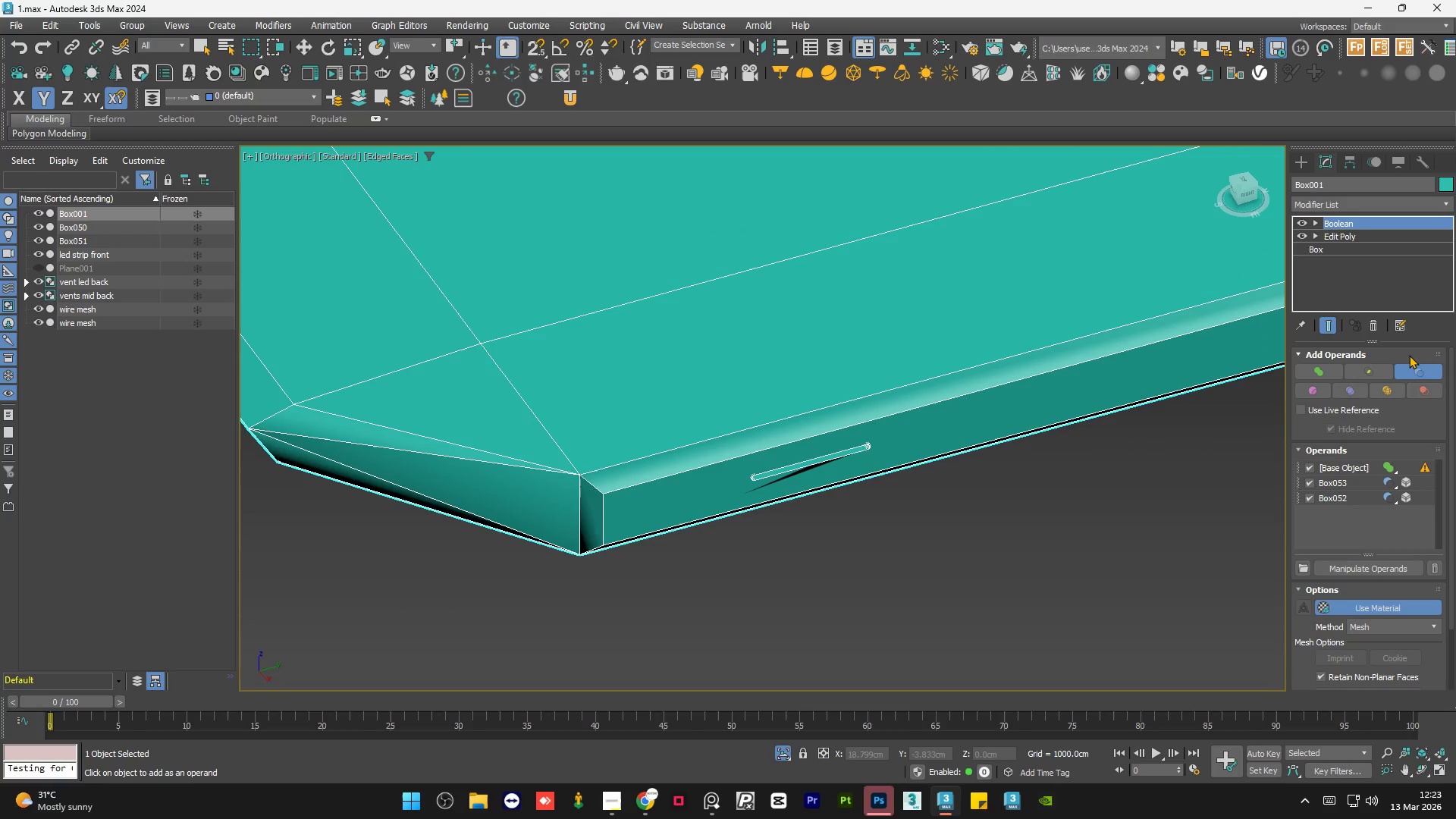 
scroll: coordinate [774, 469], scroll_direction: up, amount: 4.0
 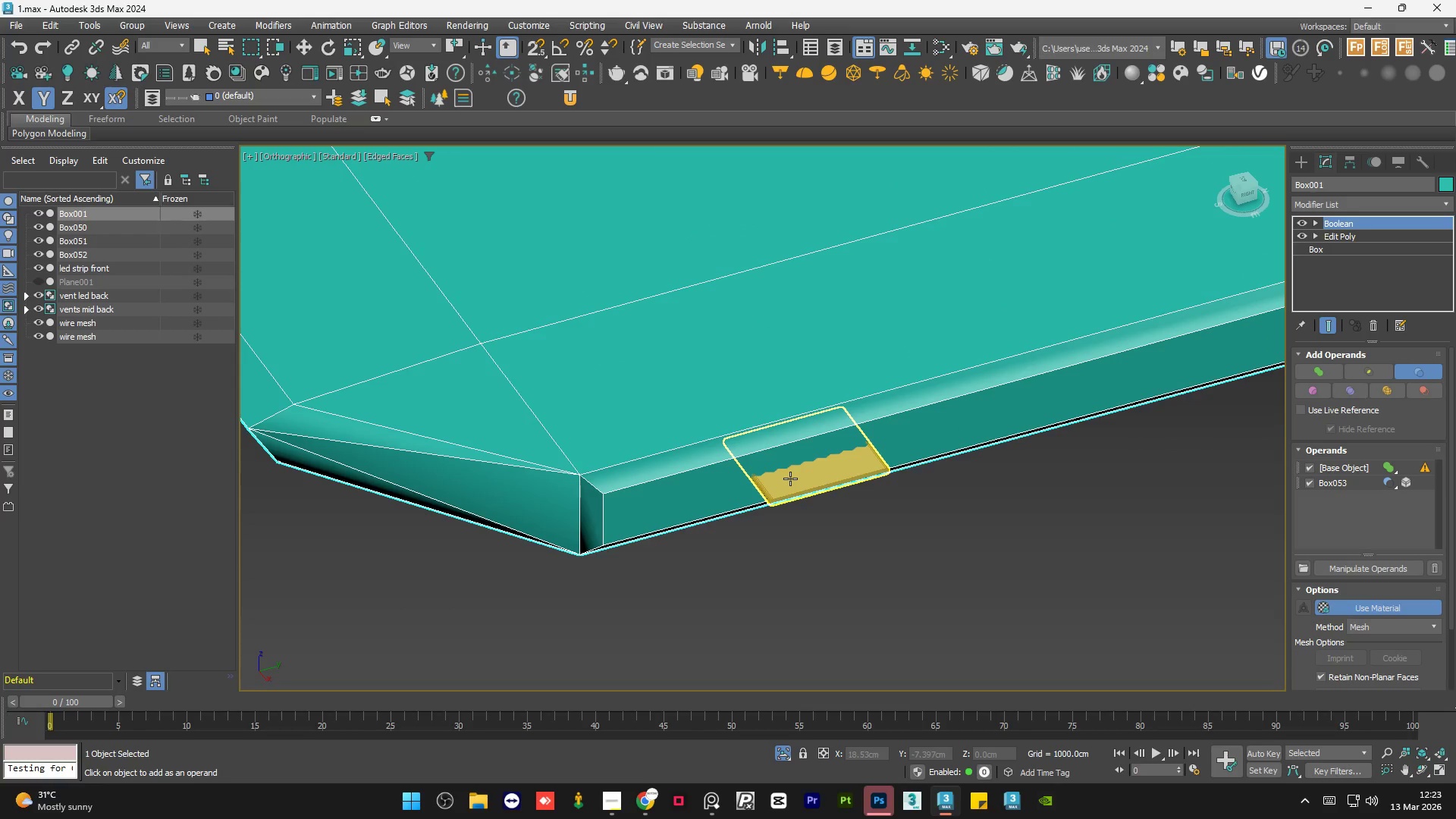 
left_click([1407, 367])
 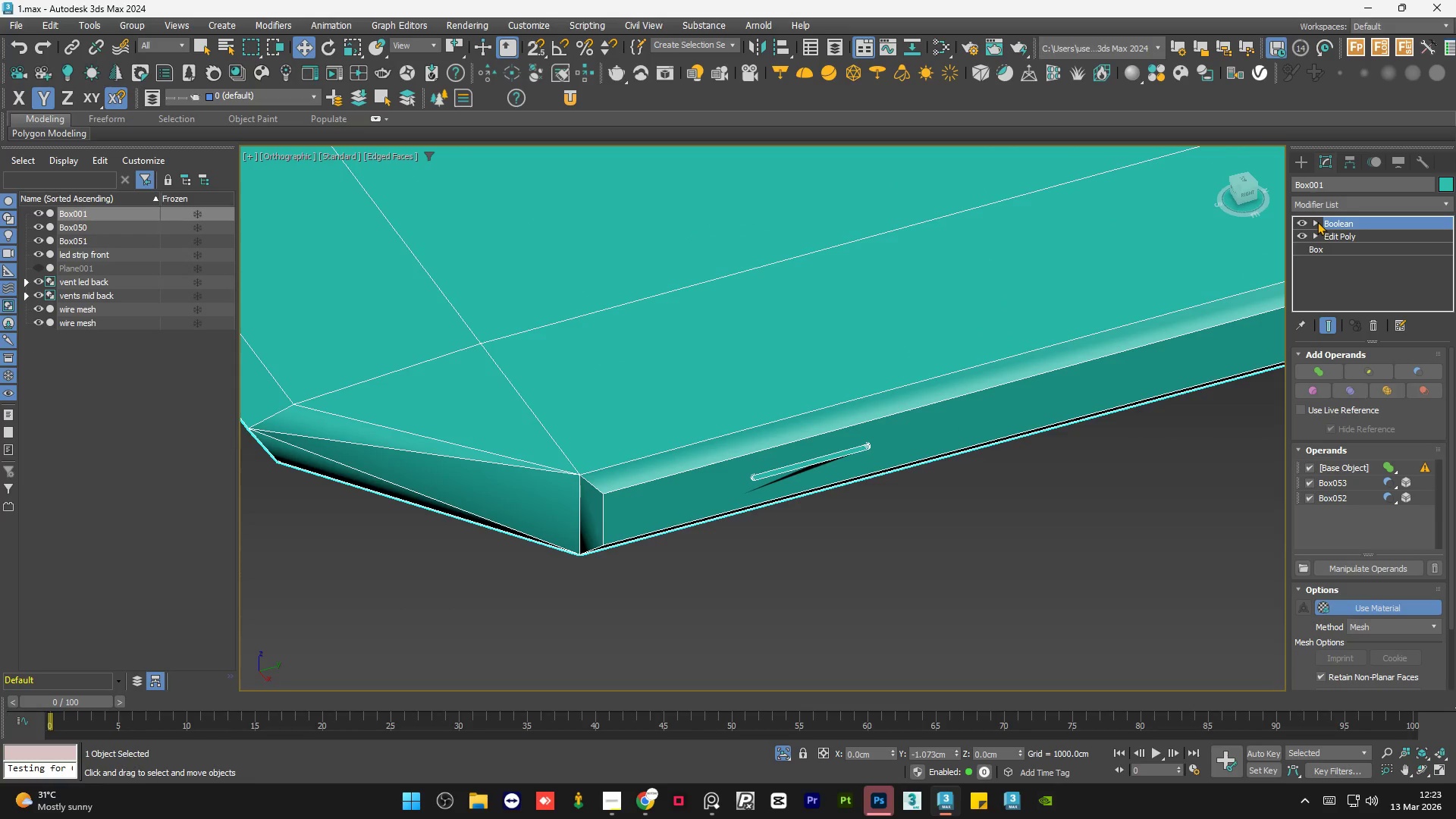 
left_click([1071, 589])
 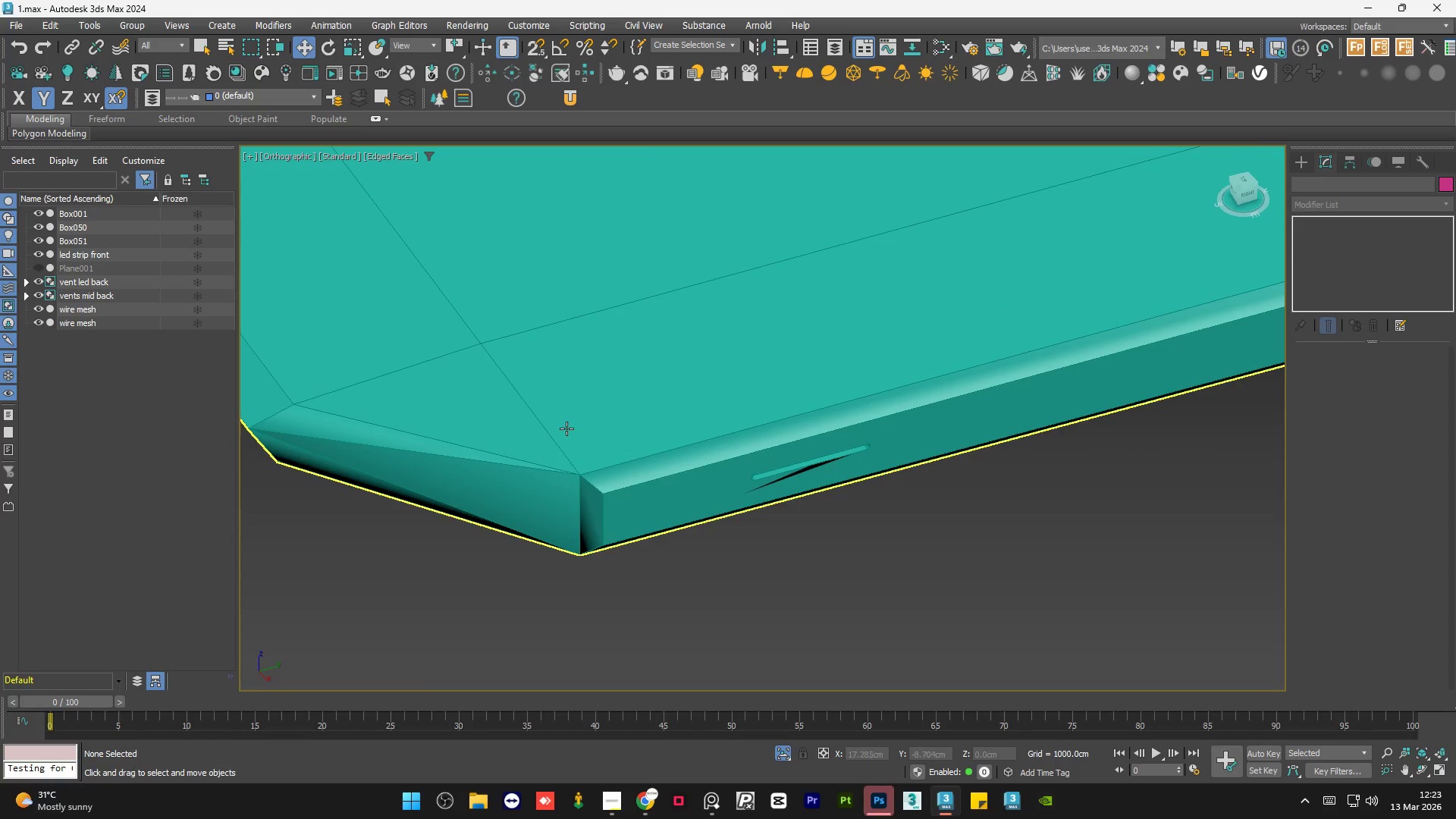 
scroll: coordinate [566, 428], scroll_direction: down, amount: 6.0
 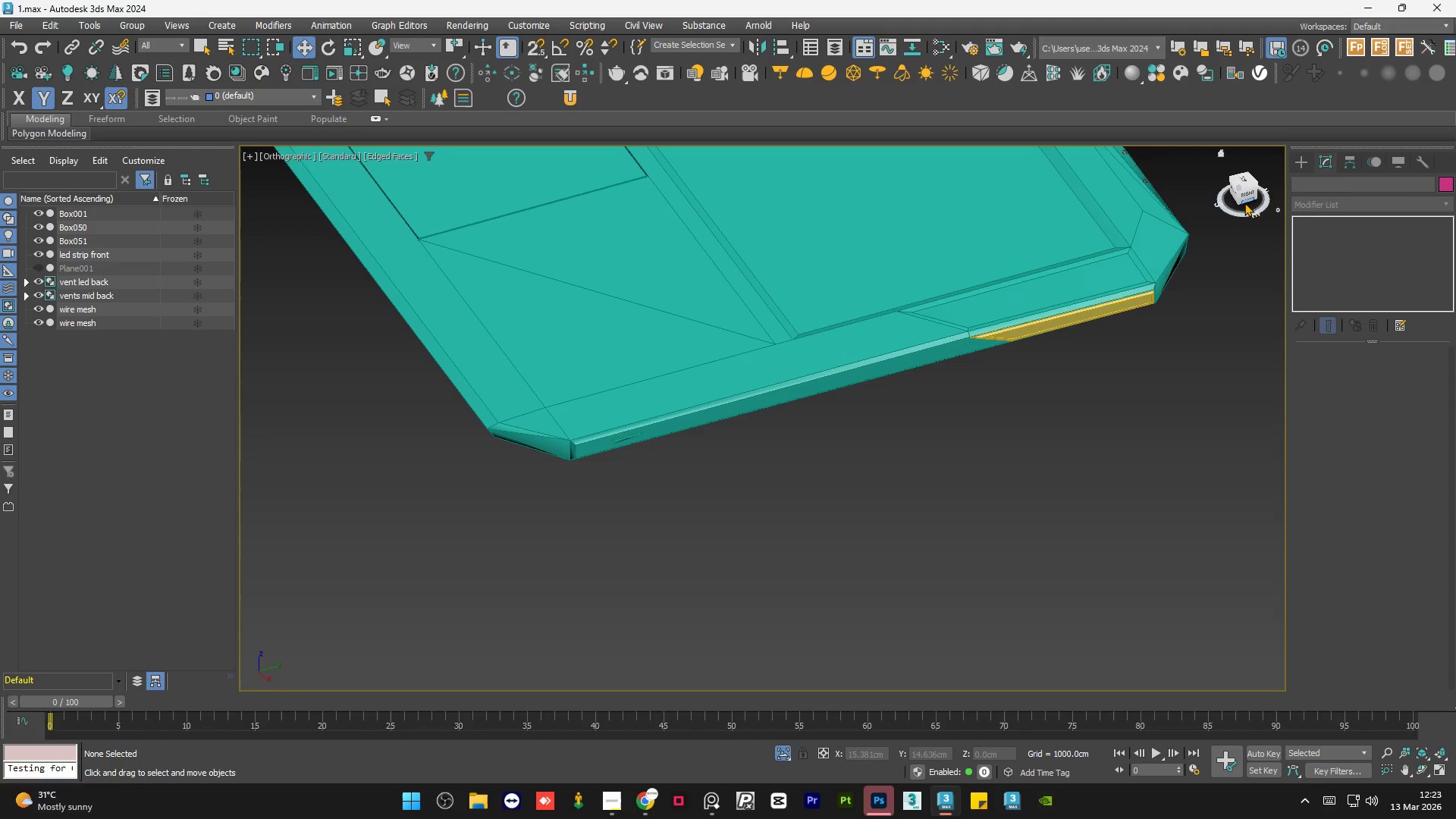 
hold_key(key=AltLeft, duration=1.12)
 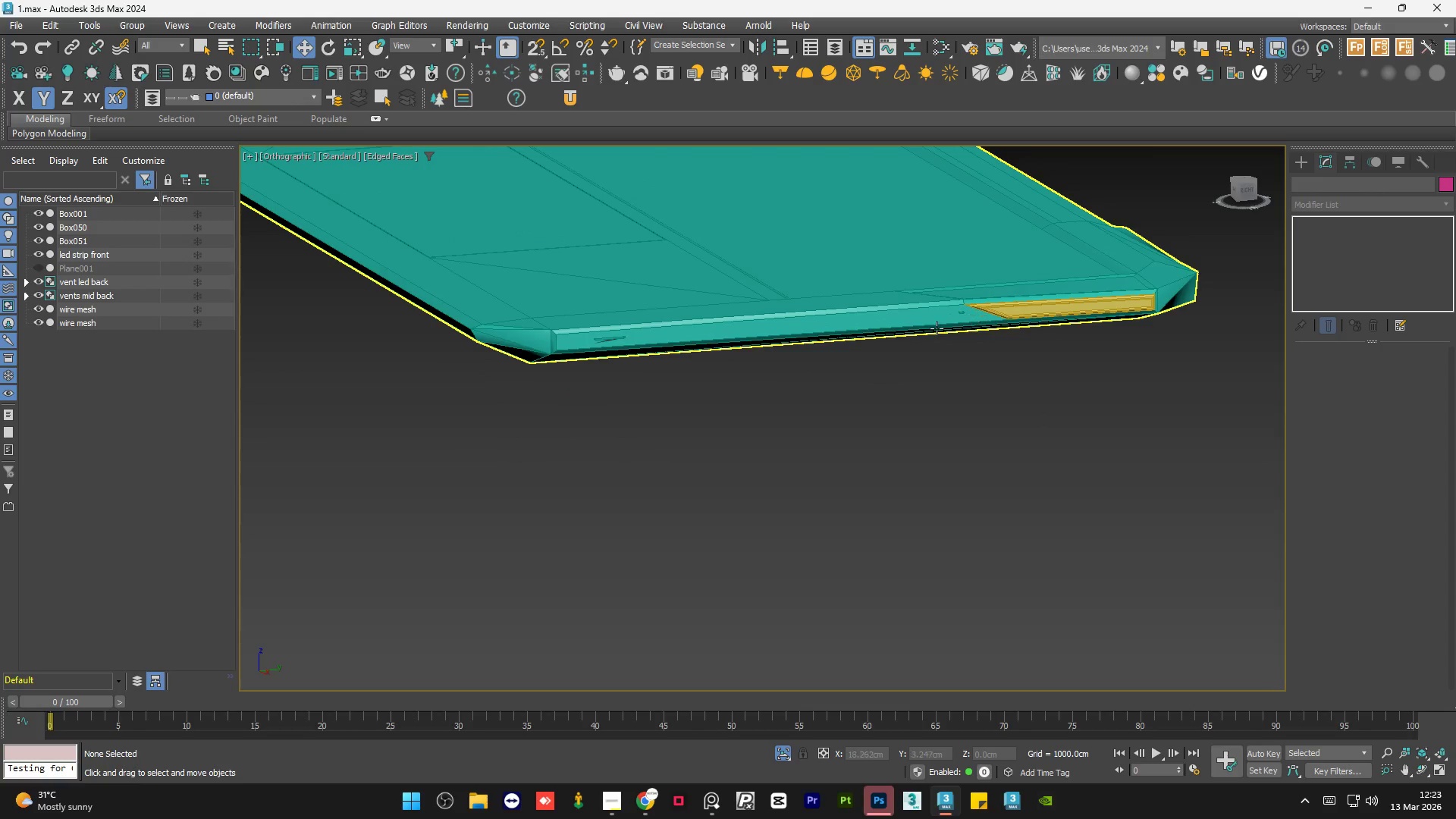 
scroll: coordinate [998, 304], scroll_direction: up, amount: 14.0
 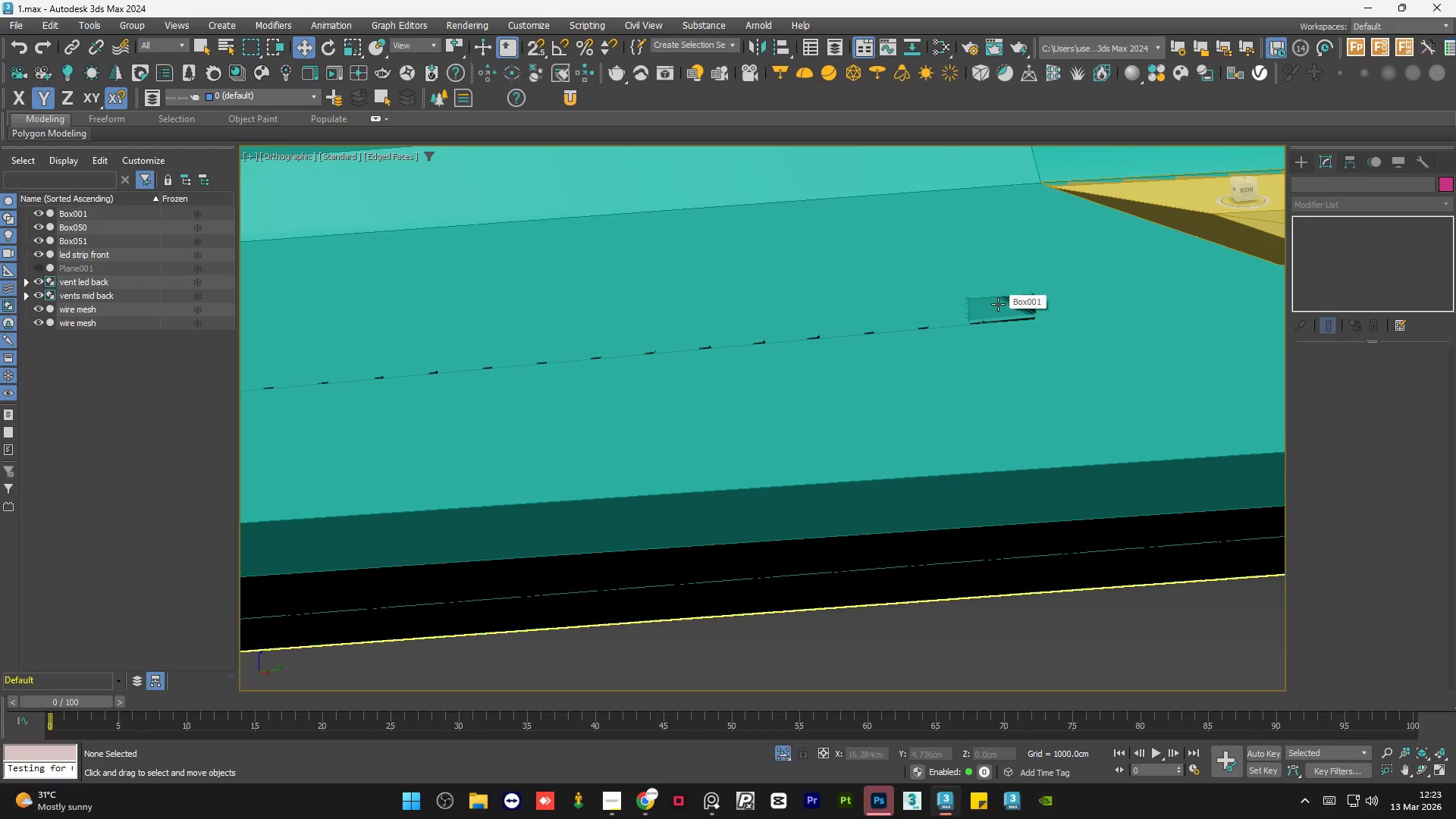 
key(F4)
 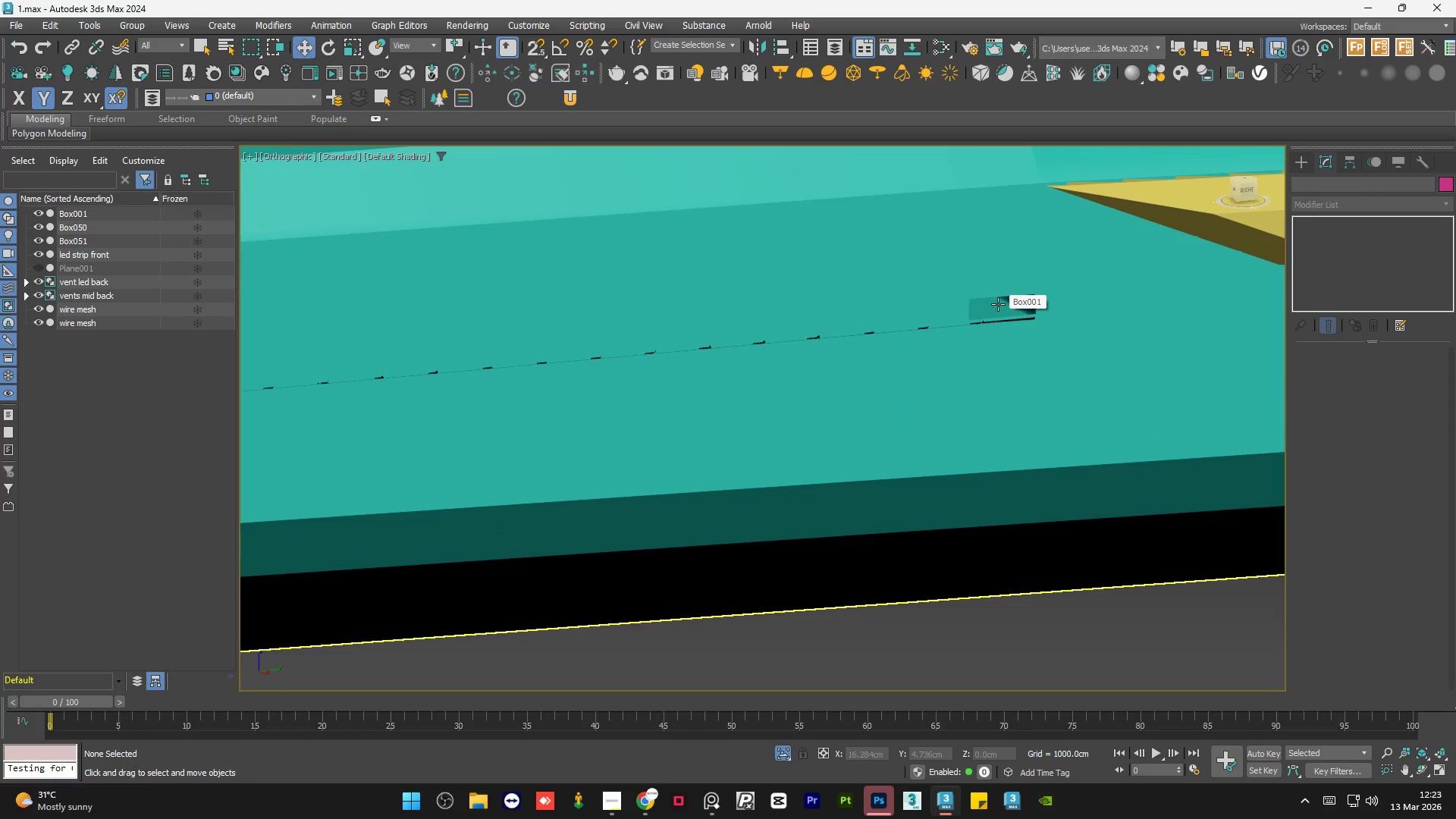 
key(F4)
 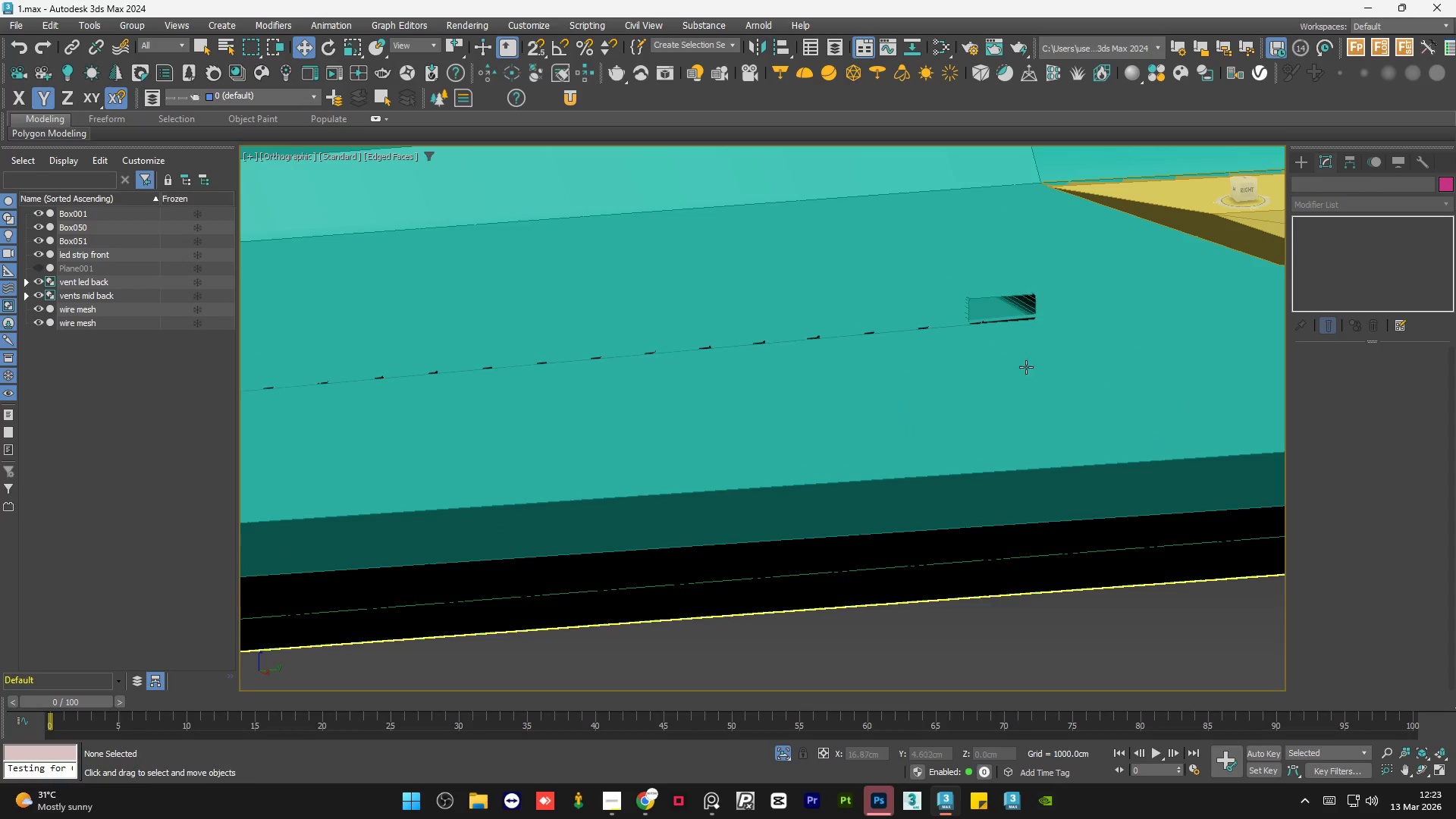 
scroll: coordinate [1052, 395], scroll_direction: down, amount: 7.0
 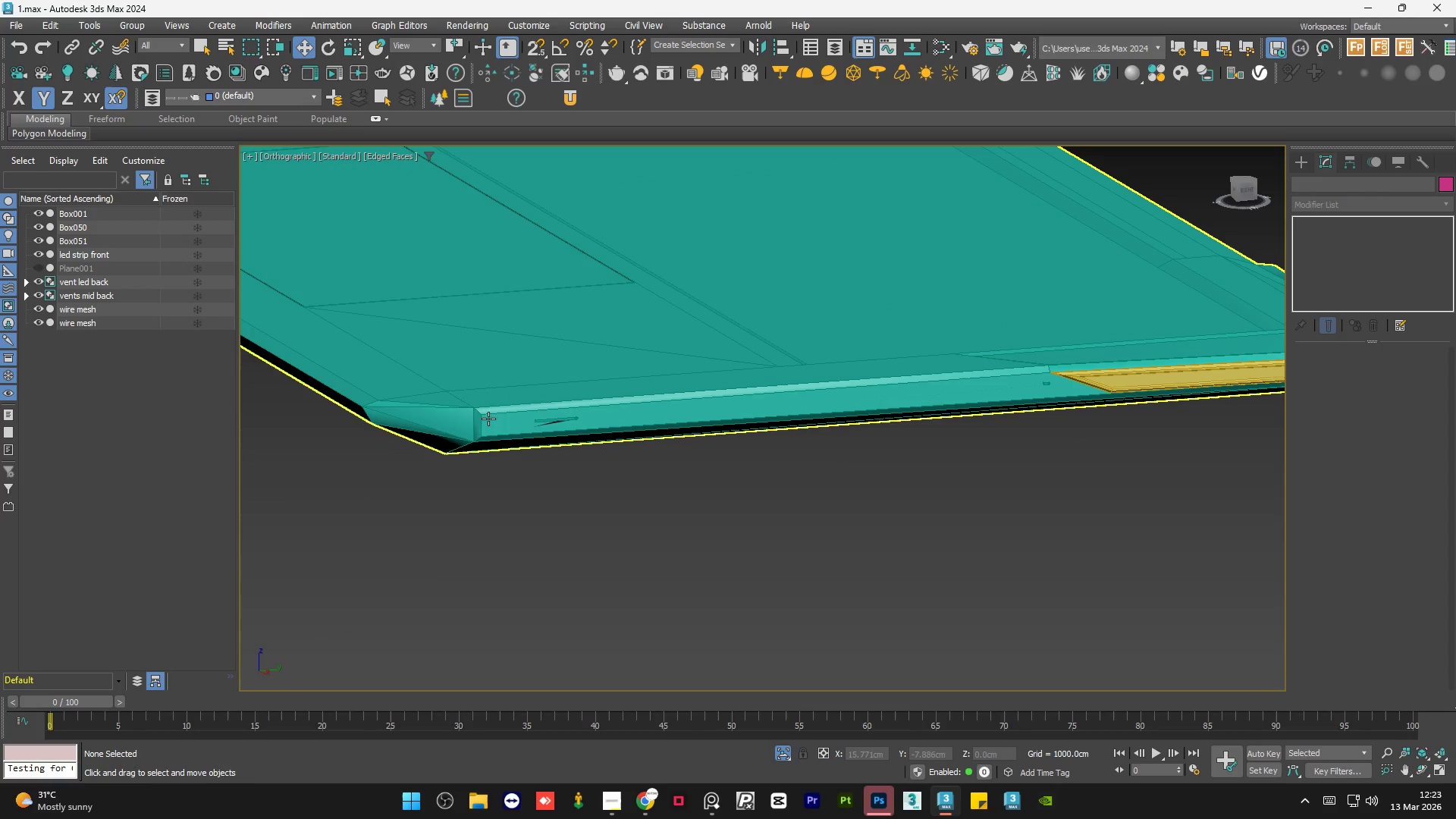 
scroll: coordinate [524, 416], scroll_direction: up, amount: 10.0
 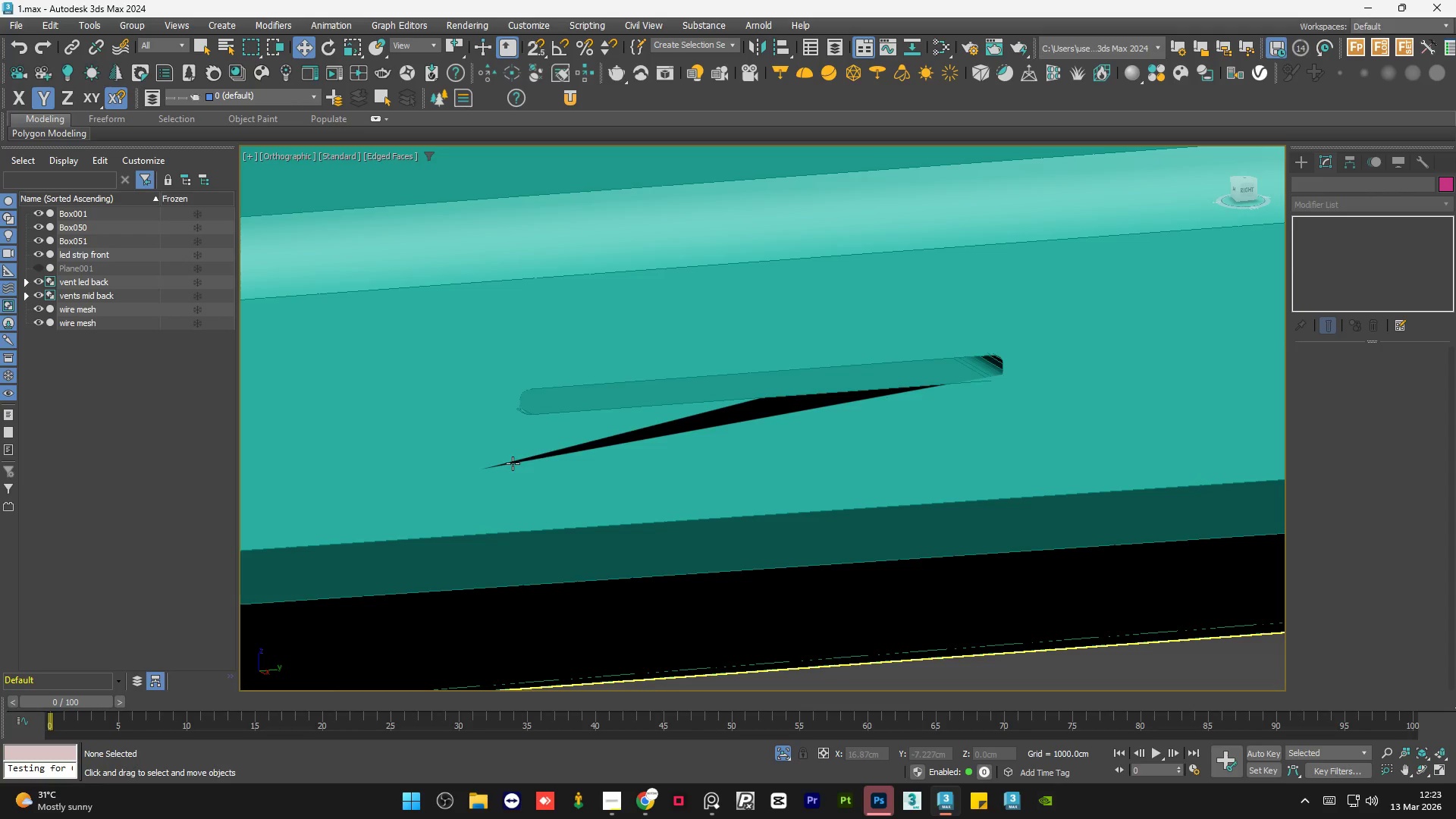 
key(F4)
 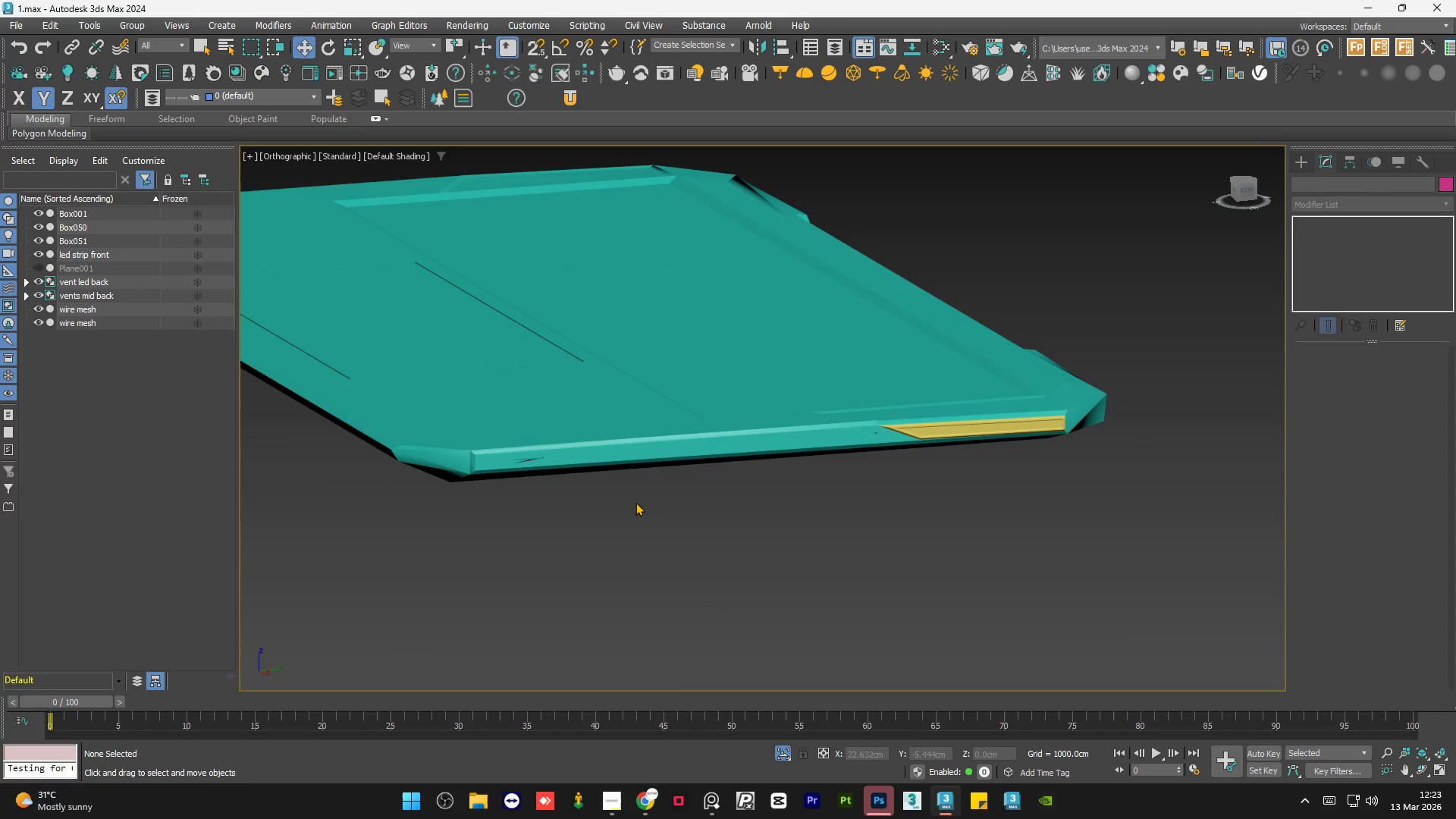 
scroll: coordinate [513, 463], scroll_direction: down, amount: 8.0
 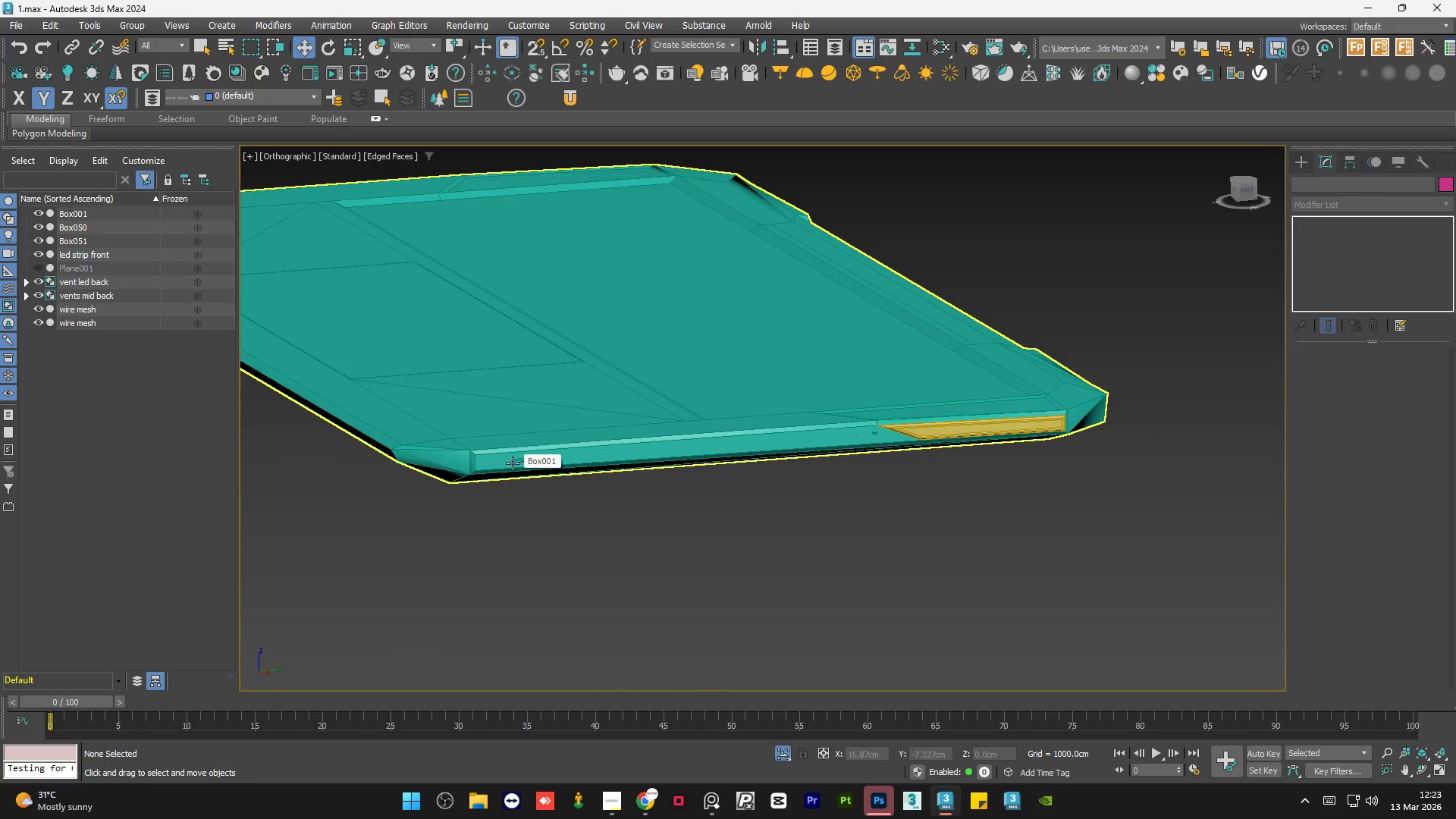 
left_click([664, 527])
 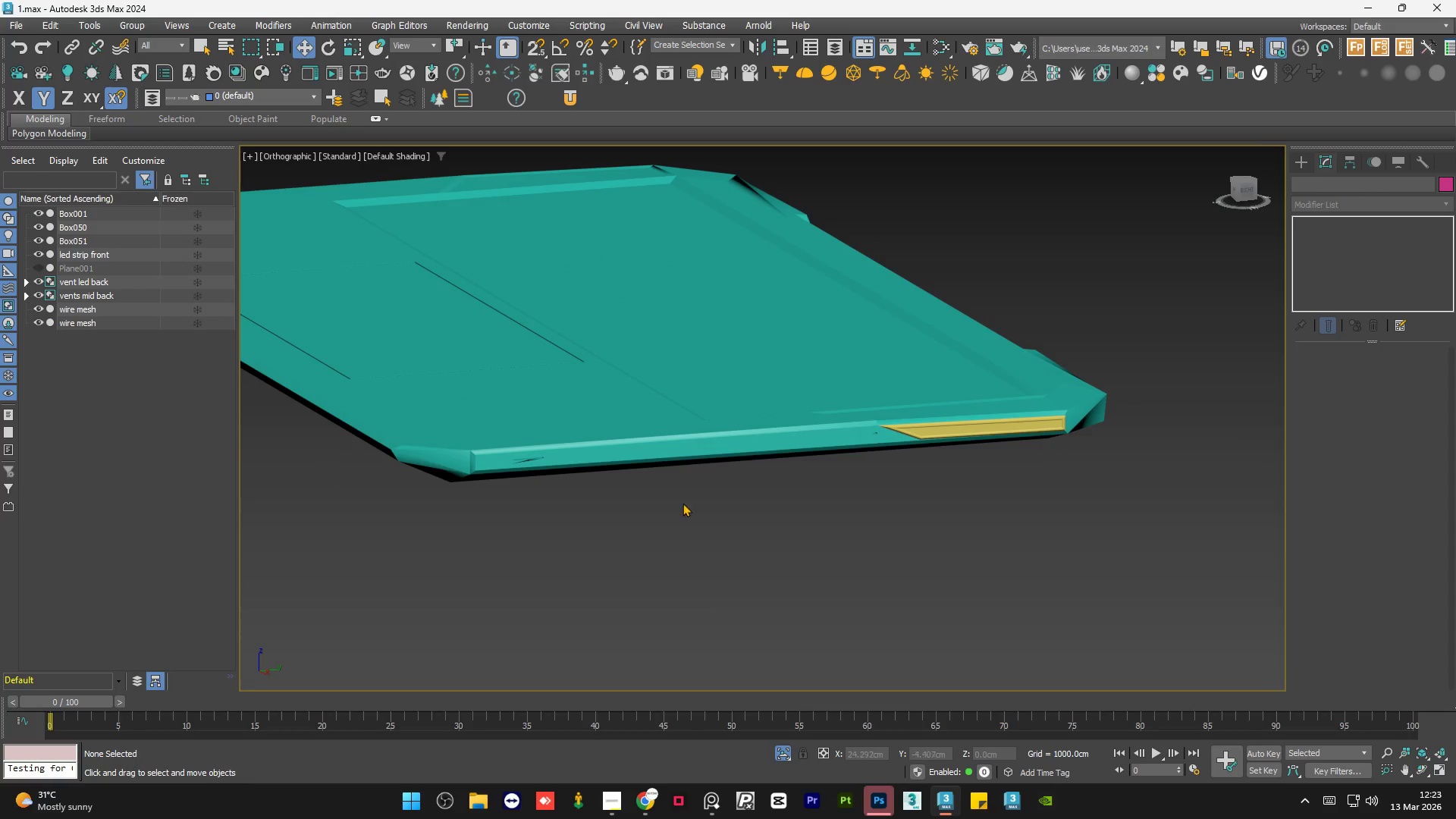 
hold_key(key=AltLeft, duration=0.78)
 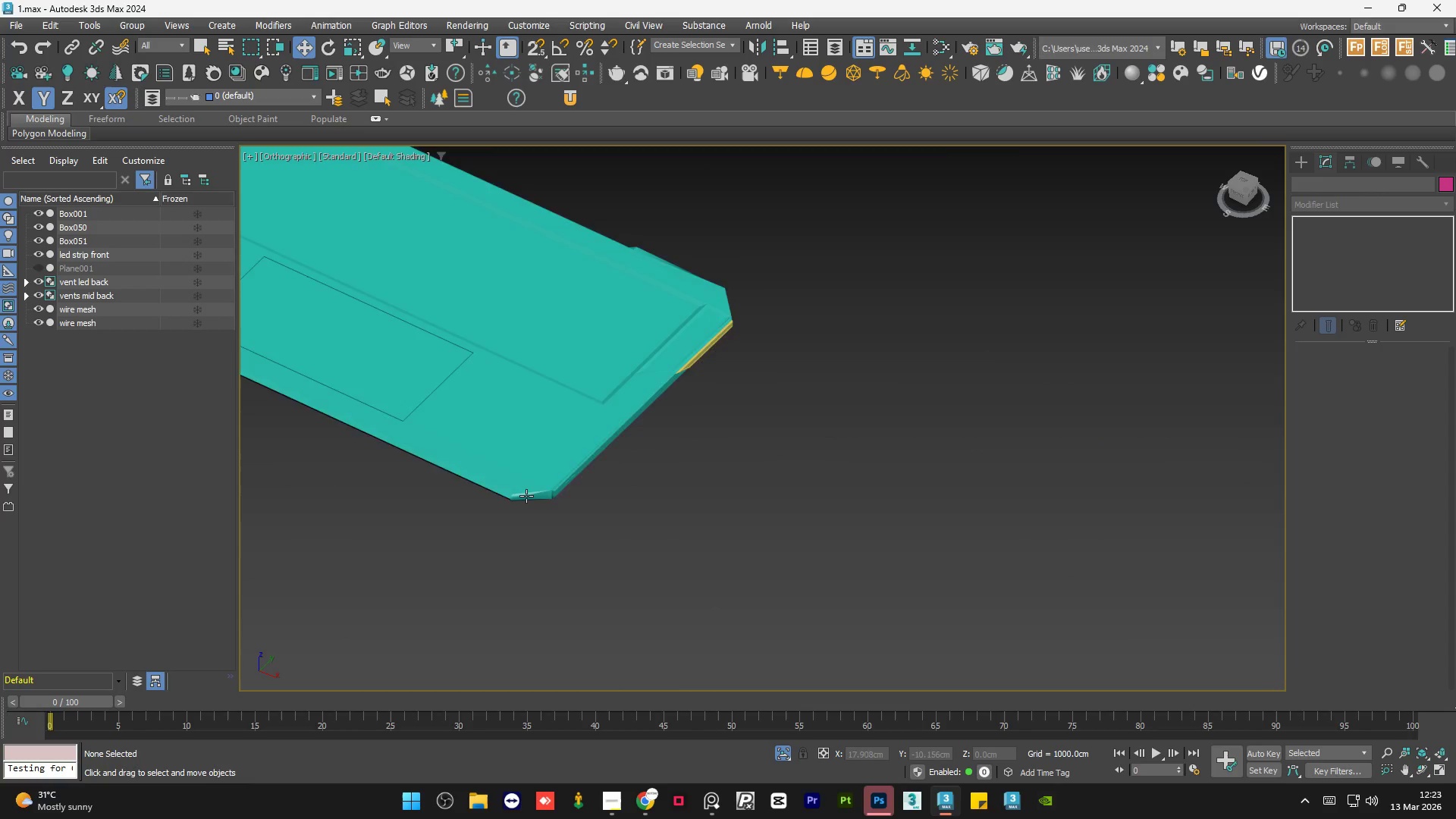 
scroll: coordinate [691, 497], scroll_direction: down, amount: 2.0
 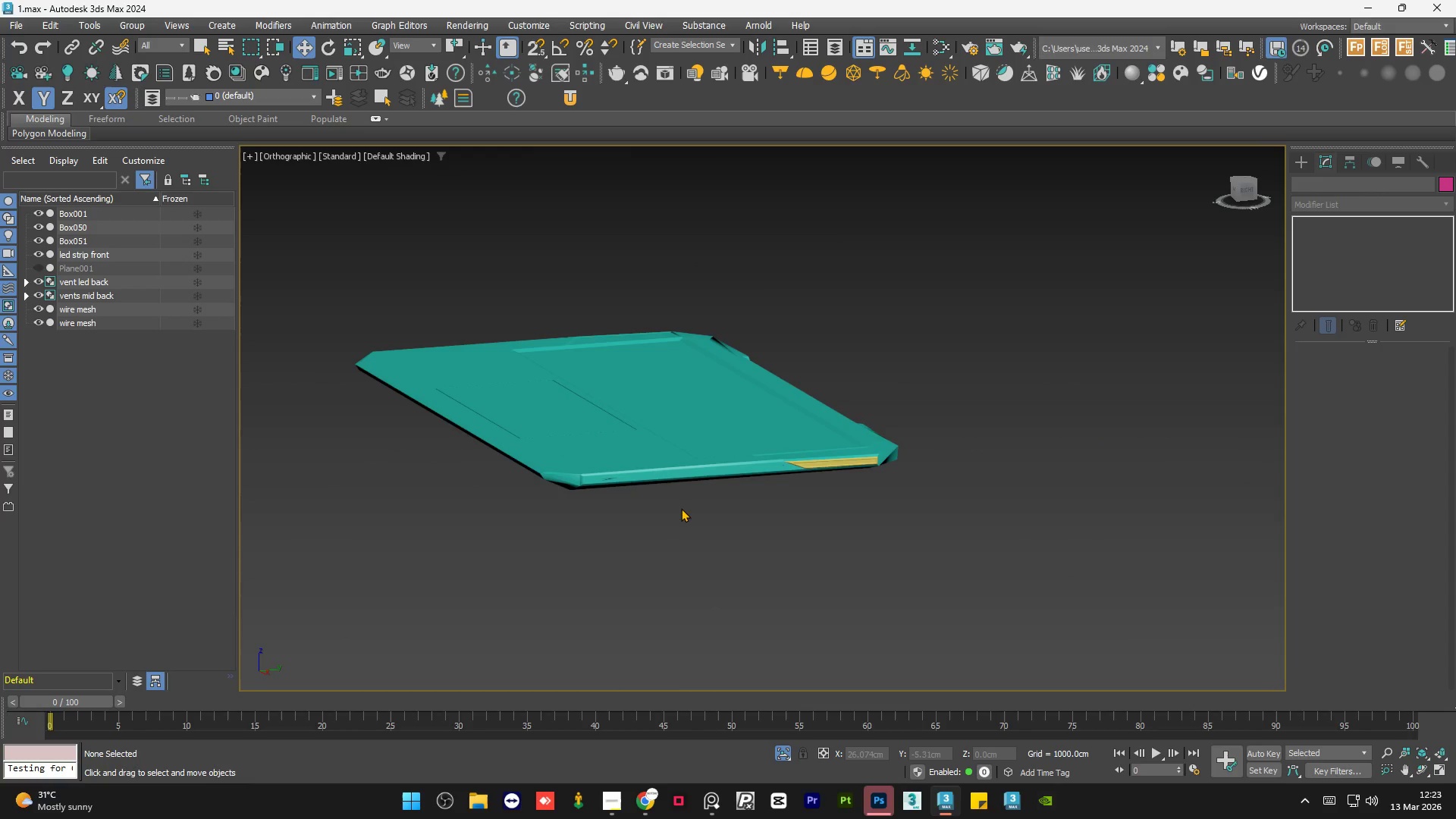 
scroll: coordinate [515, 496], scroll_direction: up, amount: 9.0
 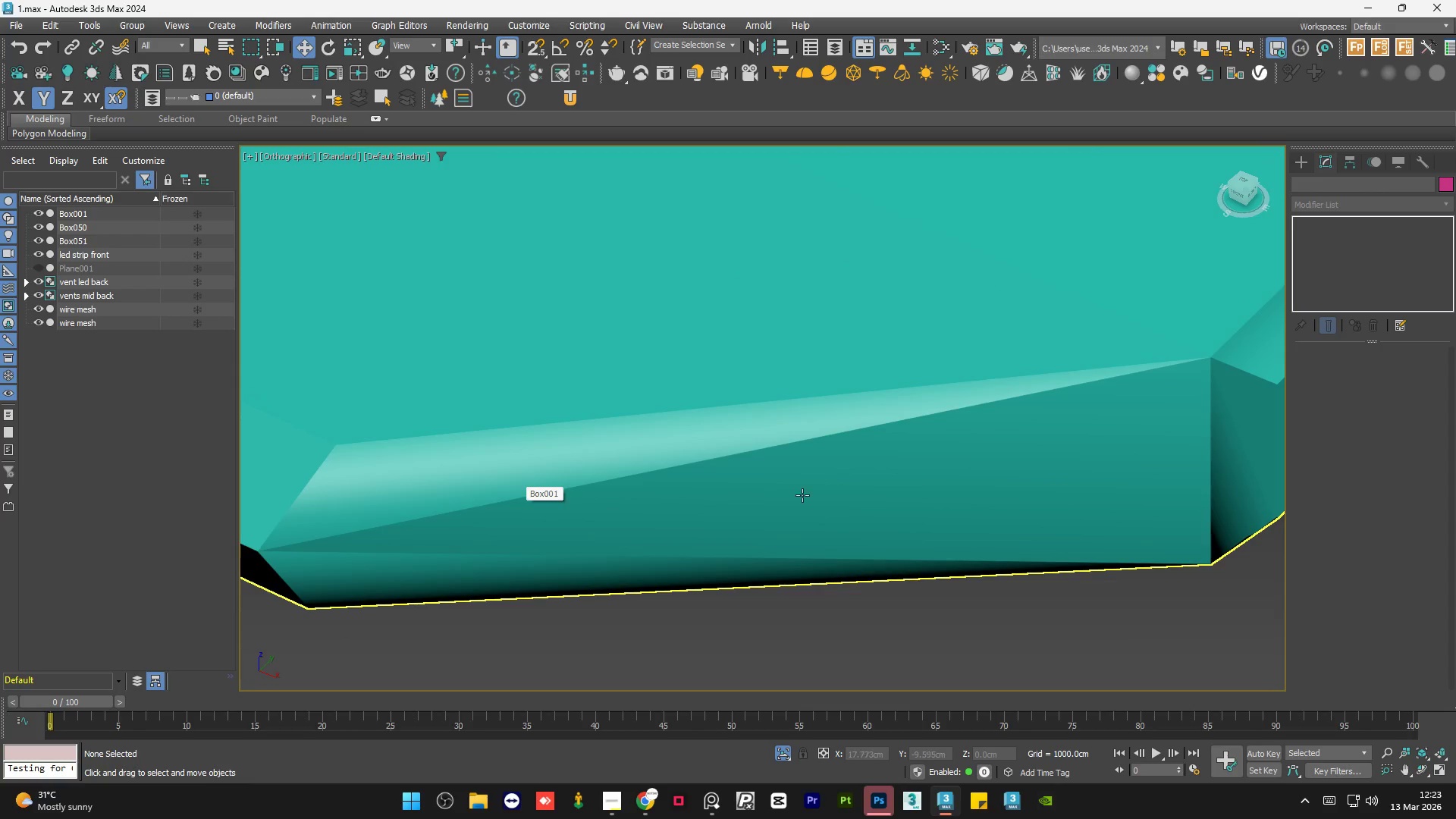 
scroll: coordinate [895, 504], scroll_direction: down, amount: 4.0
 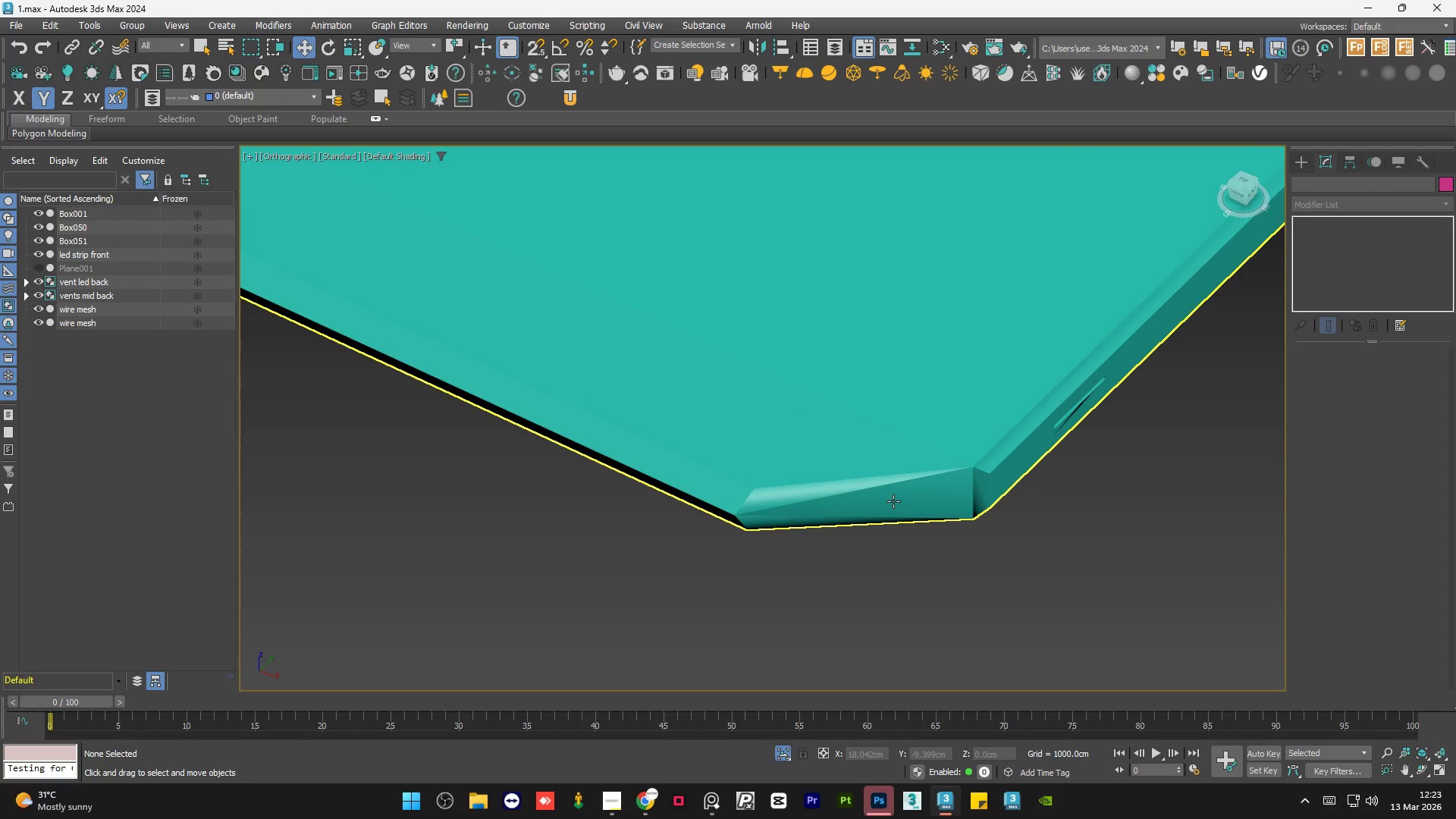 
key(F4)
 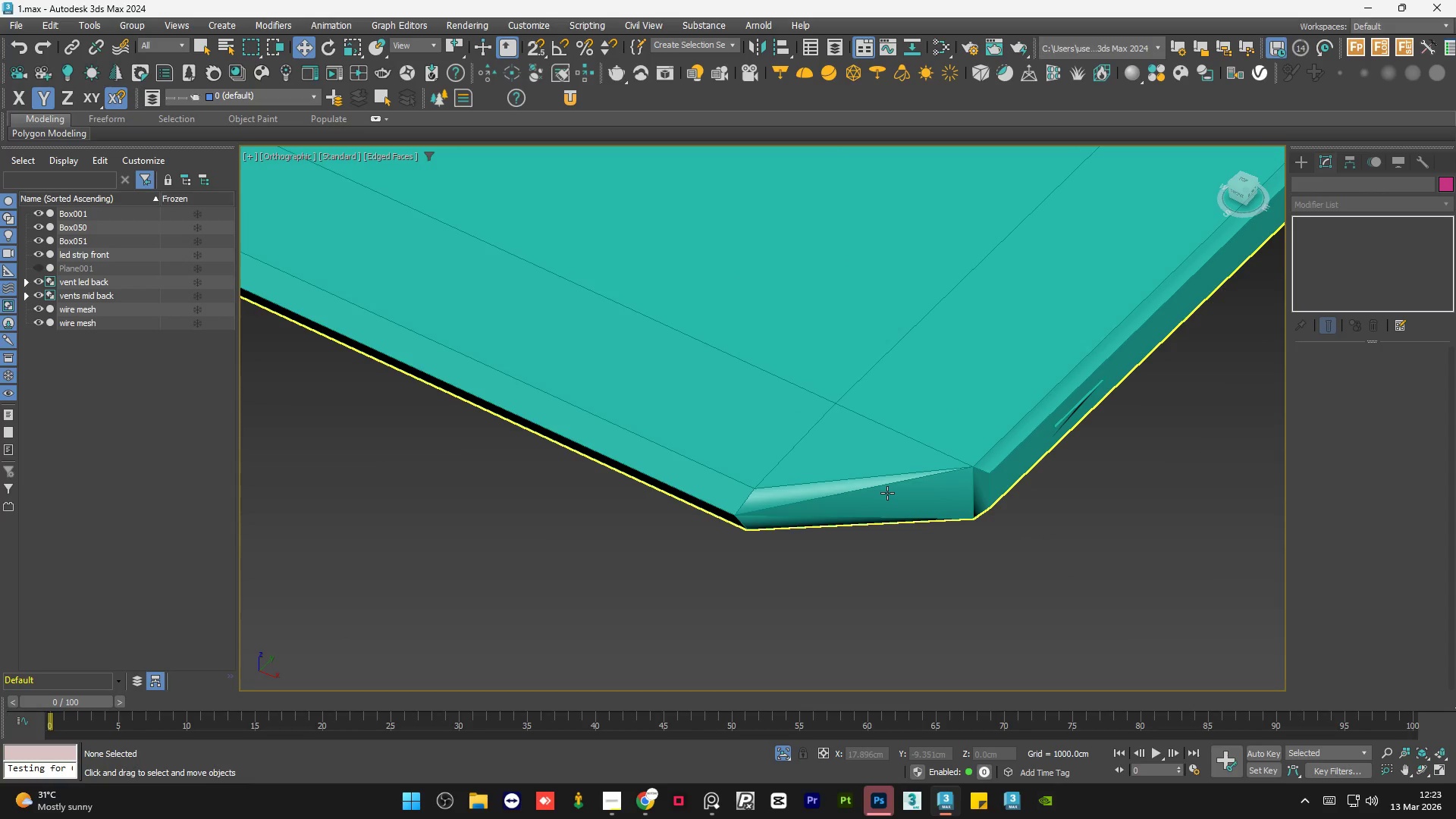 
hold_key(key=AltLeft, duration=0.89)
 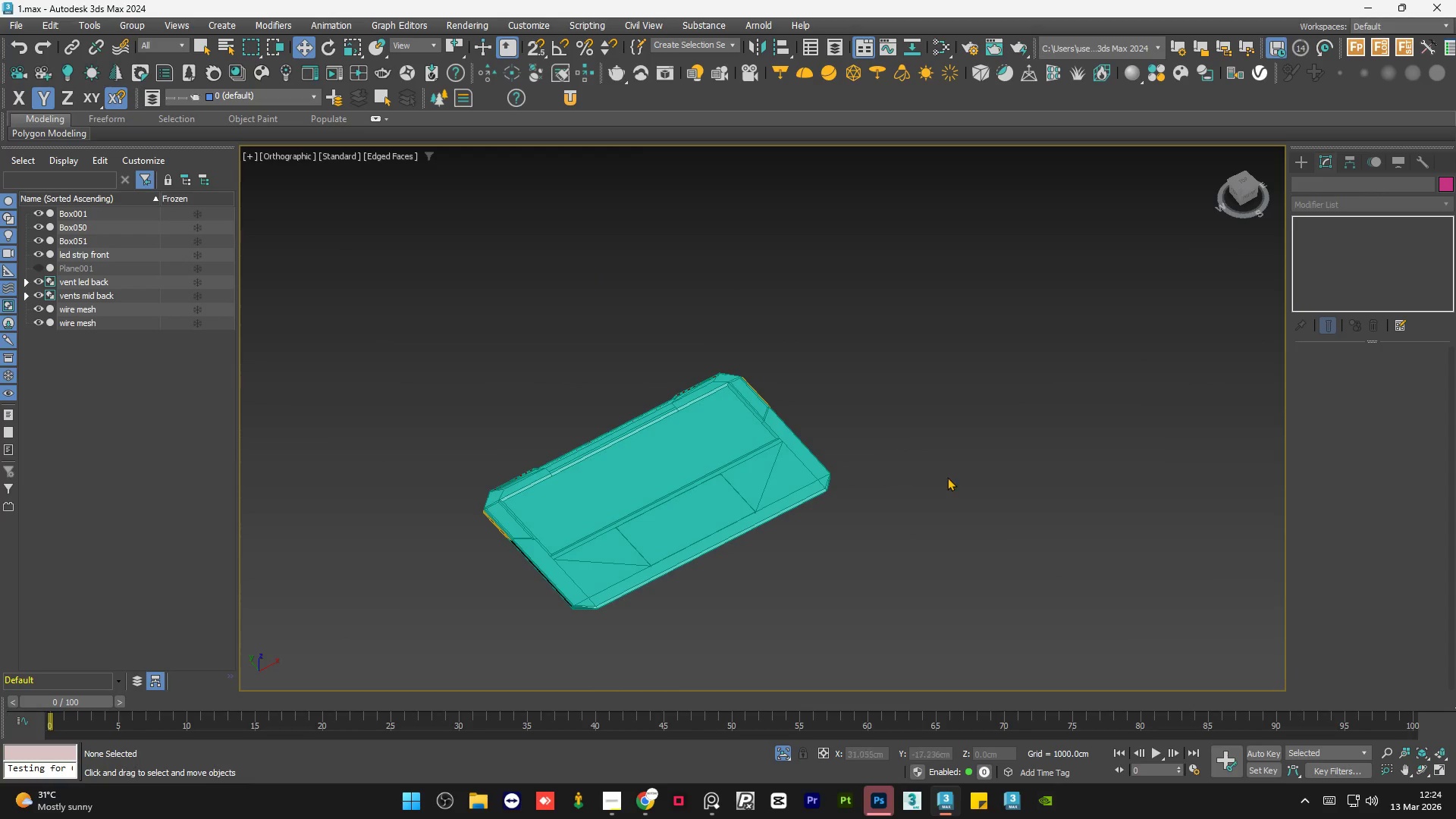 
scroll: coordinate [887, 493], scroll_direction: down, amount: 7.0
 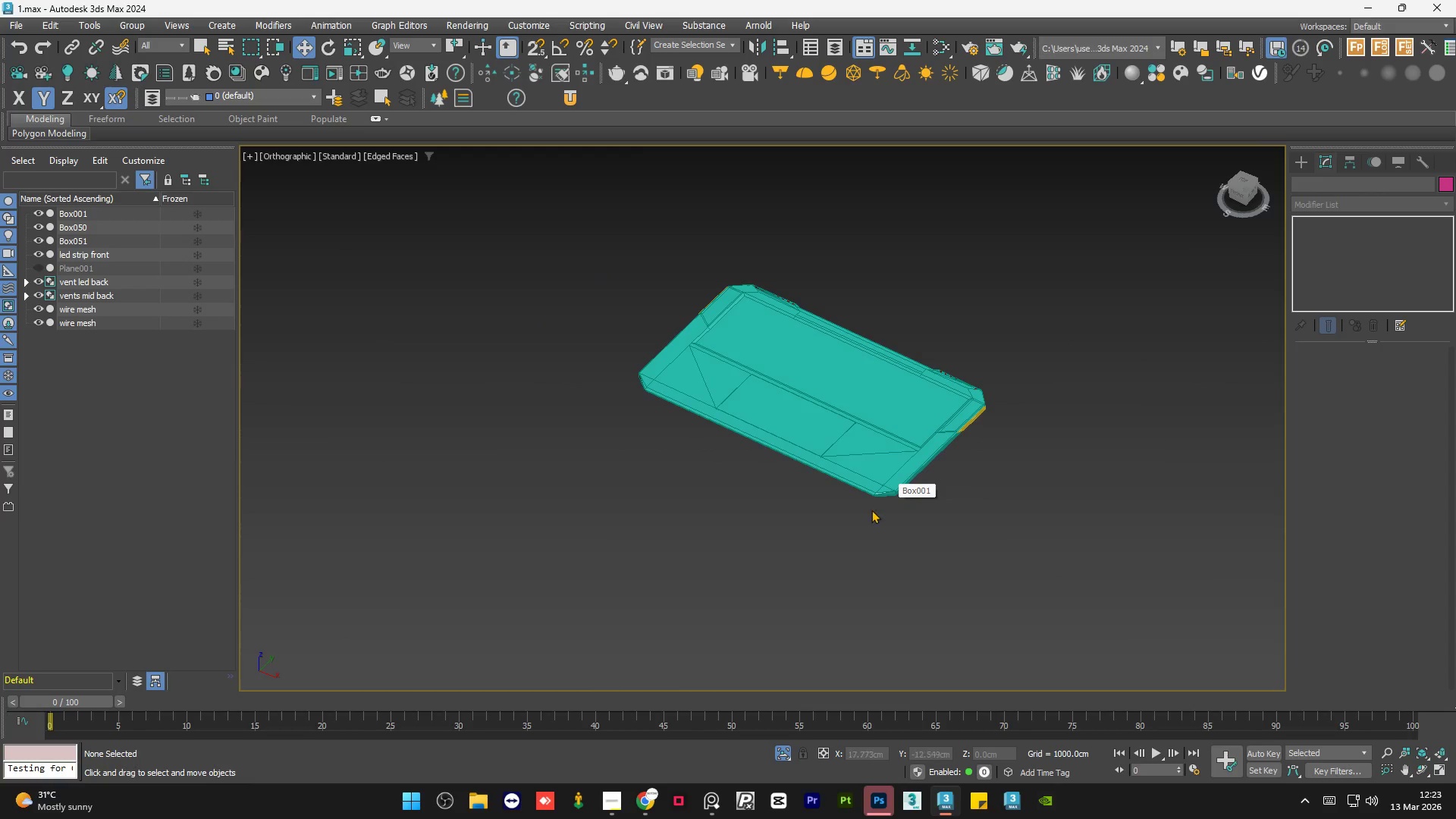 
left_click([950, 471])
 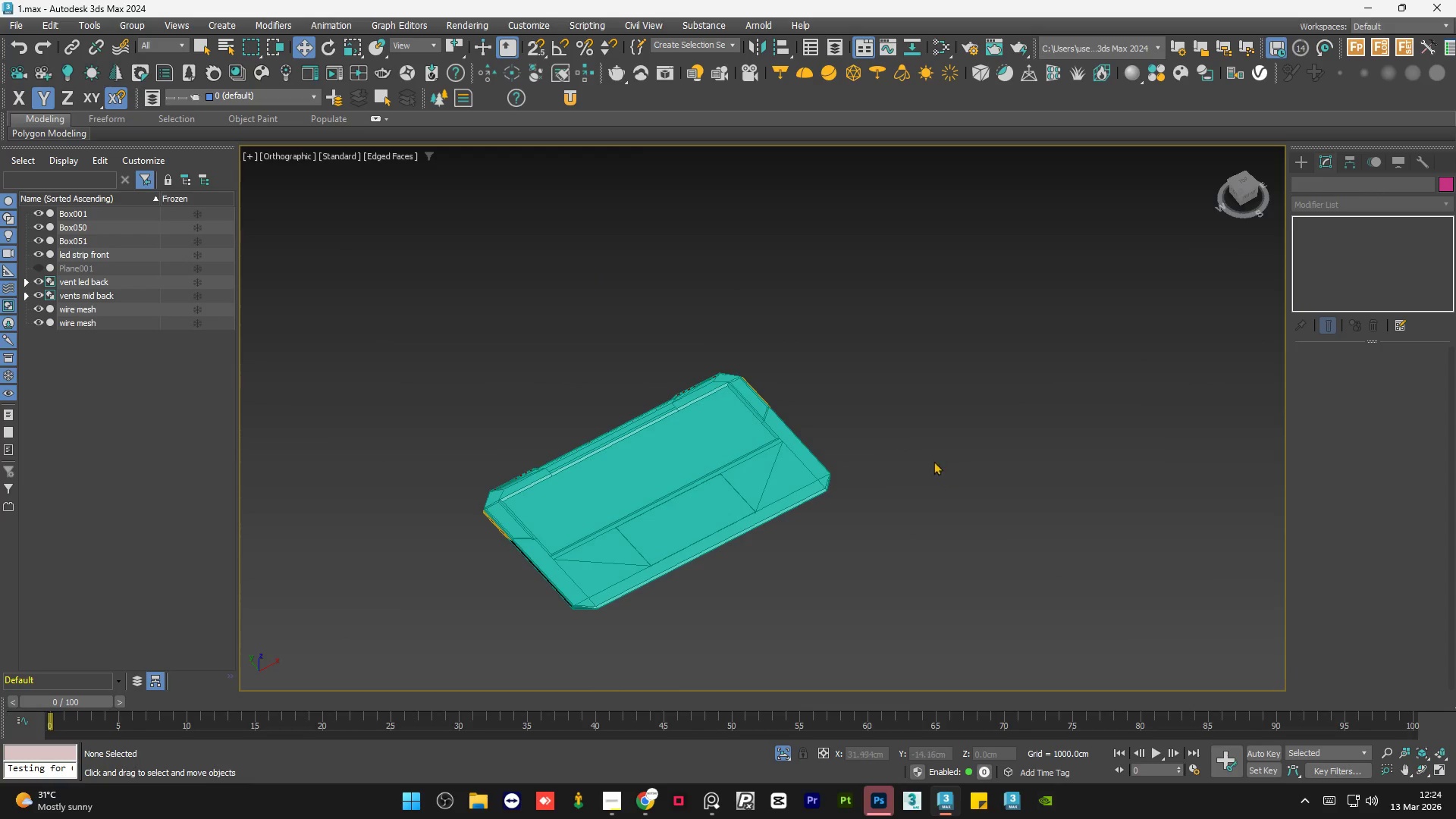 
hold_key(key=AltLeft, duration=1.23)
 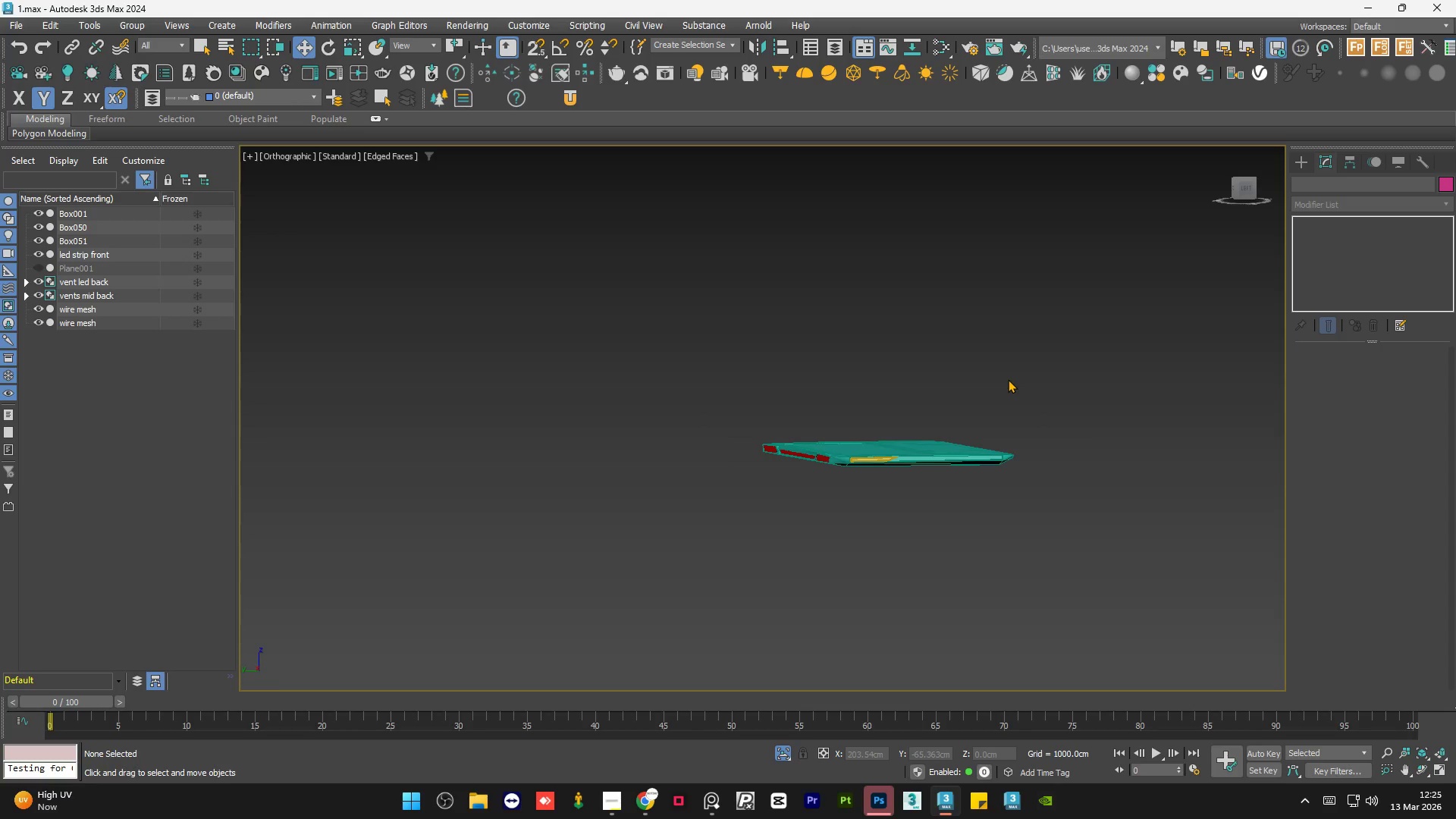 
wait(99.44)
 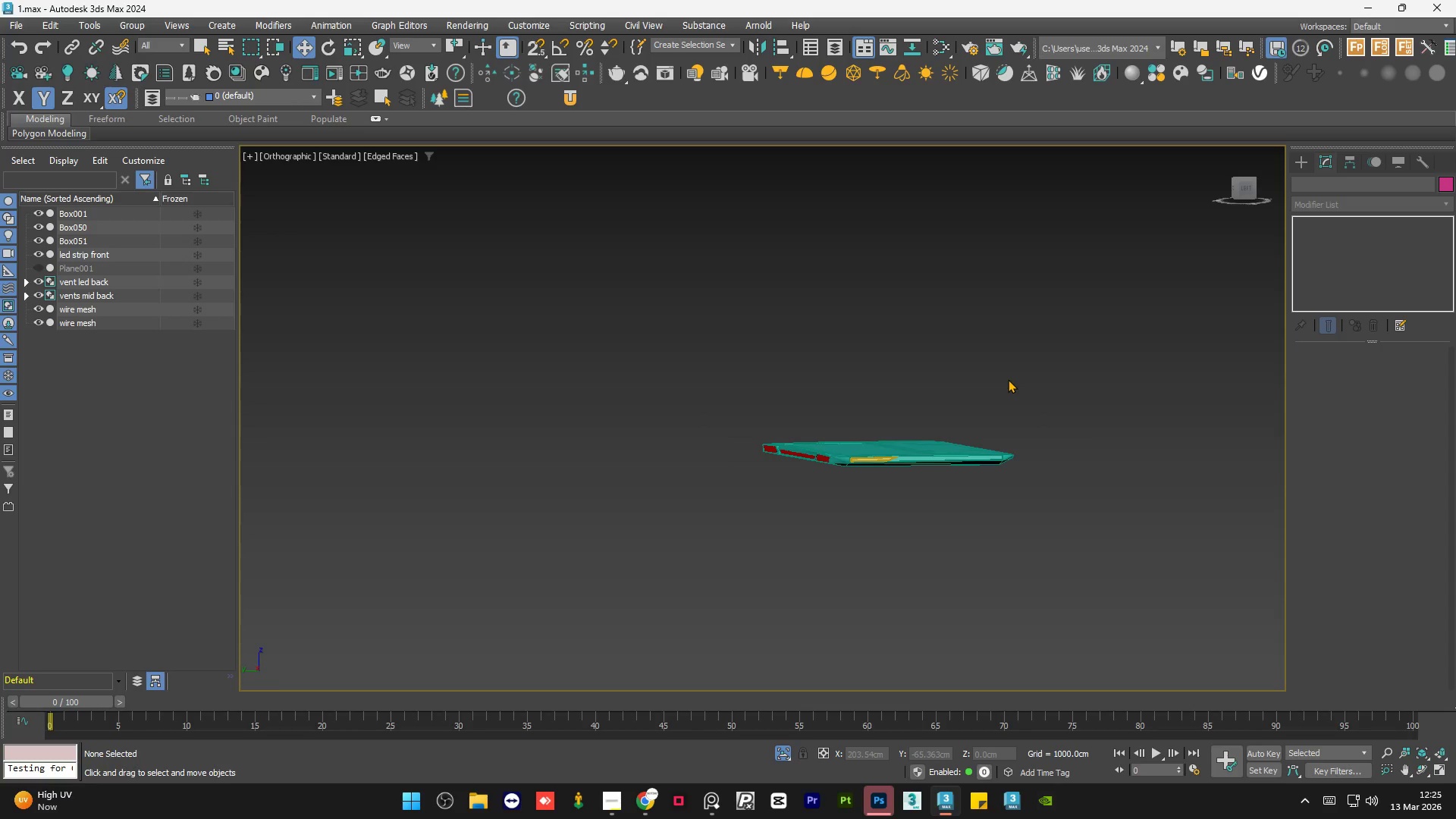 
scroll: coordinate [332, 315], scroll_direction: up, amount: 9.0
 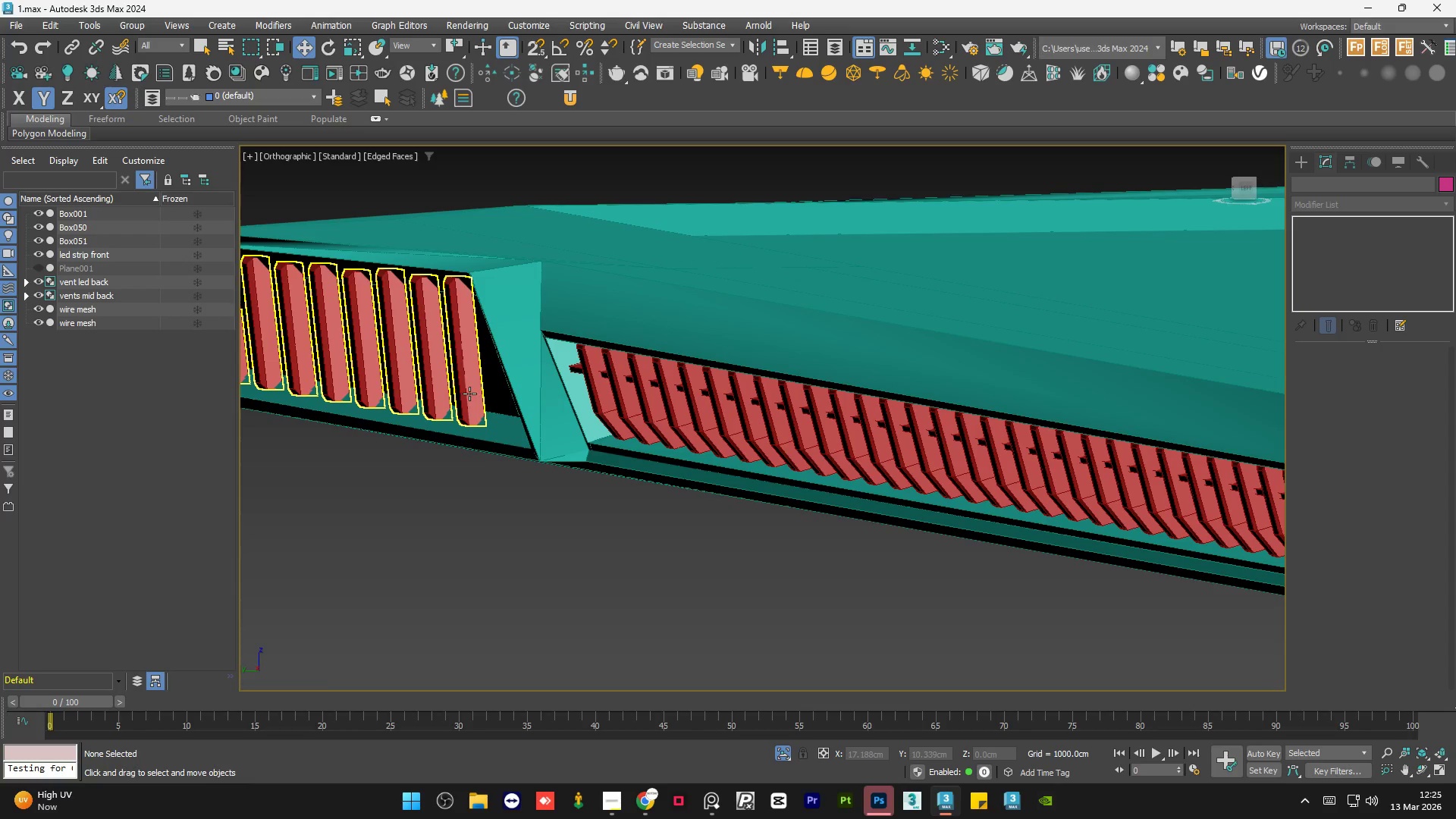 
scroll: coordinate [469, 394], scroll_direction: down, amount: 3.0
 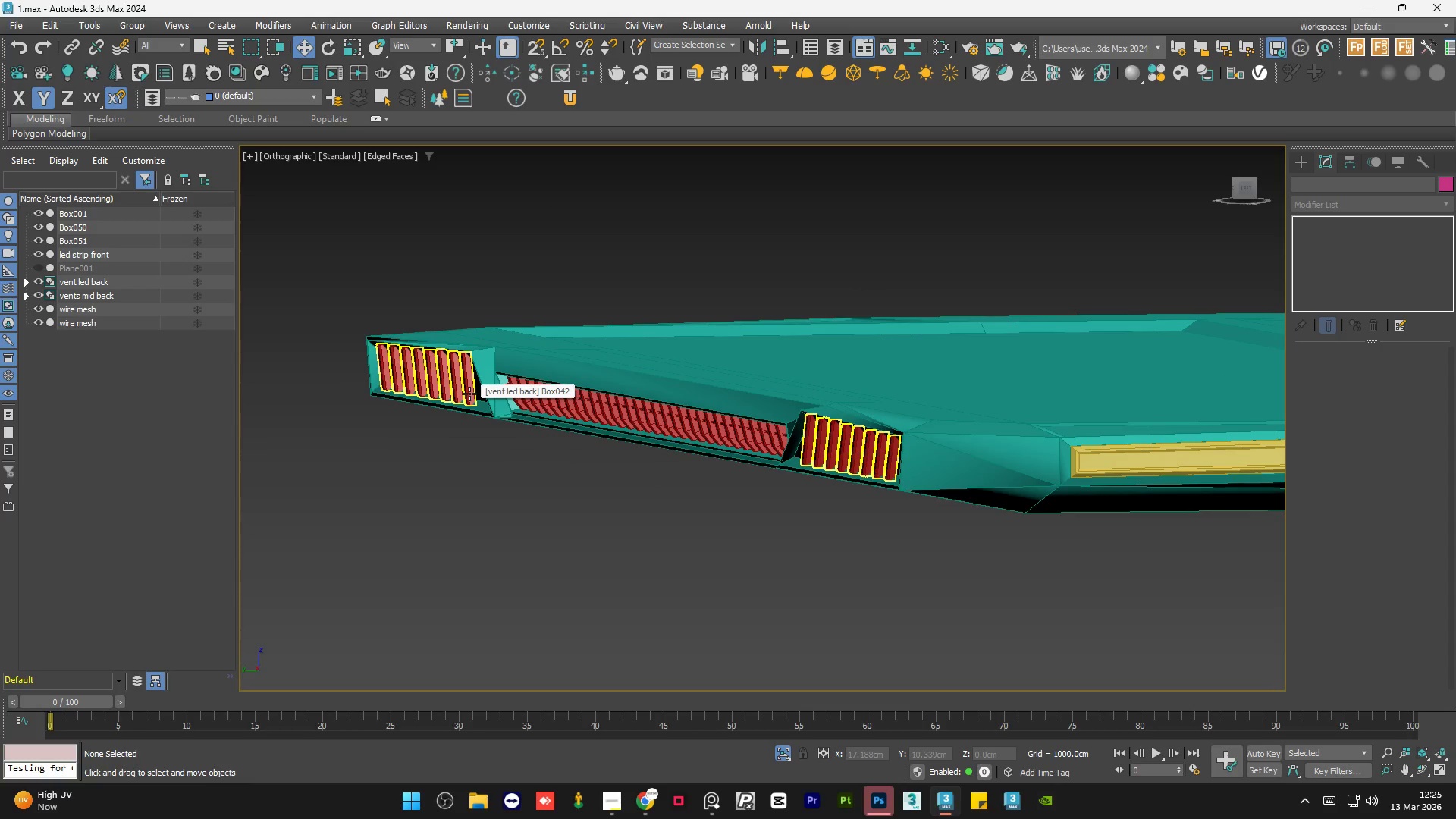 
key(Alt+AltLeft)
 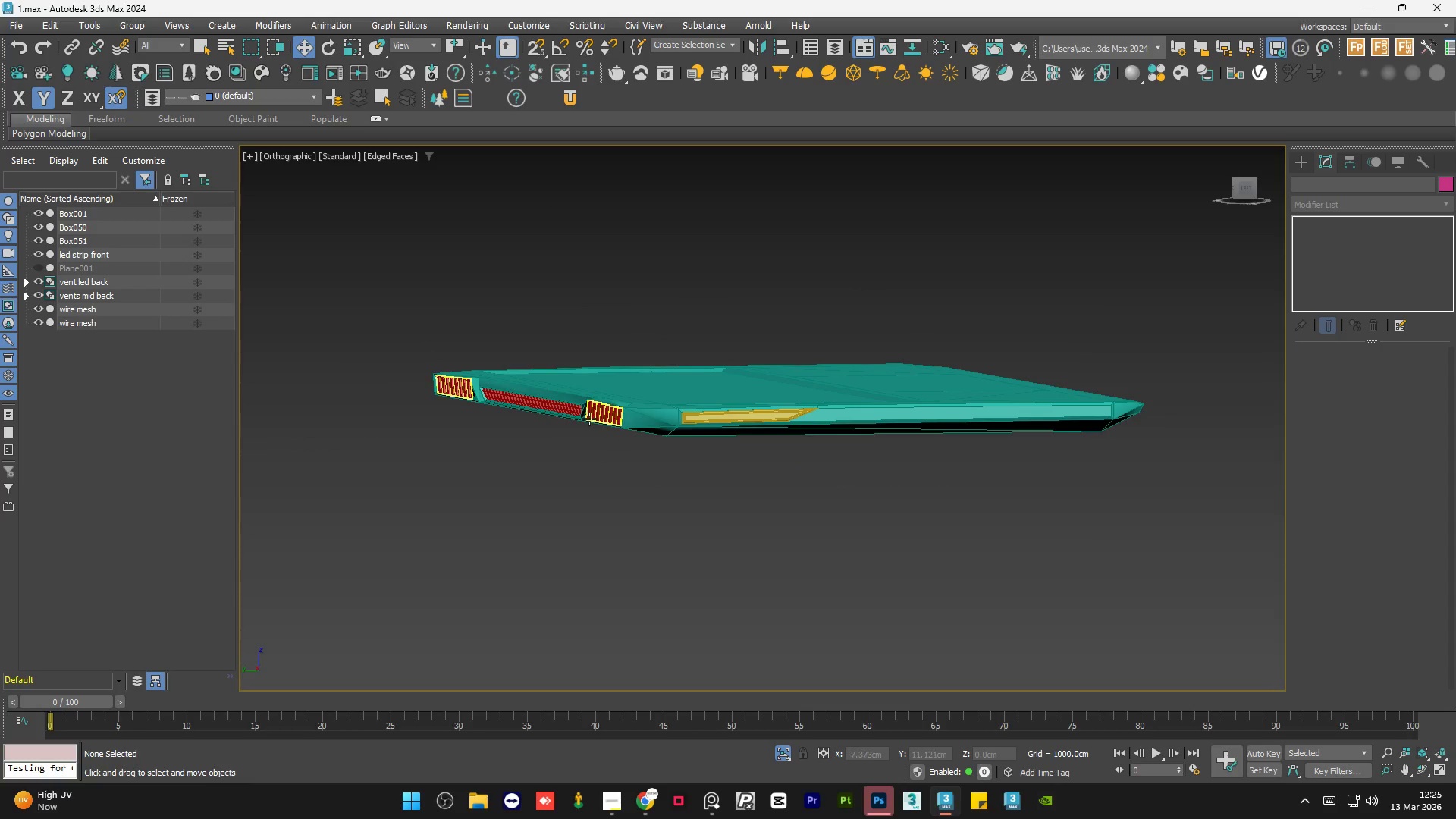 
scroll: coordinate [469, 394], scroll_direction: down, amount: 3.0
 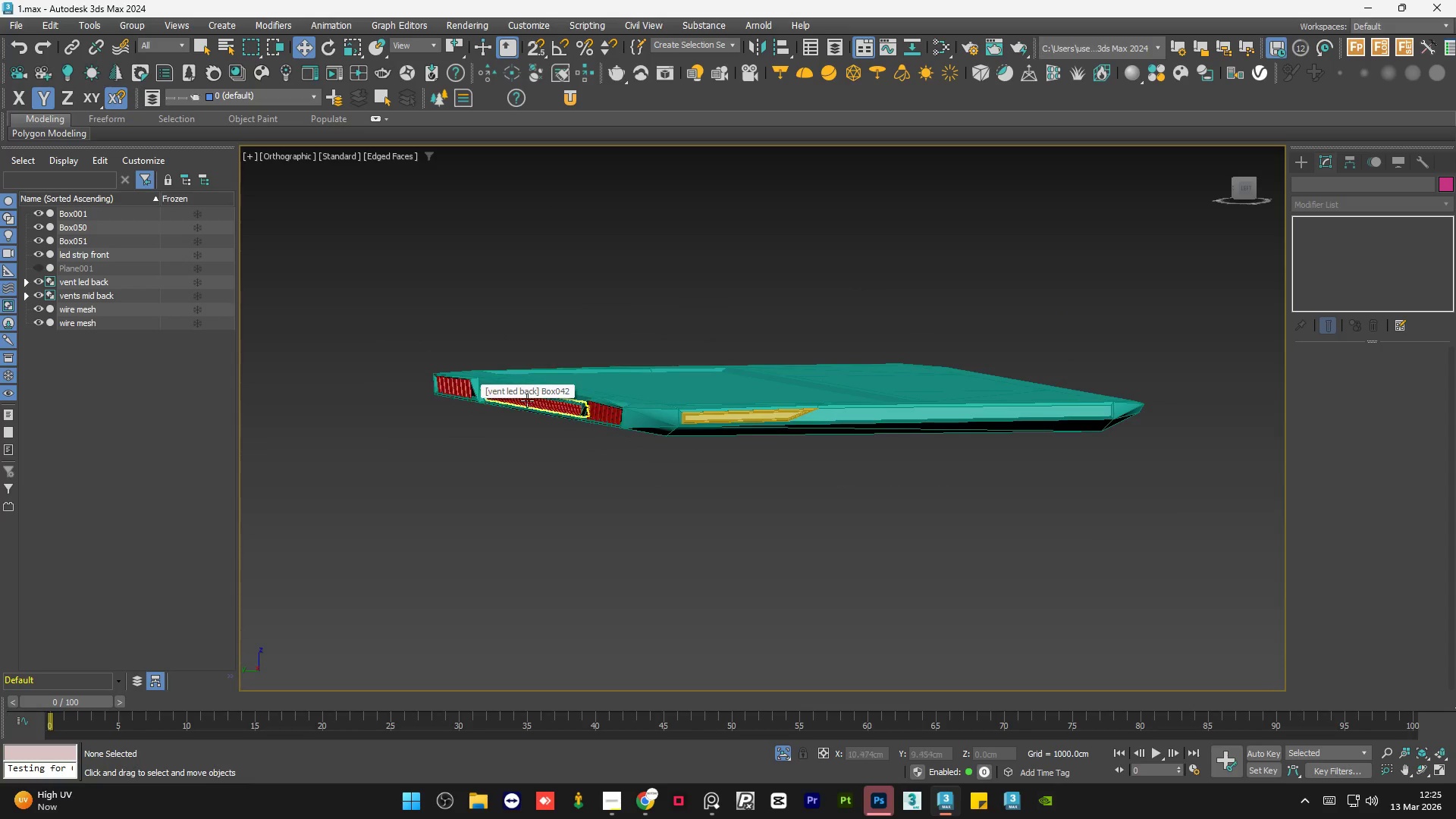 
hold_key(key=AltLeft, duration=0.69)
 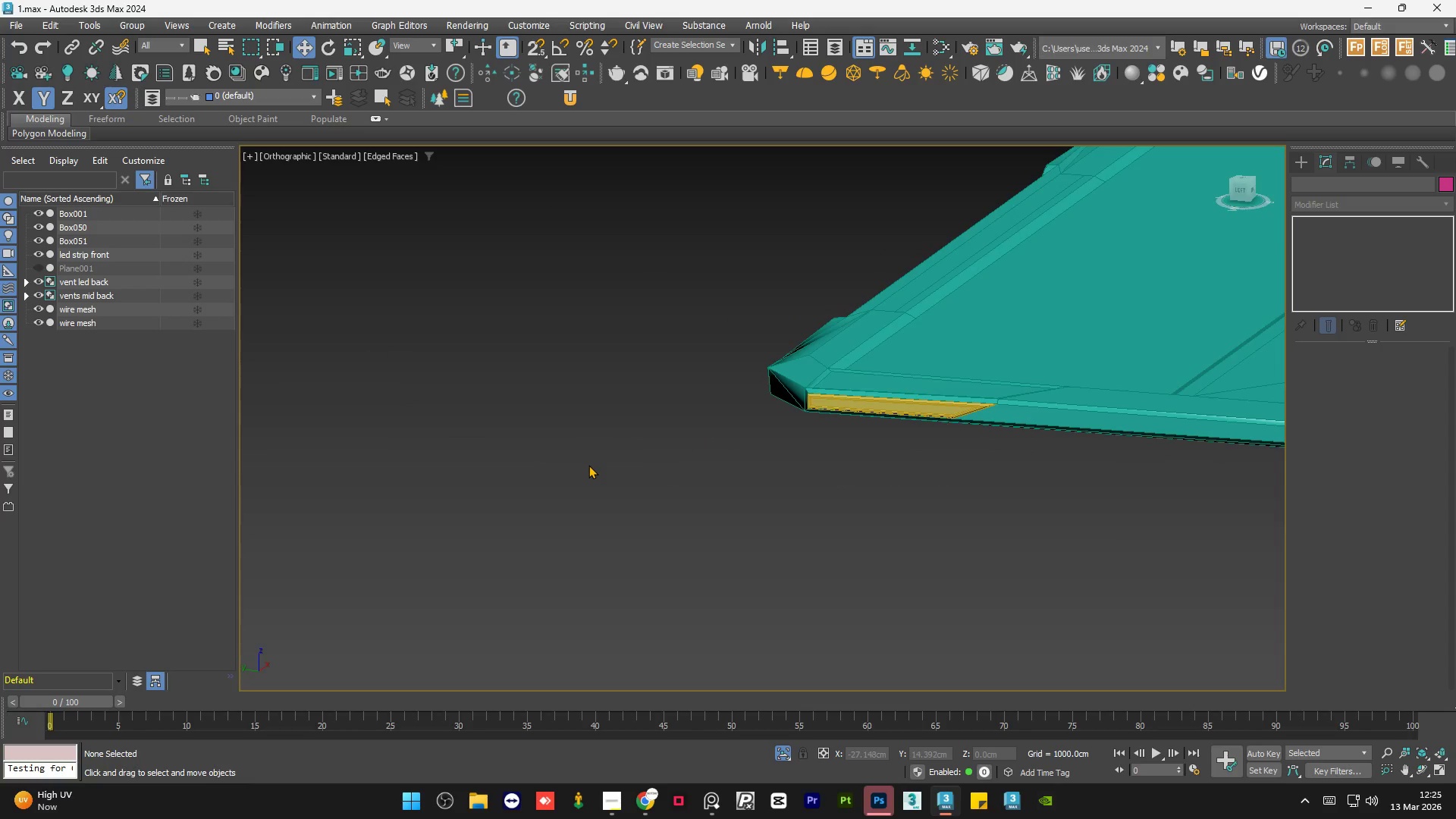 
scroll: coordinate [598, 420], scroll_direction: up, amount: 1.0
 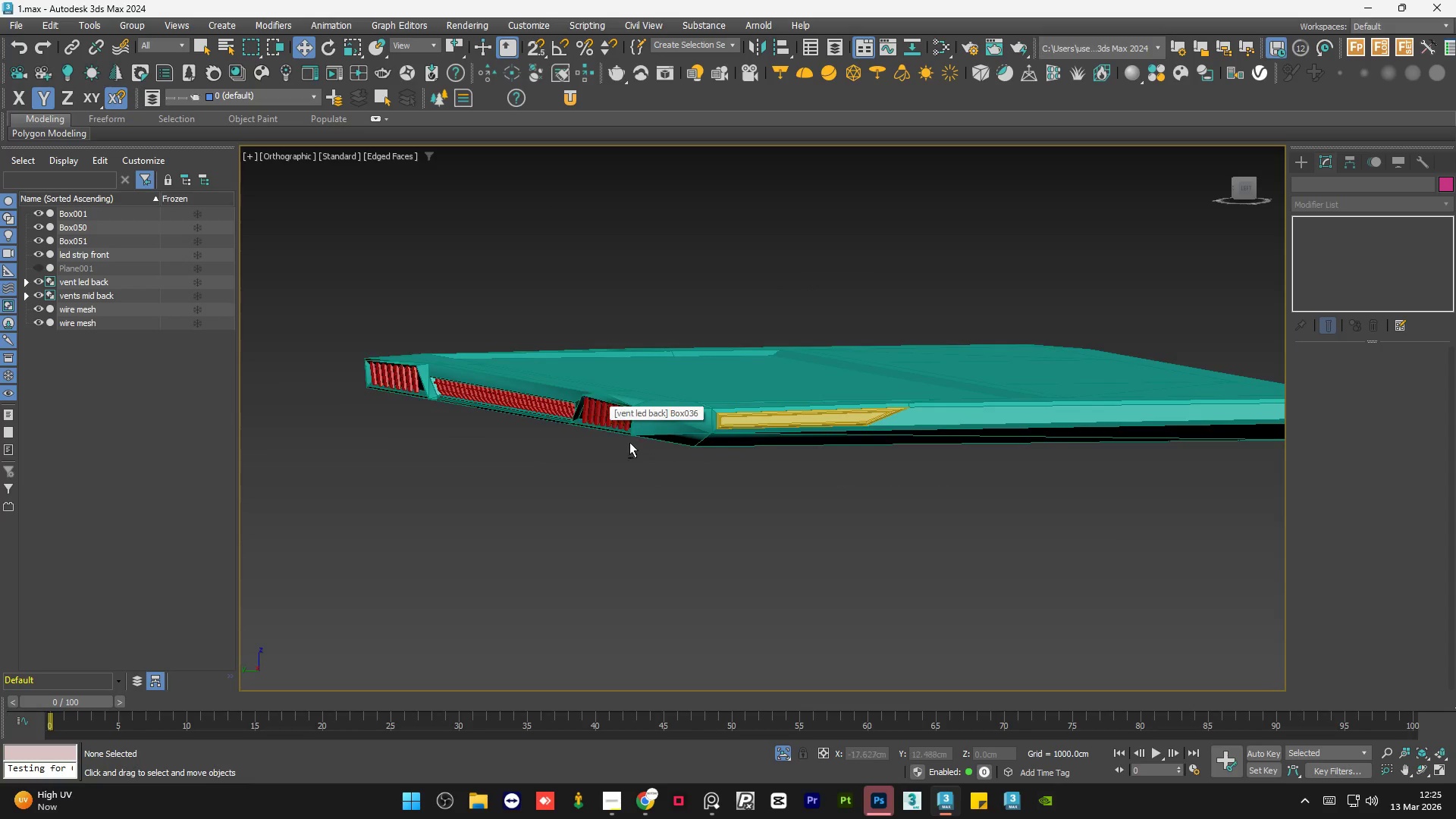 
hold_key(key=AltLeft, duration=0.72)
 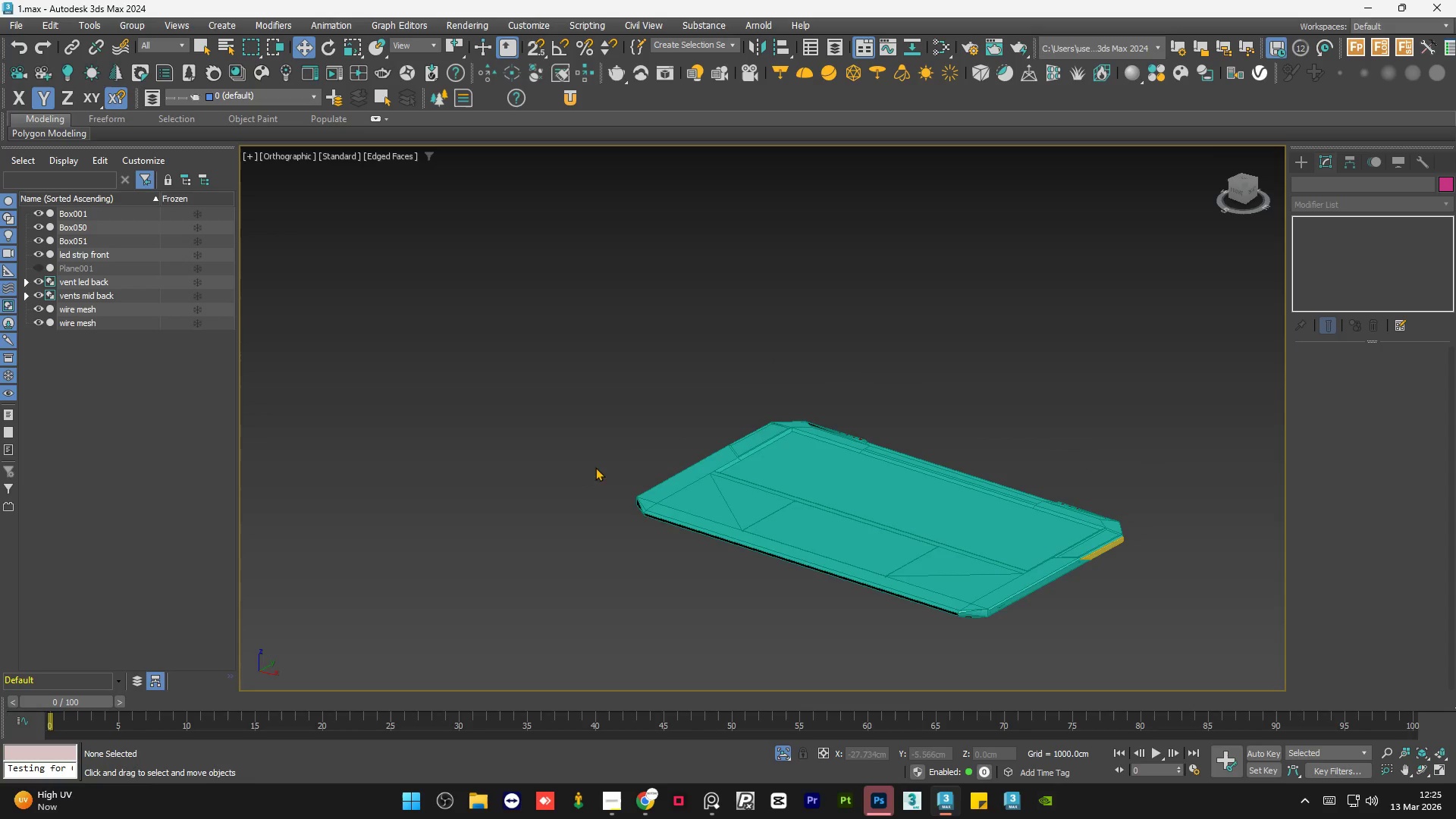 
scroll: coordinate [602, 468], scroll_direction: down, amount: 3.0
 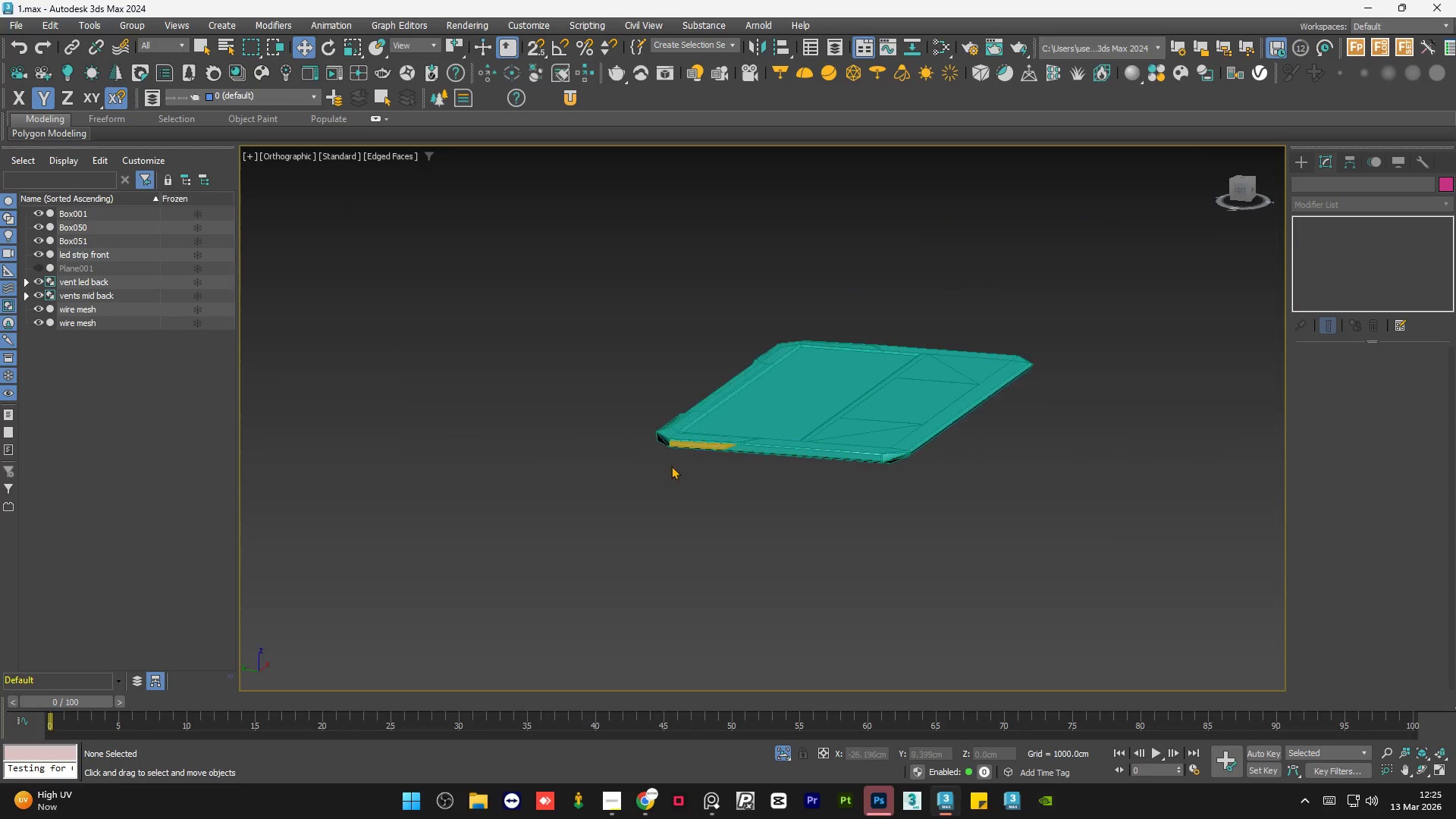 
hold_key(key=AltLeft, duration=0.69)
 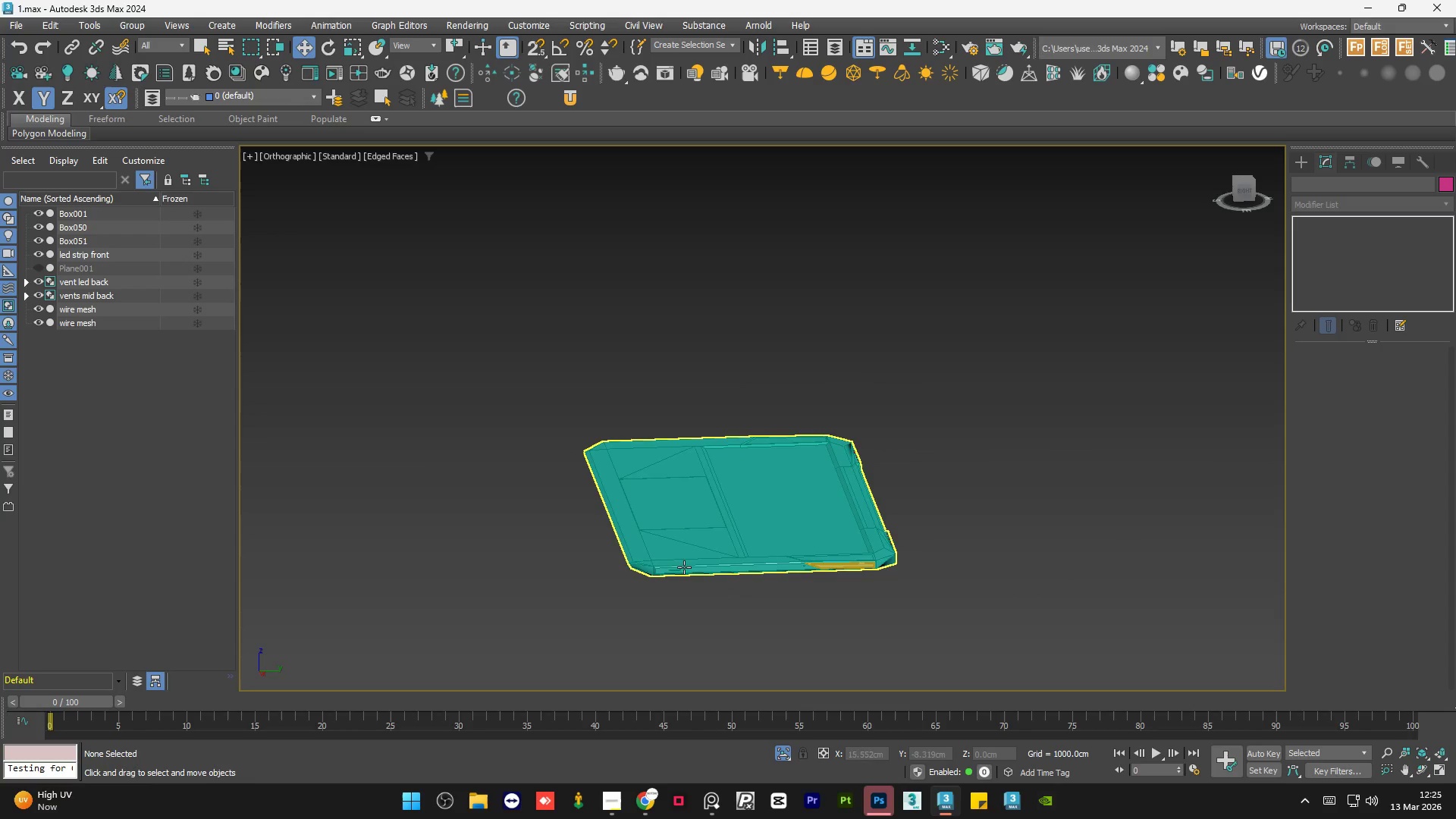 
scroll: coordinate [560, 583], scroll_direction: up, amount: 11.0
 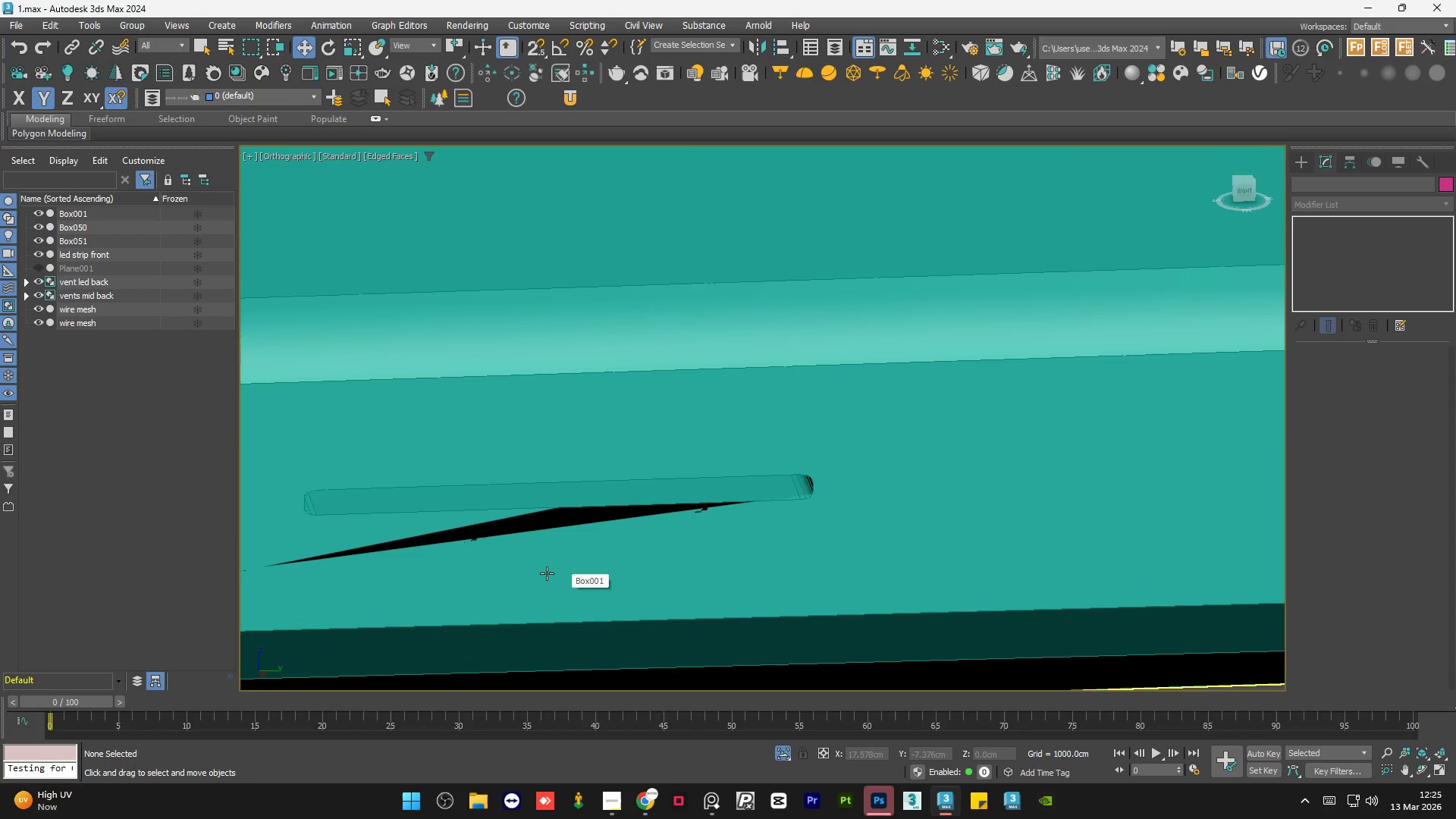 
scroll: coordinate [547, 573], scroll_direction: down, amount: 7.0
 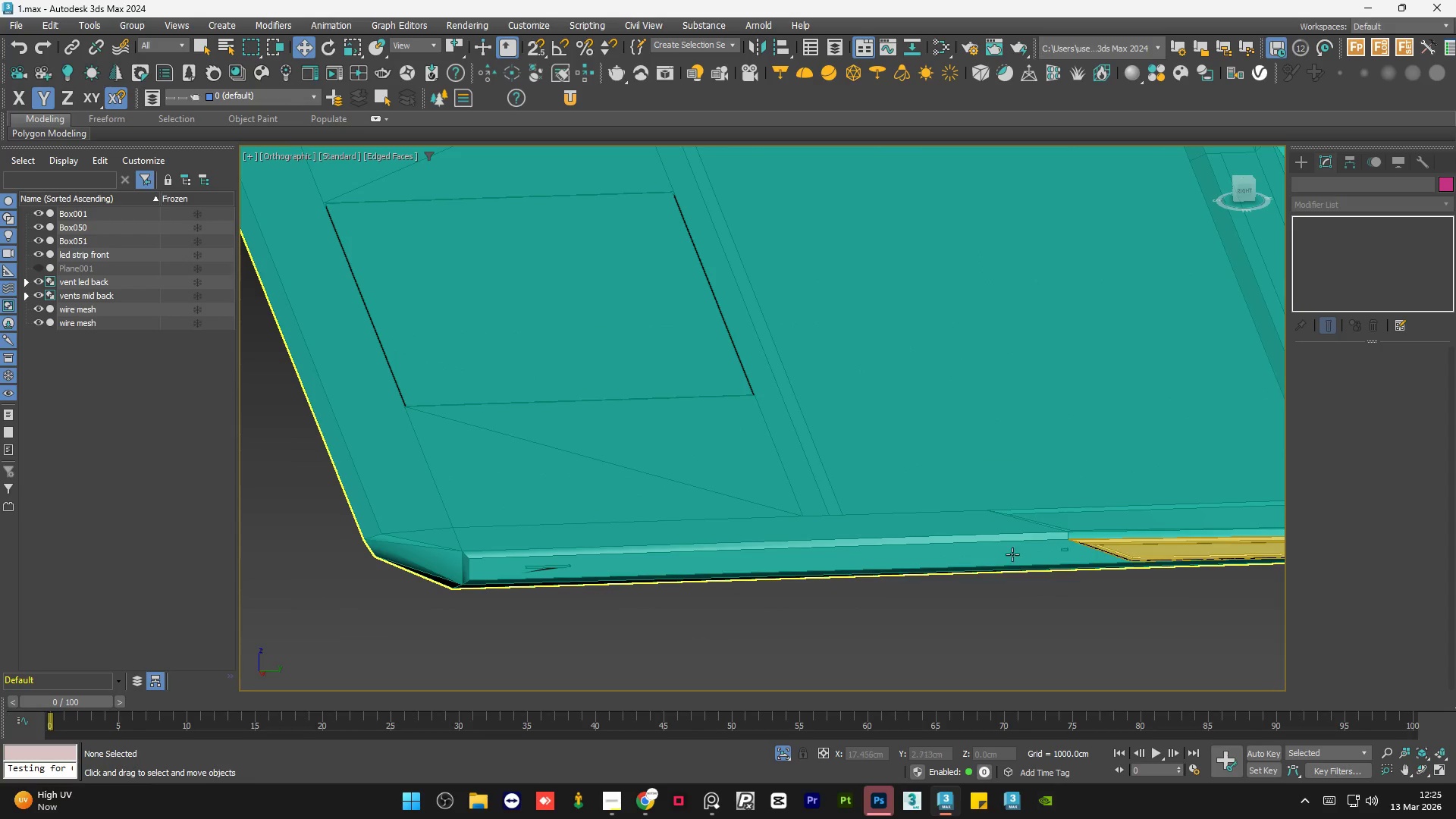 
scroll: coordinate [850, 562], scroll_direction: up, amount: 7.0
 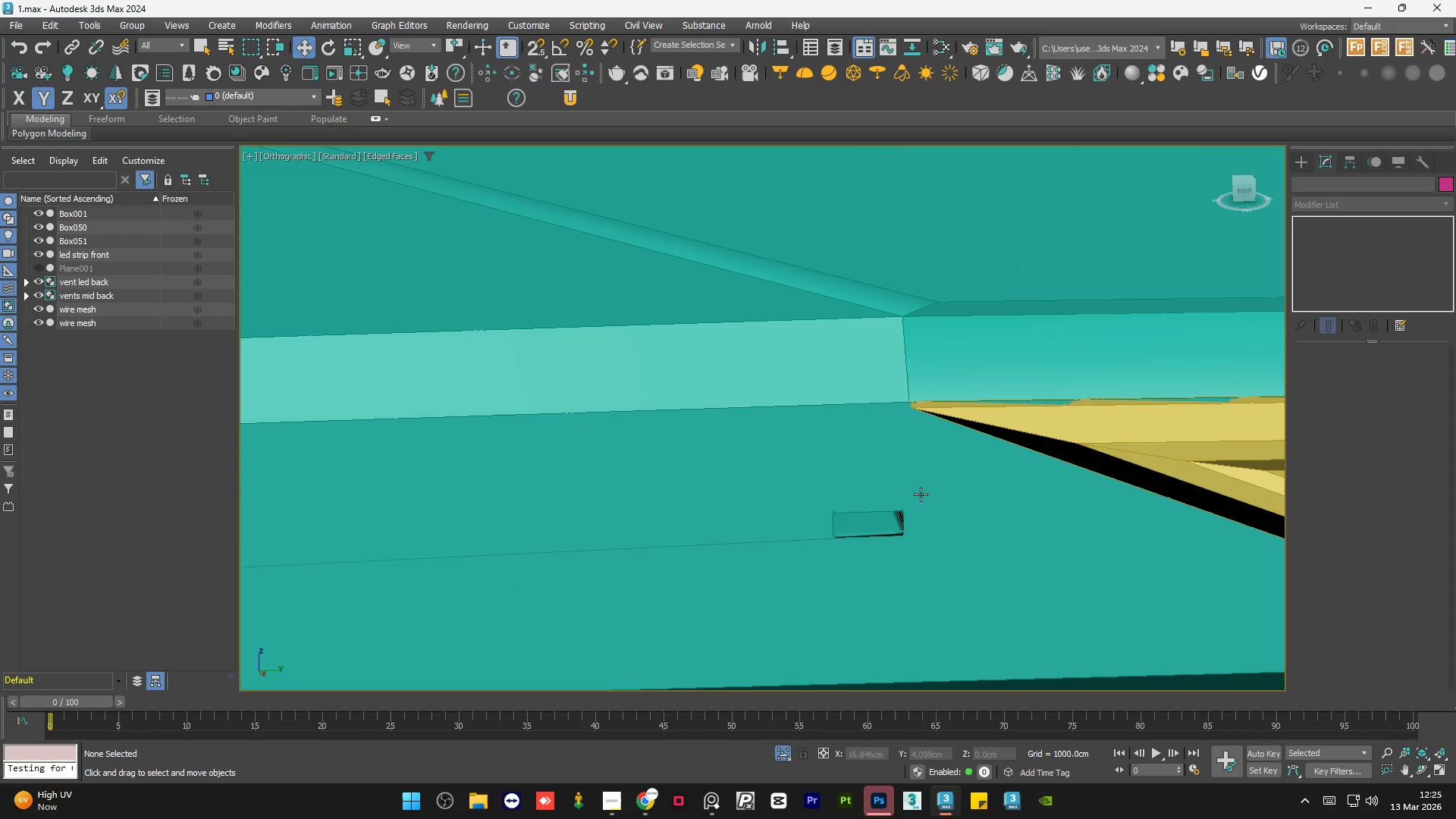 
scroll: coordinate [921, 494], scroll_direction: down, amount: 8.0
 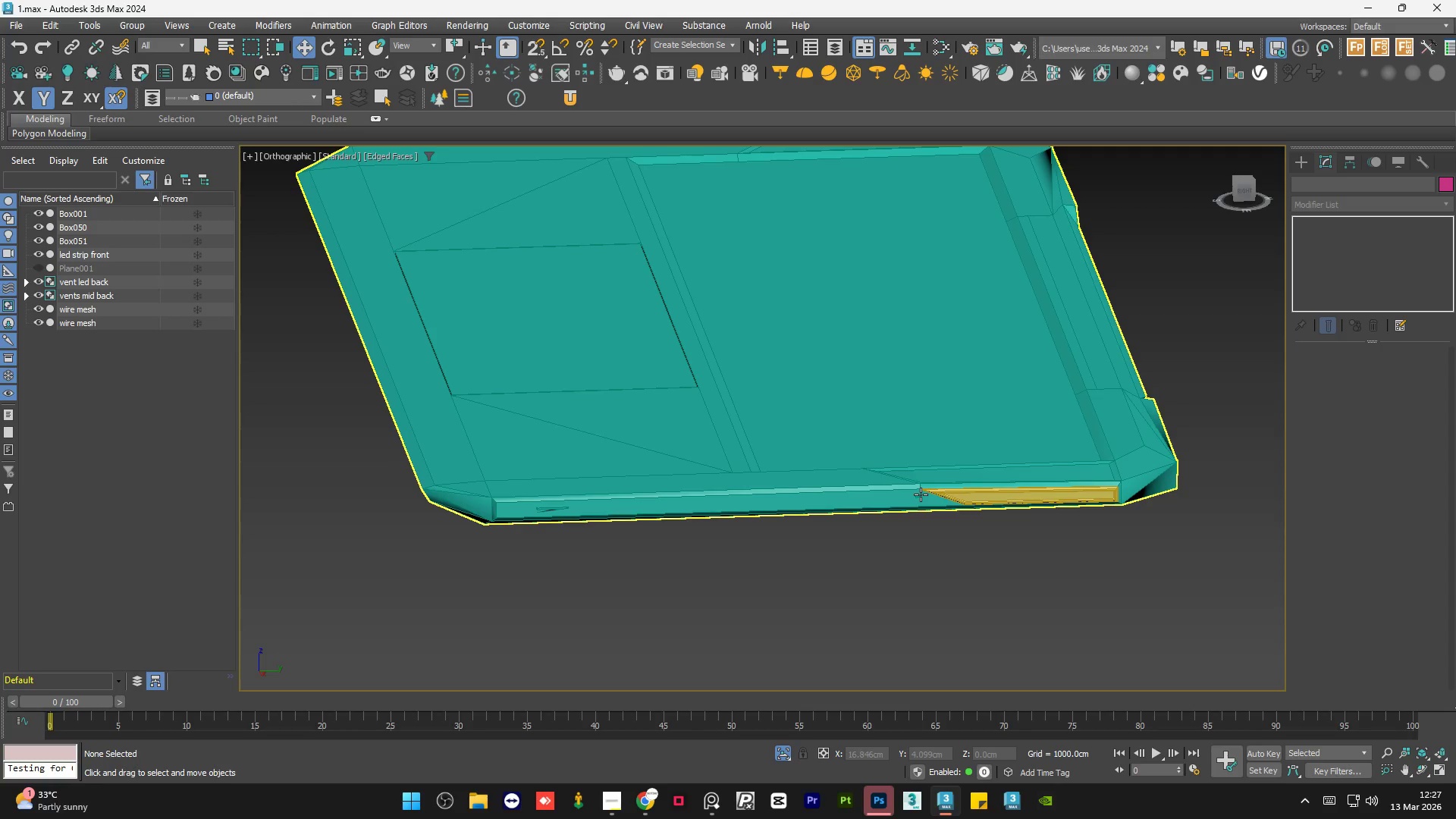 
wait(91.58)
 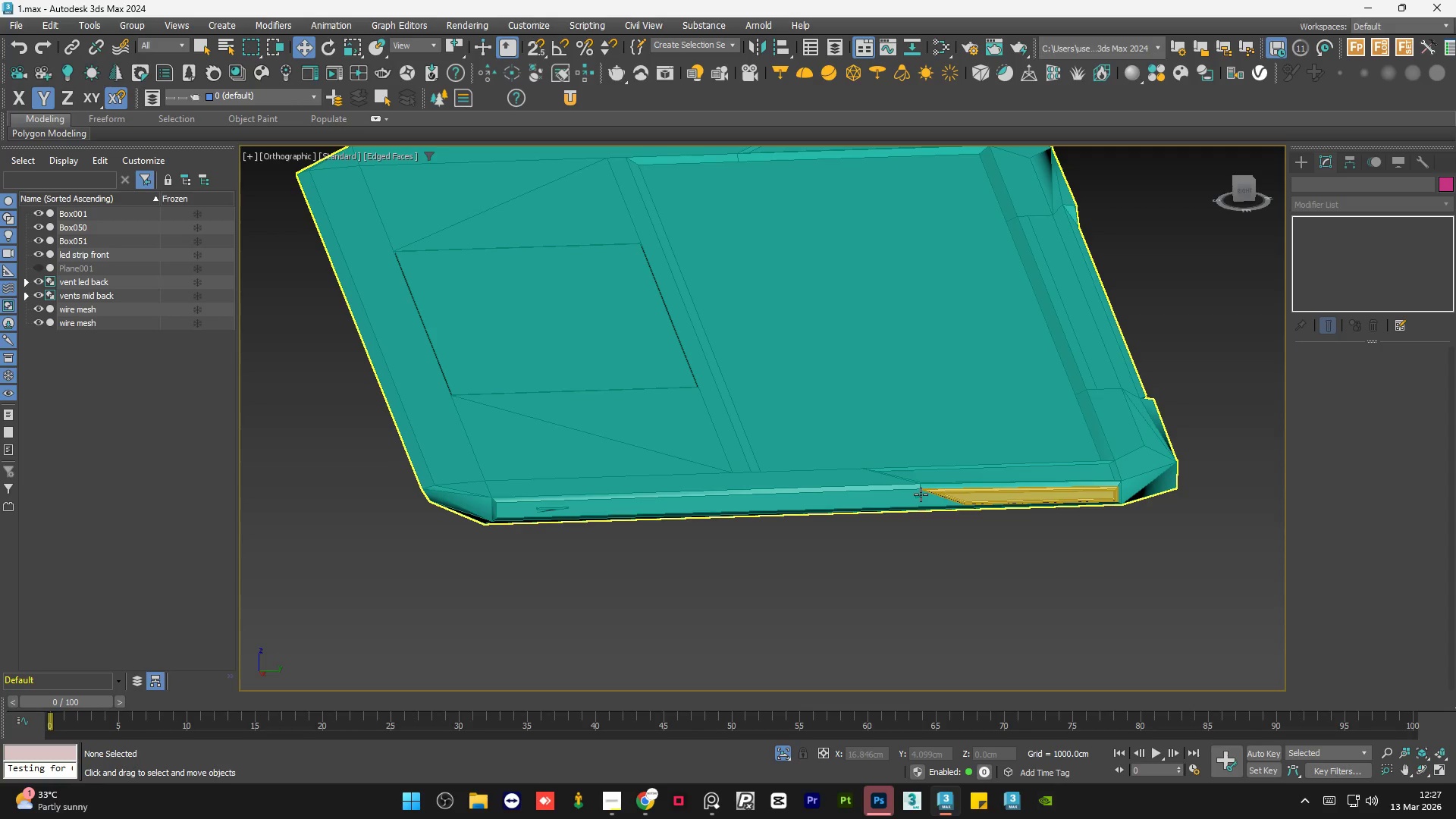 
scroll: coordinate [824, 494], scroll_direction: down, amount: 2.0
 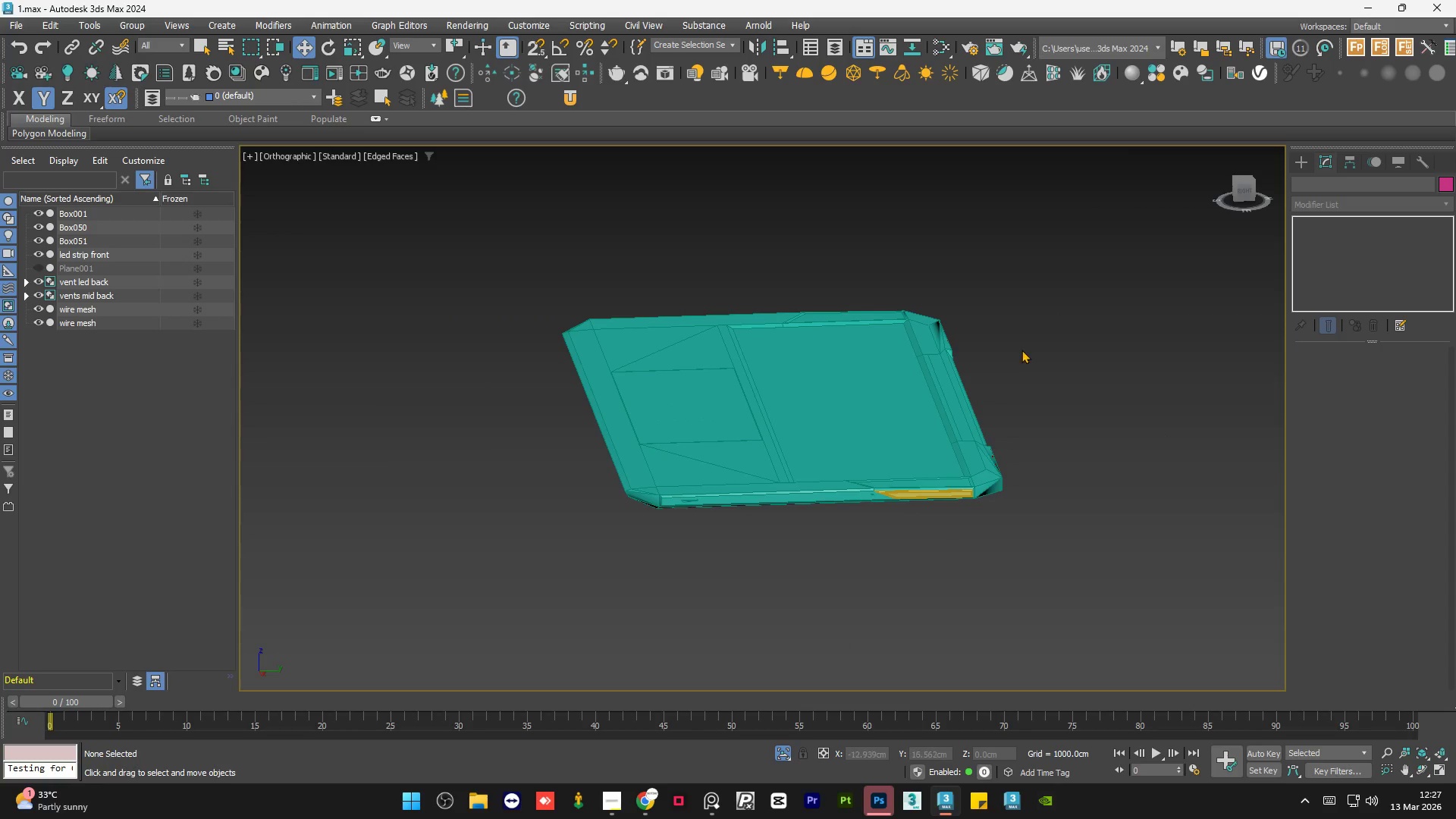 
double_click([1021, 350])
 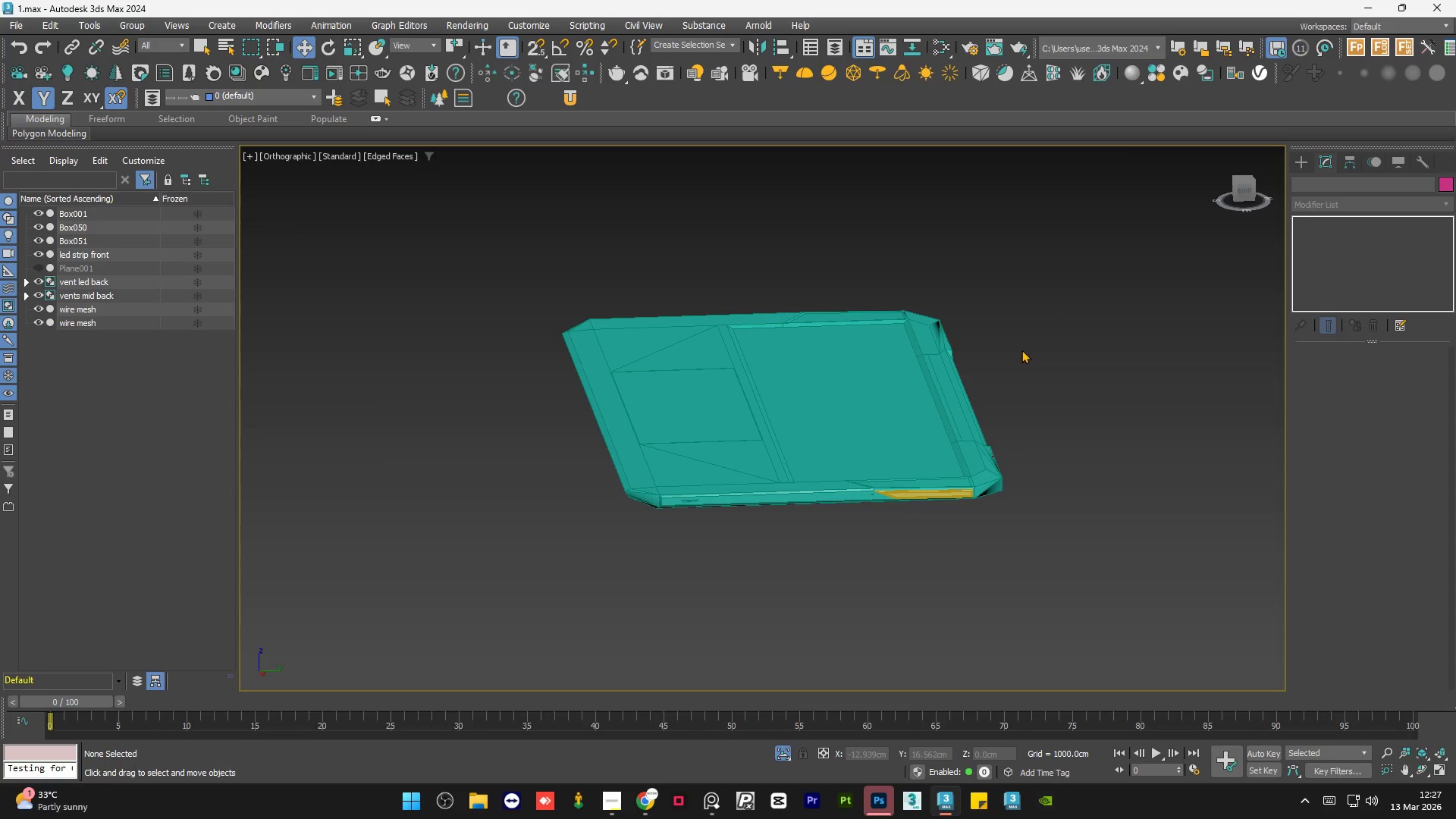 
triple_click([1021, 350])
 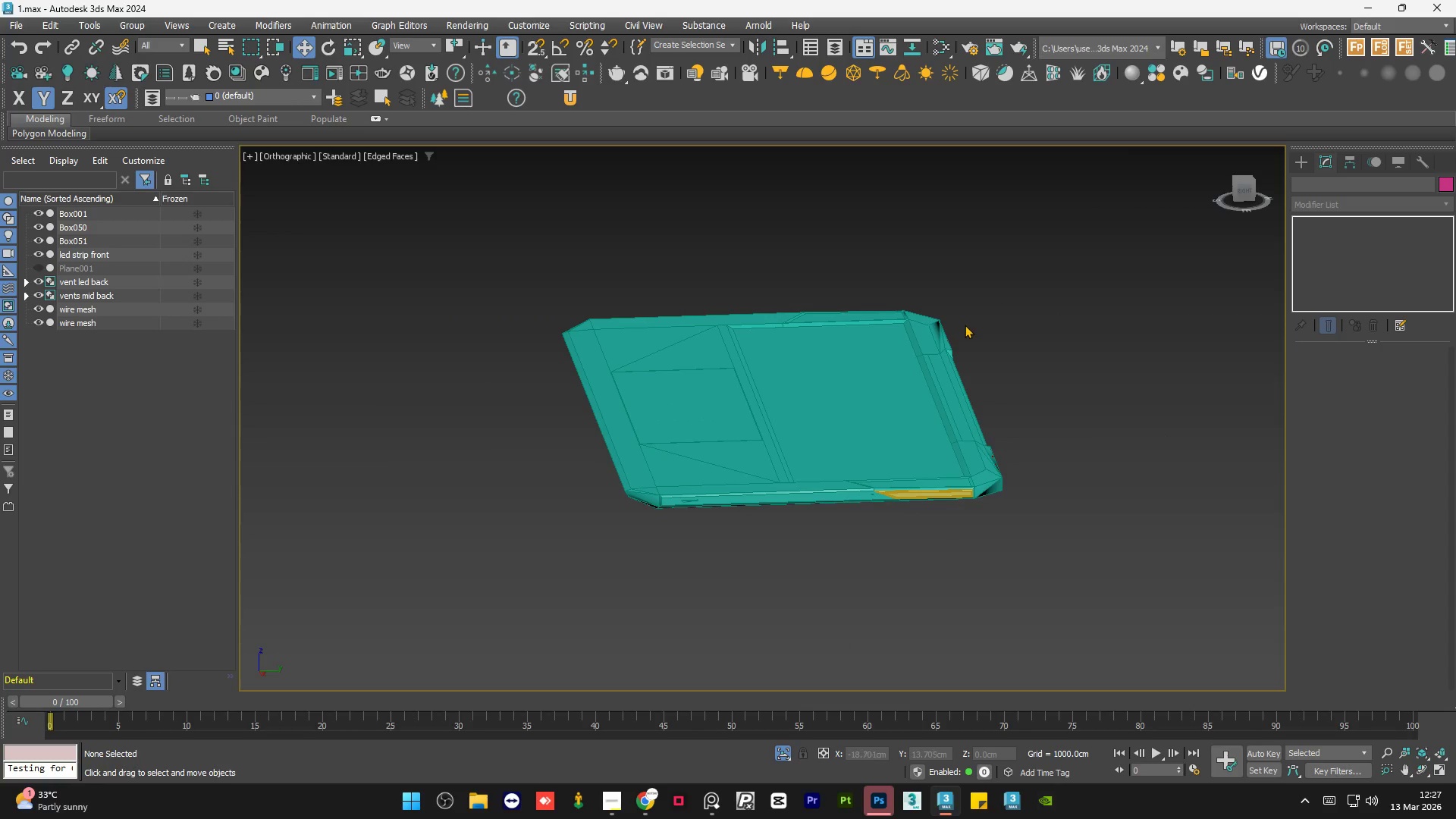 
scroll: coordinate [968, 313], scroll_direction: up, amount: 6.0
 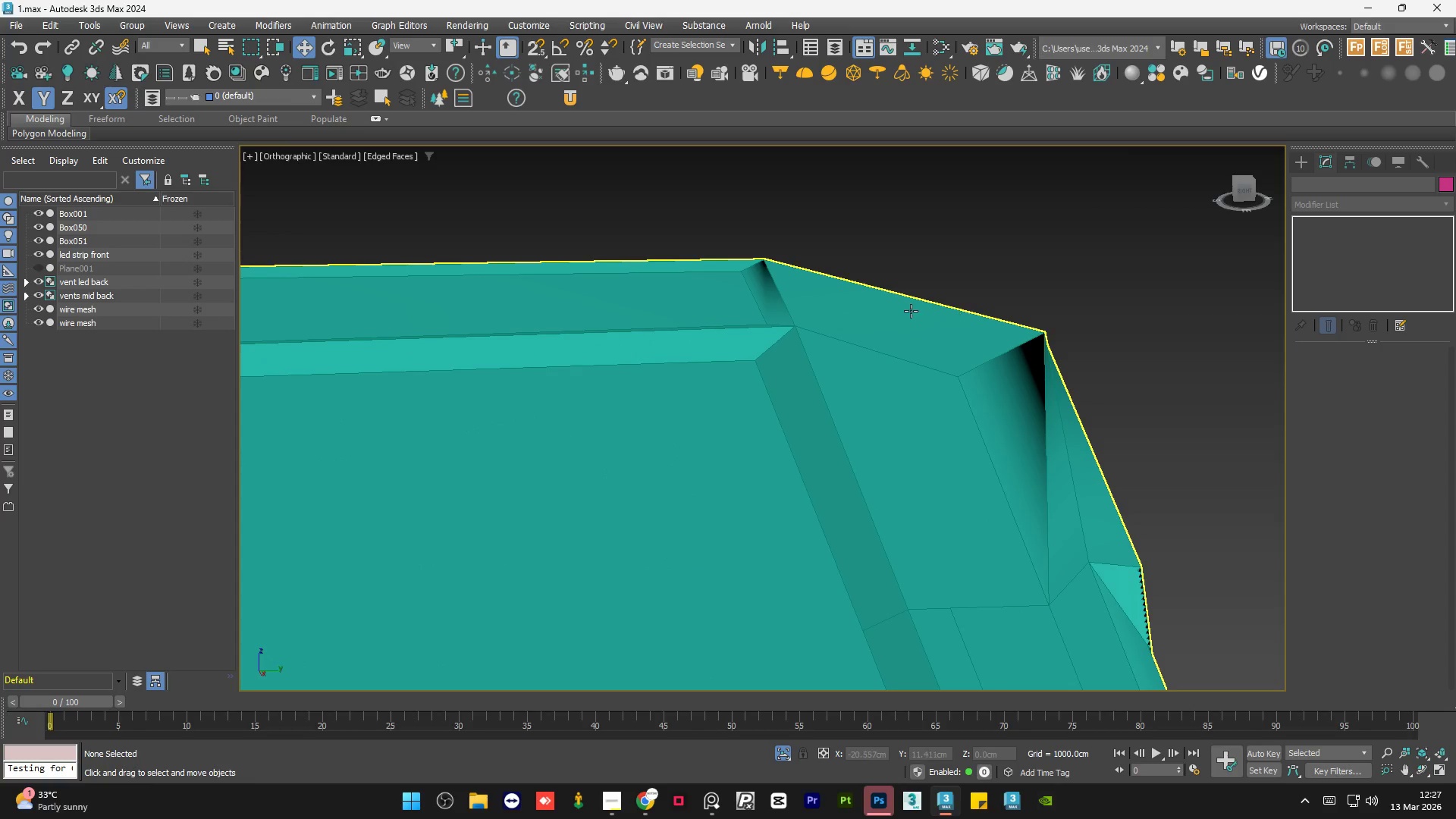 
hold_key(key=AltLeft, duration=1.5)
 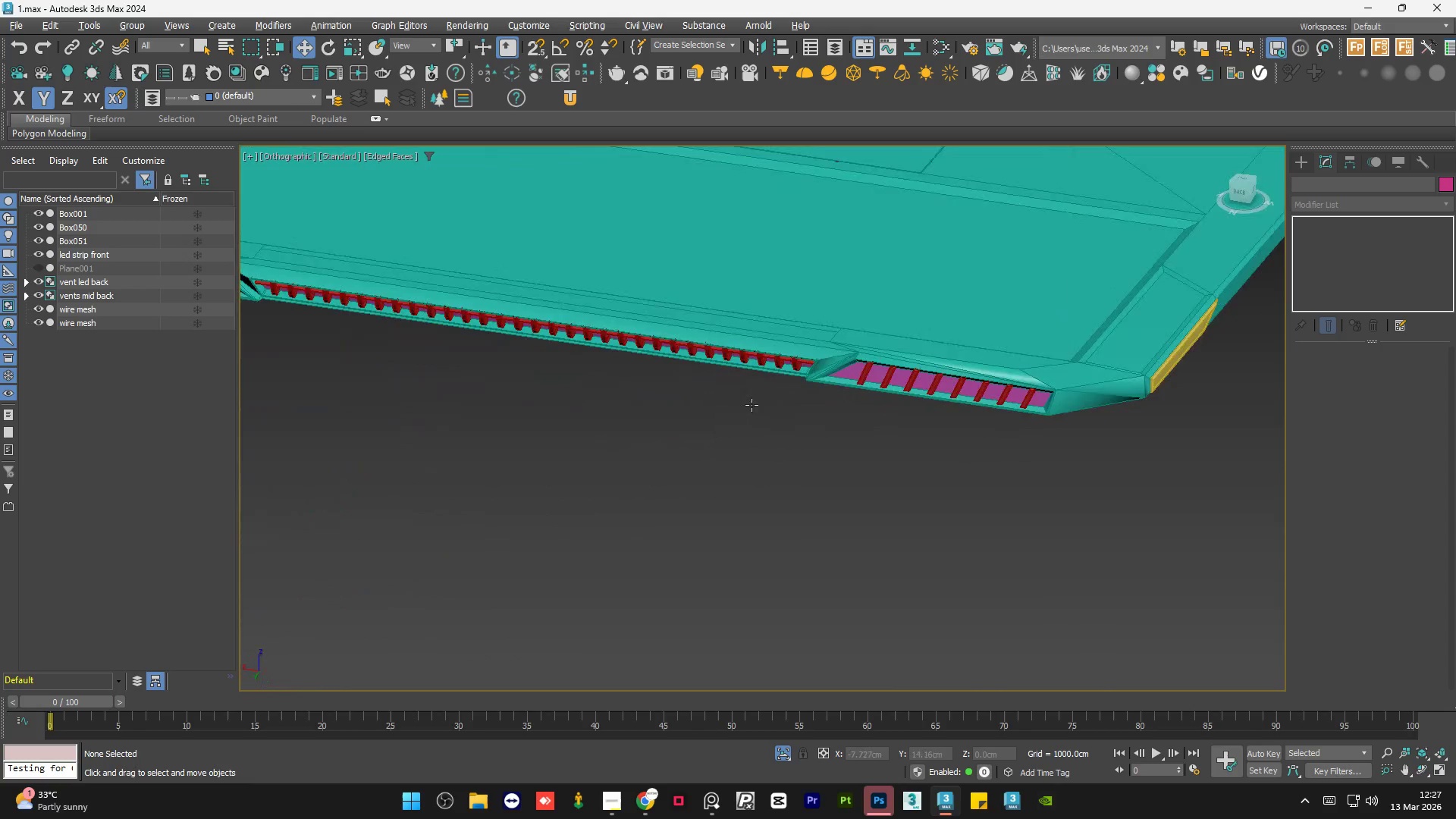 
scroll: coordinate [878, 327], scroll_direction: down, amount: 4.0
 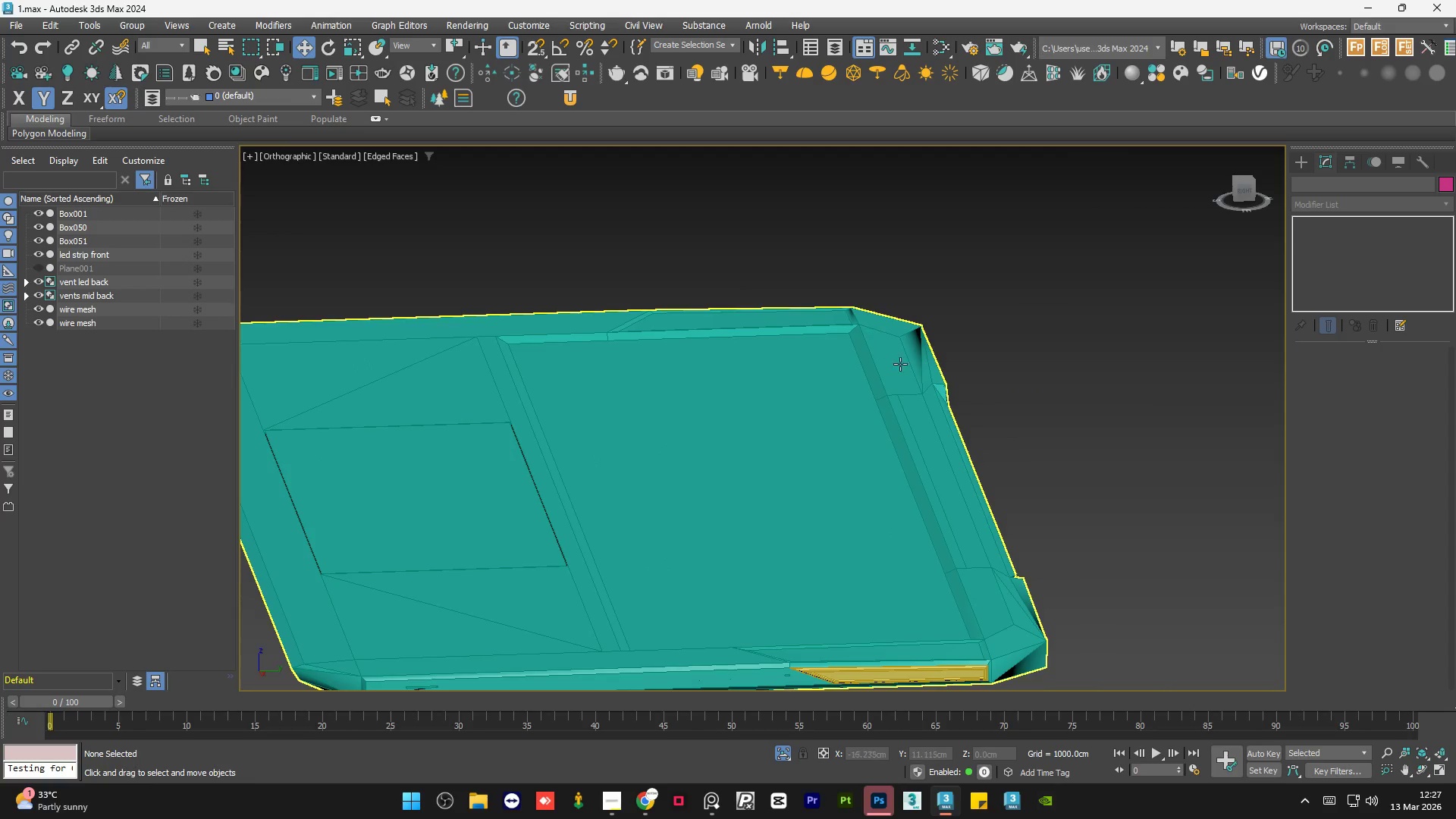 
hold_key(key=AltLeft, duration=0.83)
 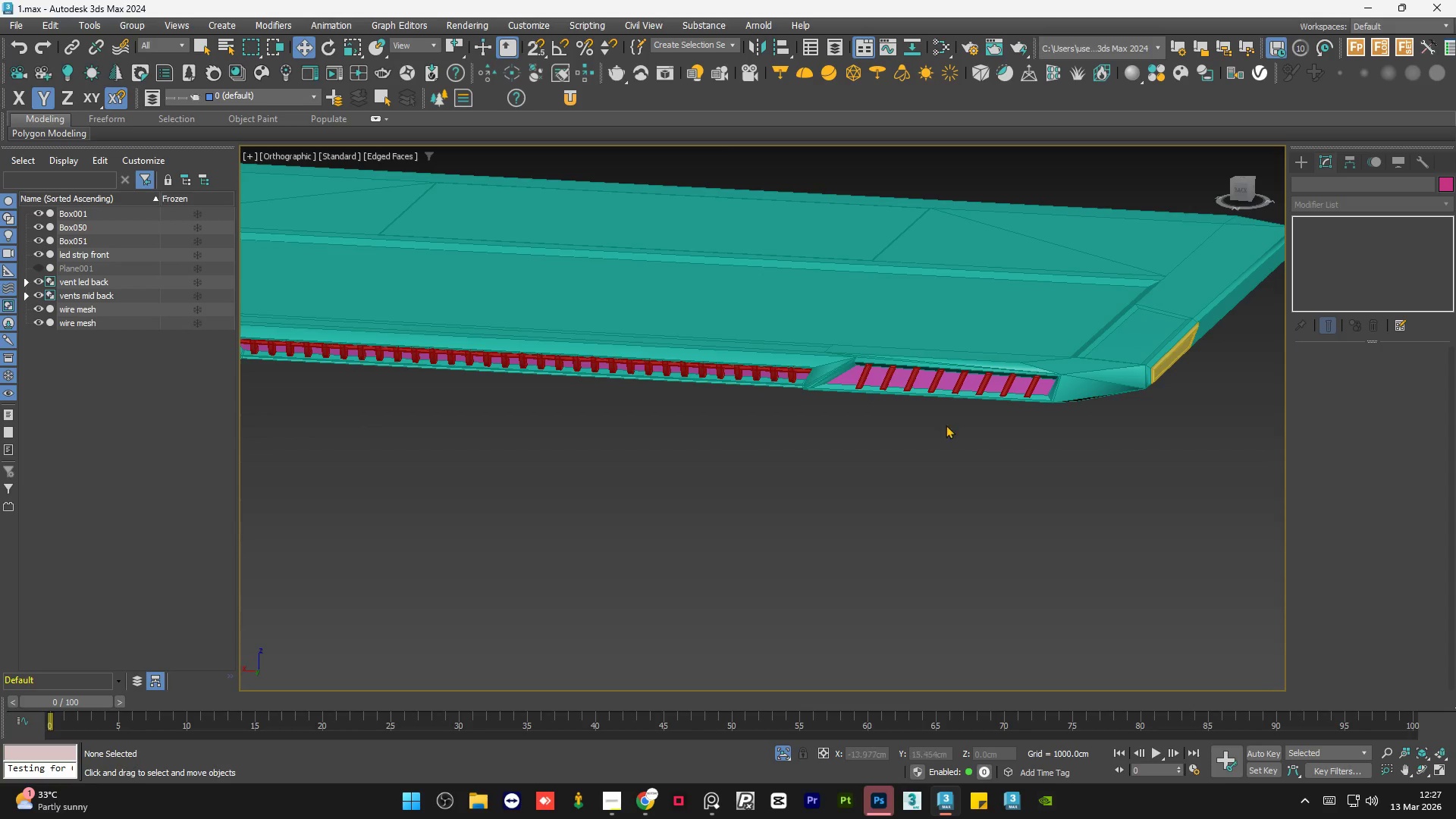 
scroll: coordinate [990, 458], scroll_direction: down, amount: 2.0
 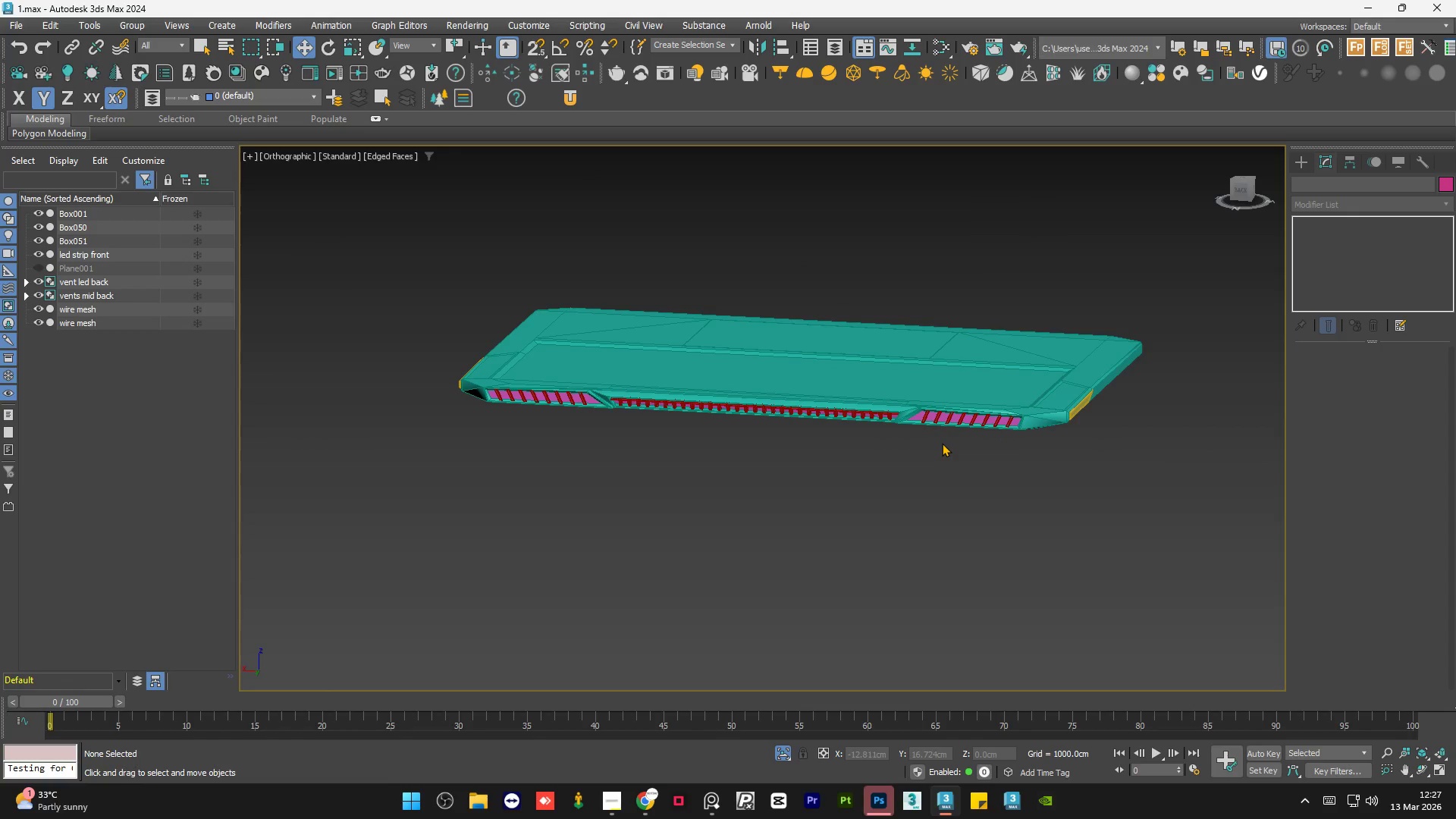 
hold_key(key=AltLeft, duration=1.17)
 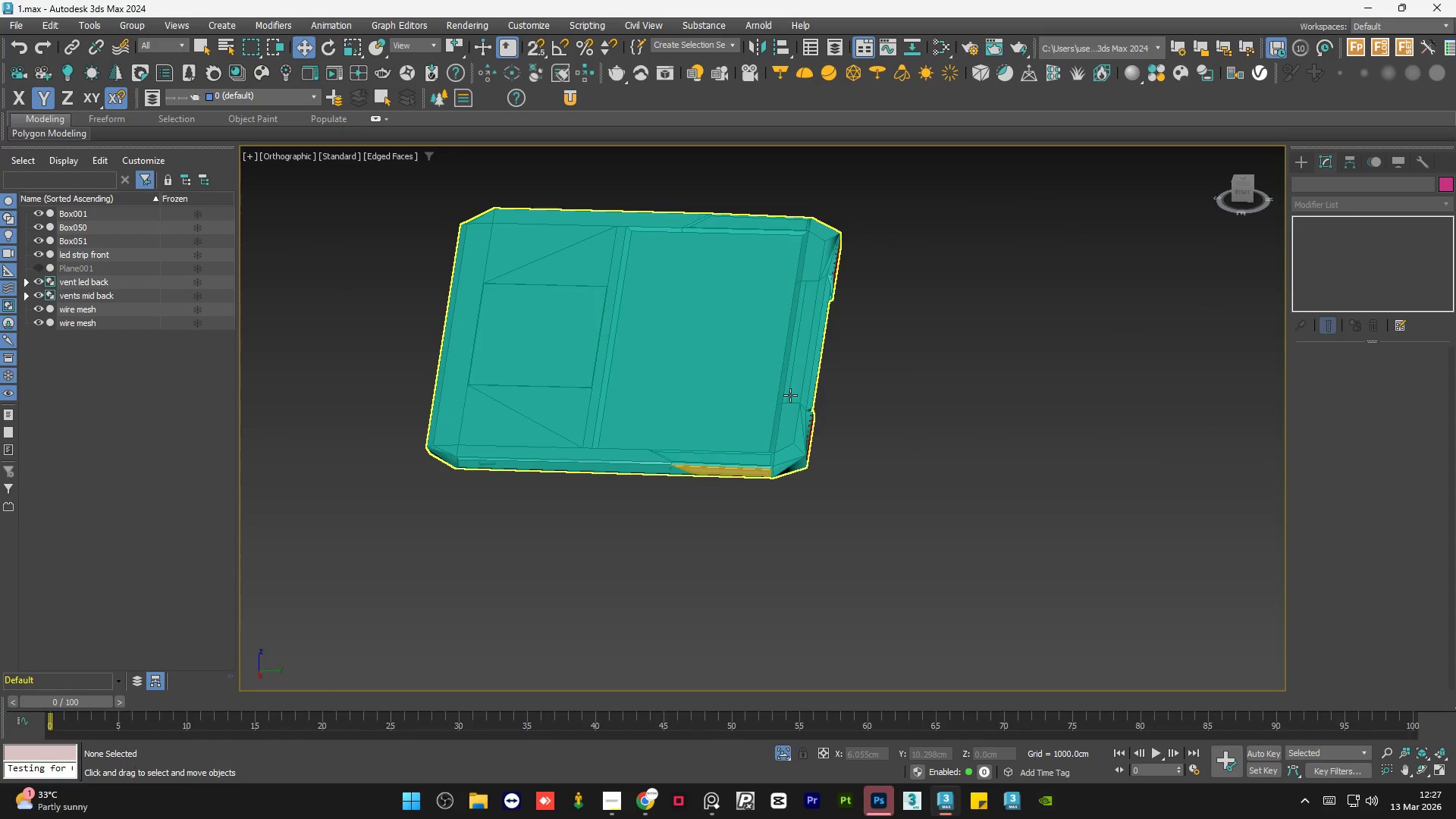 
hold_key(key=AltLeft, duration=0.67)
 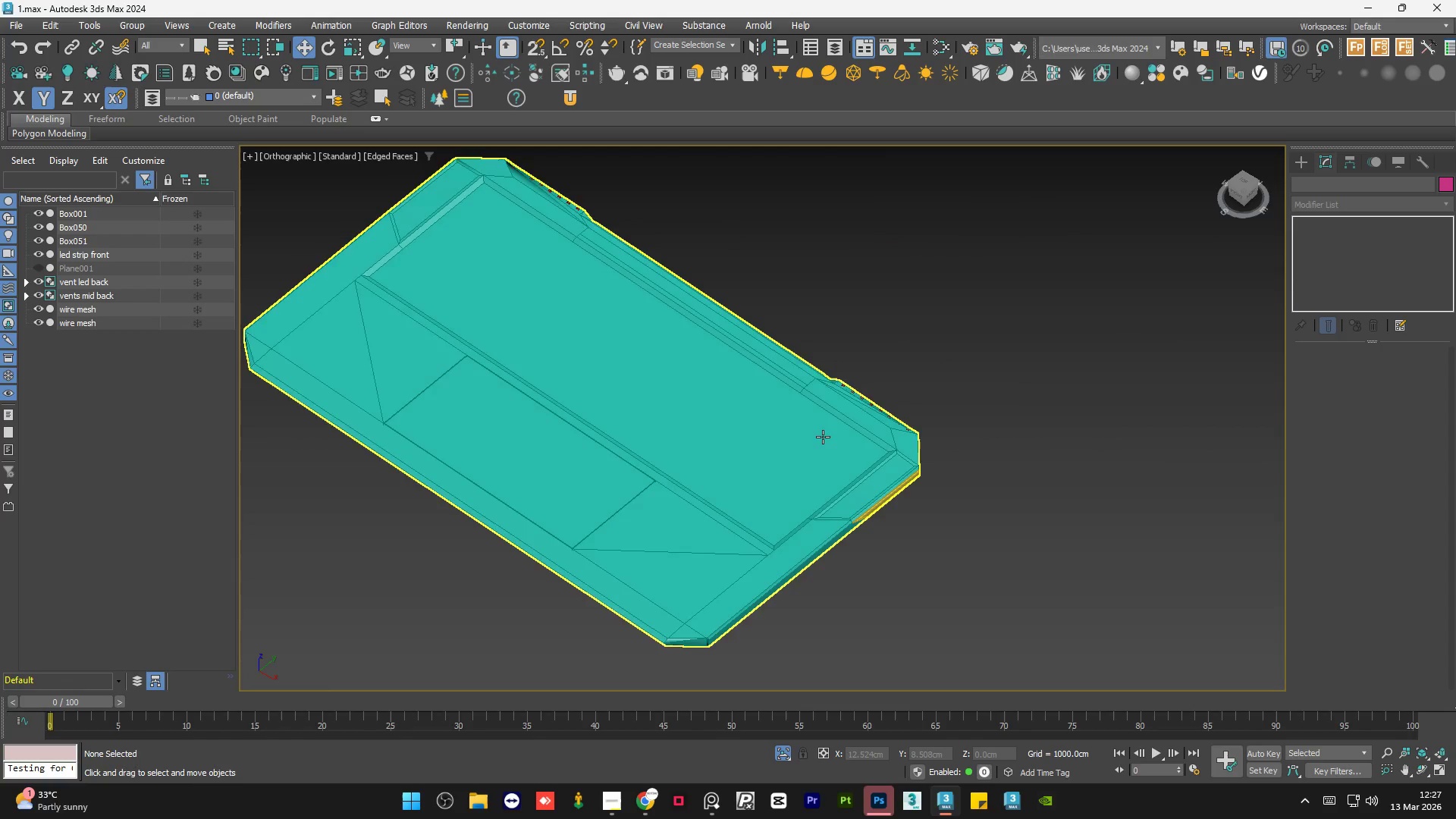 
hold_key(key=AltLeft, duration=1.5)
 